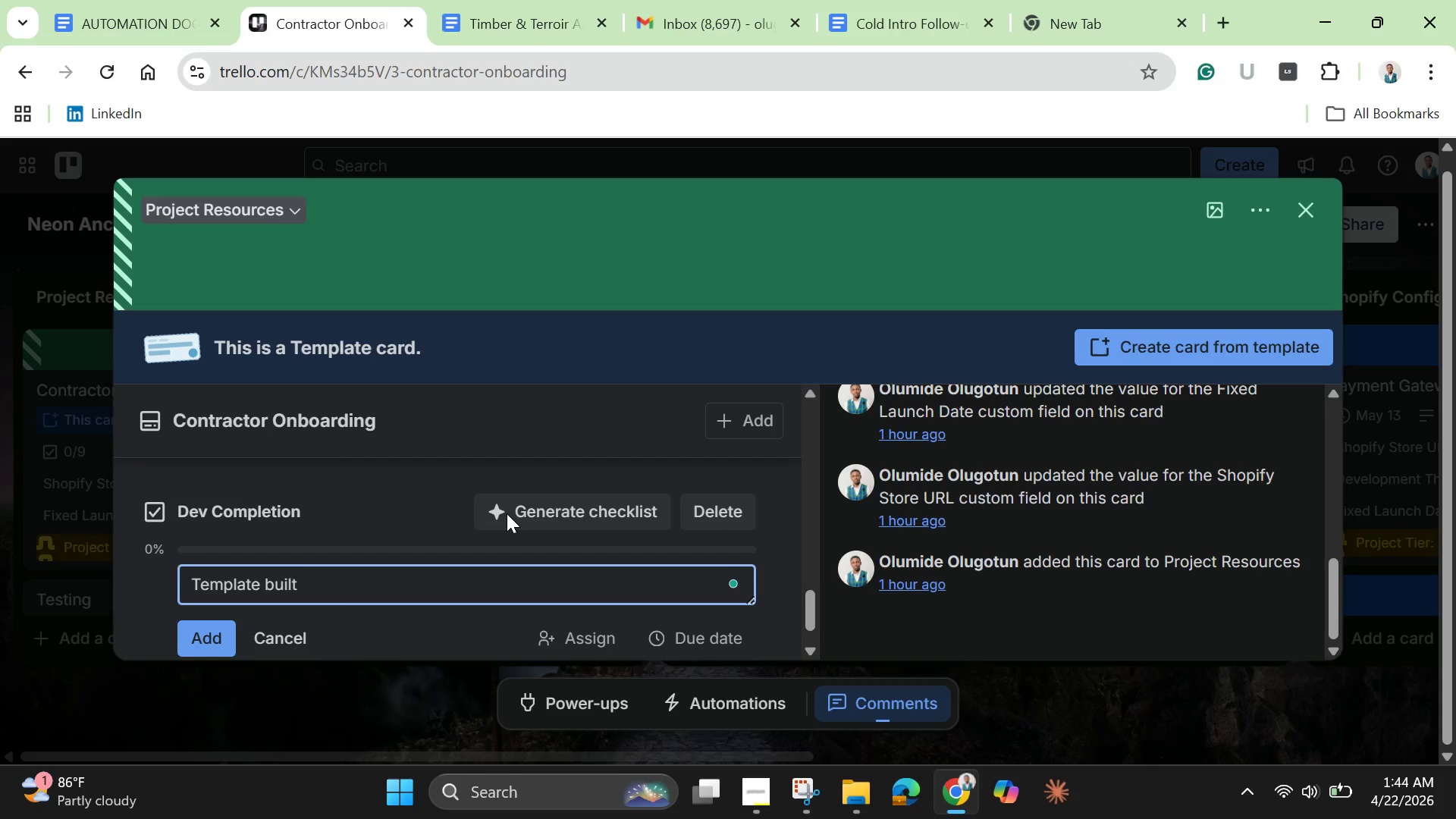 
key(Enter)
 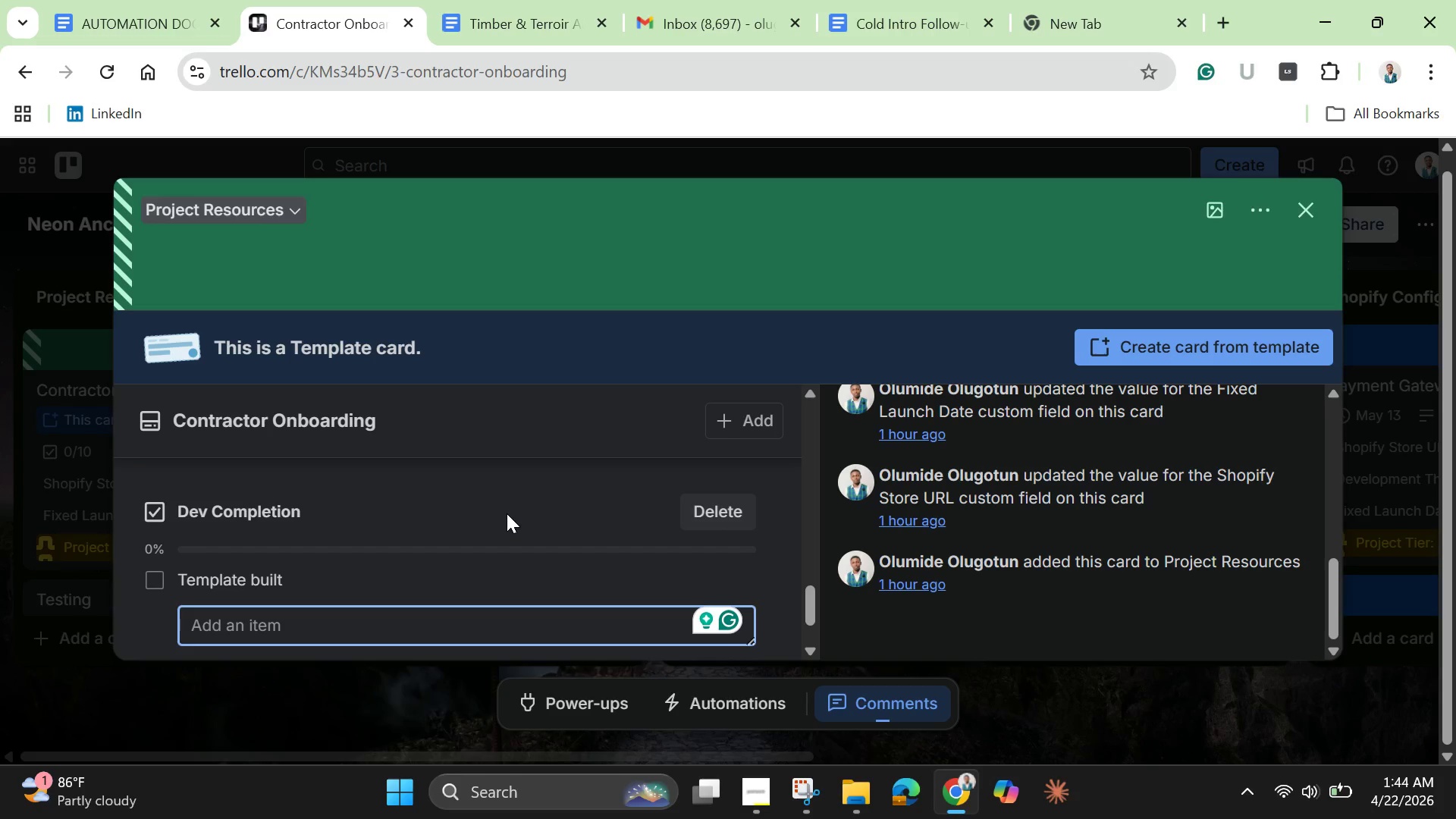 
type(Sections tested)
 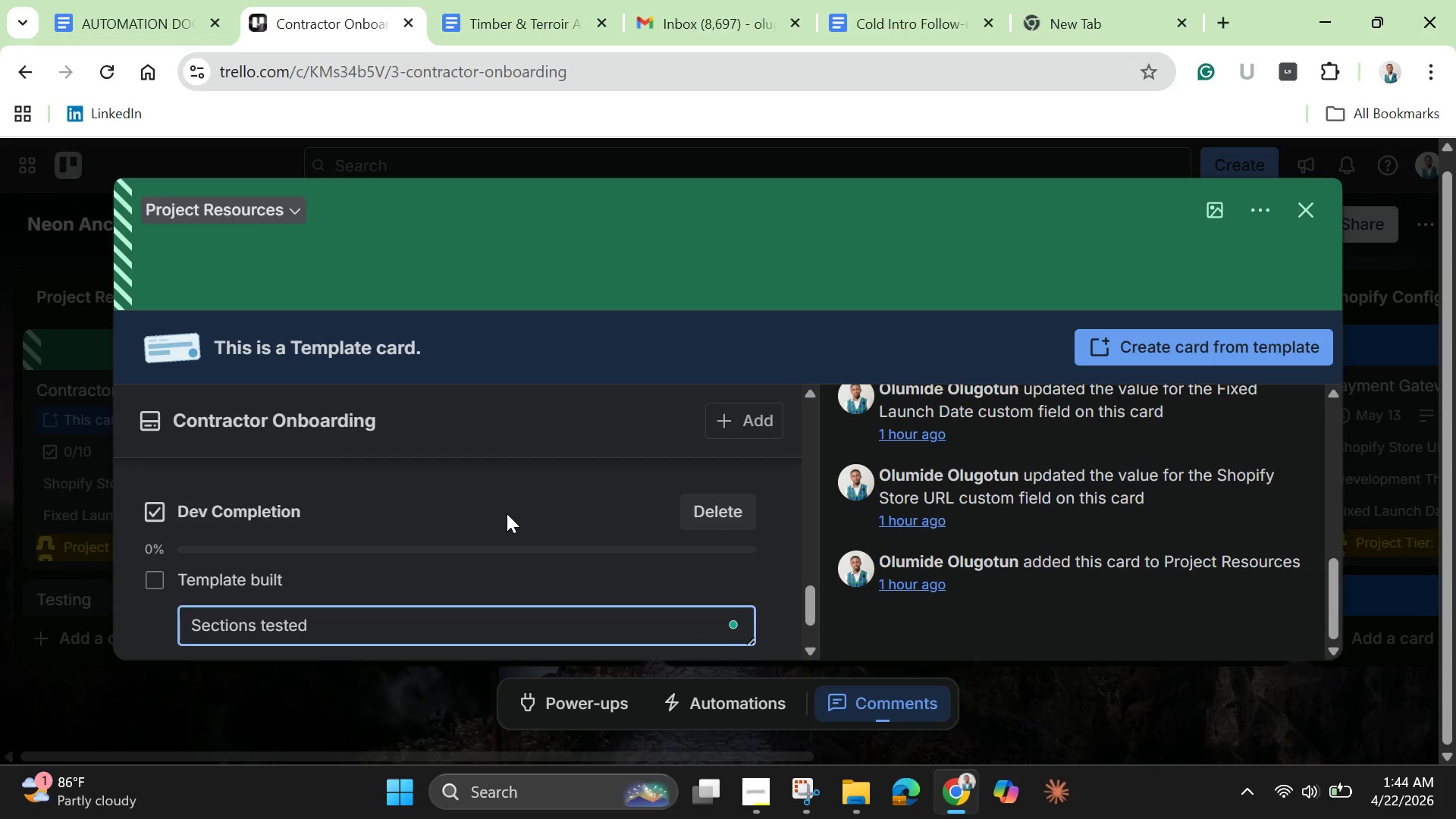 
key(Enter)
 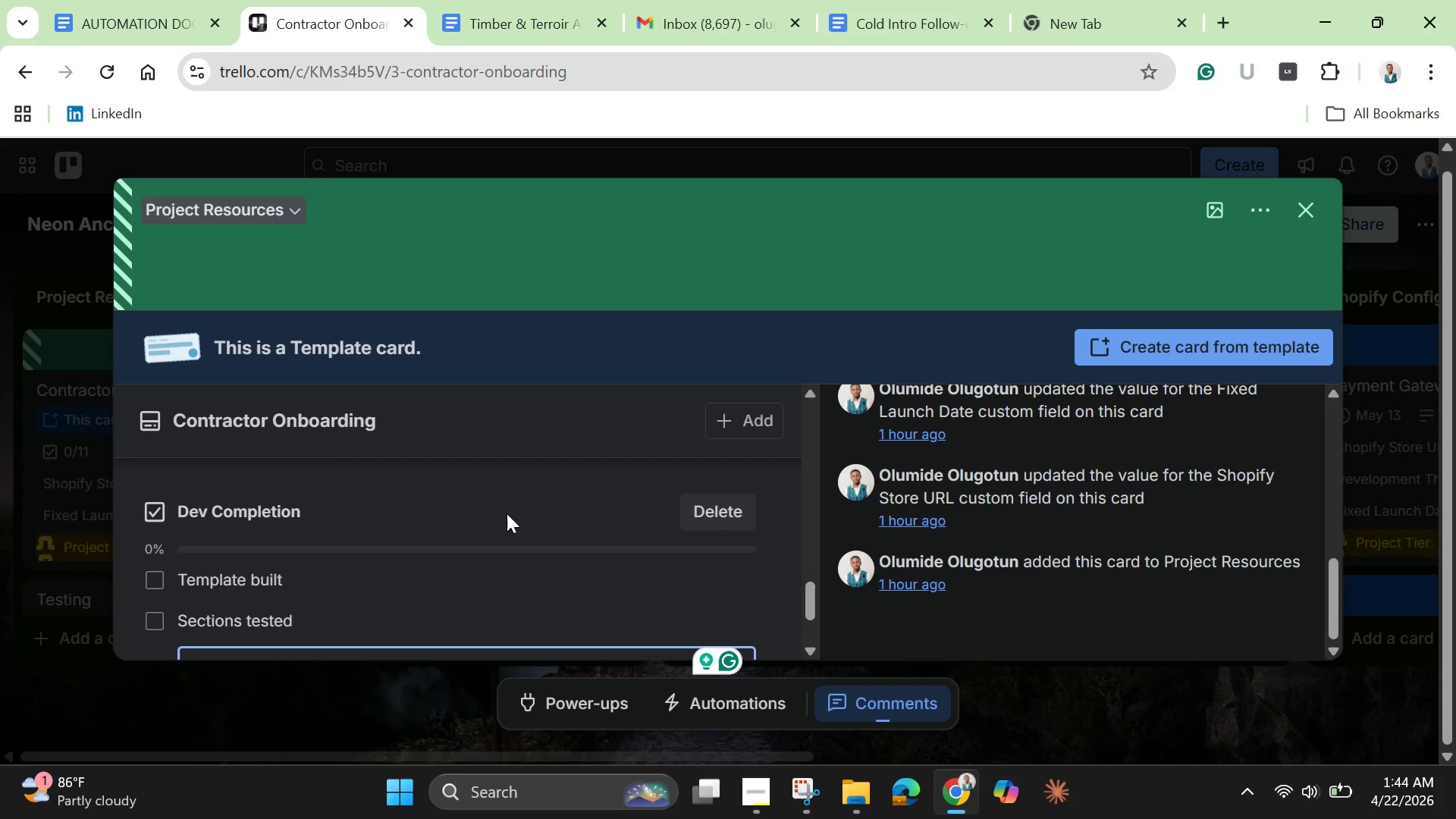 
type(Mobile optin)
key(Backspace)
type(mi)
 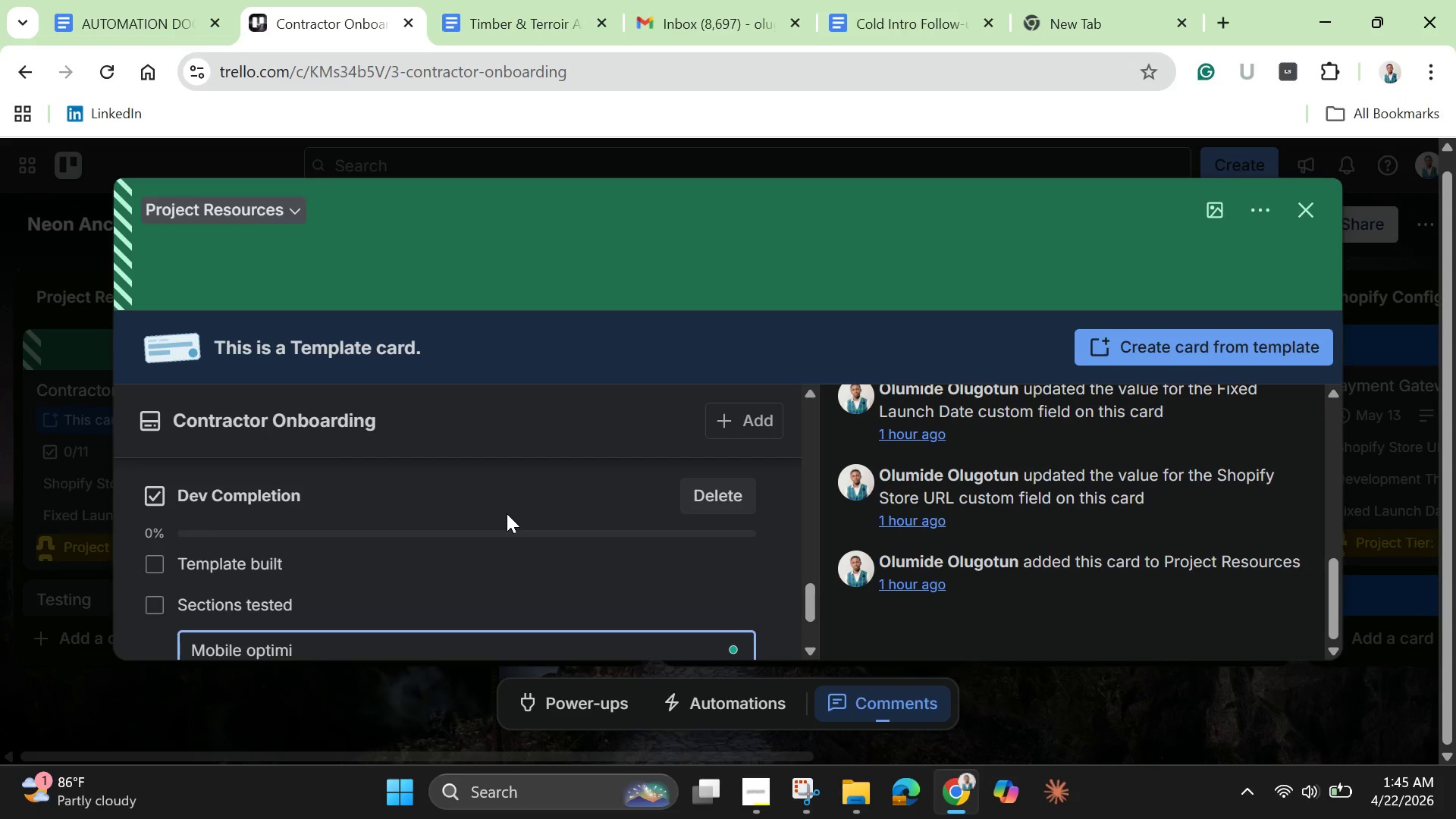 
type(zed)
 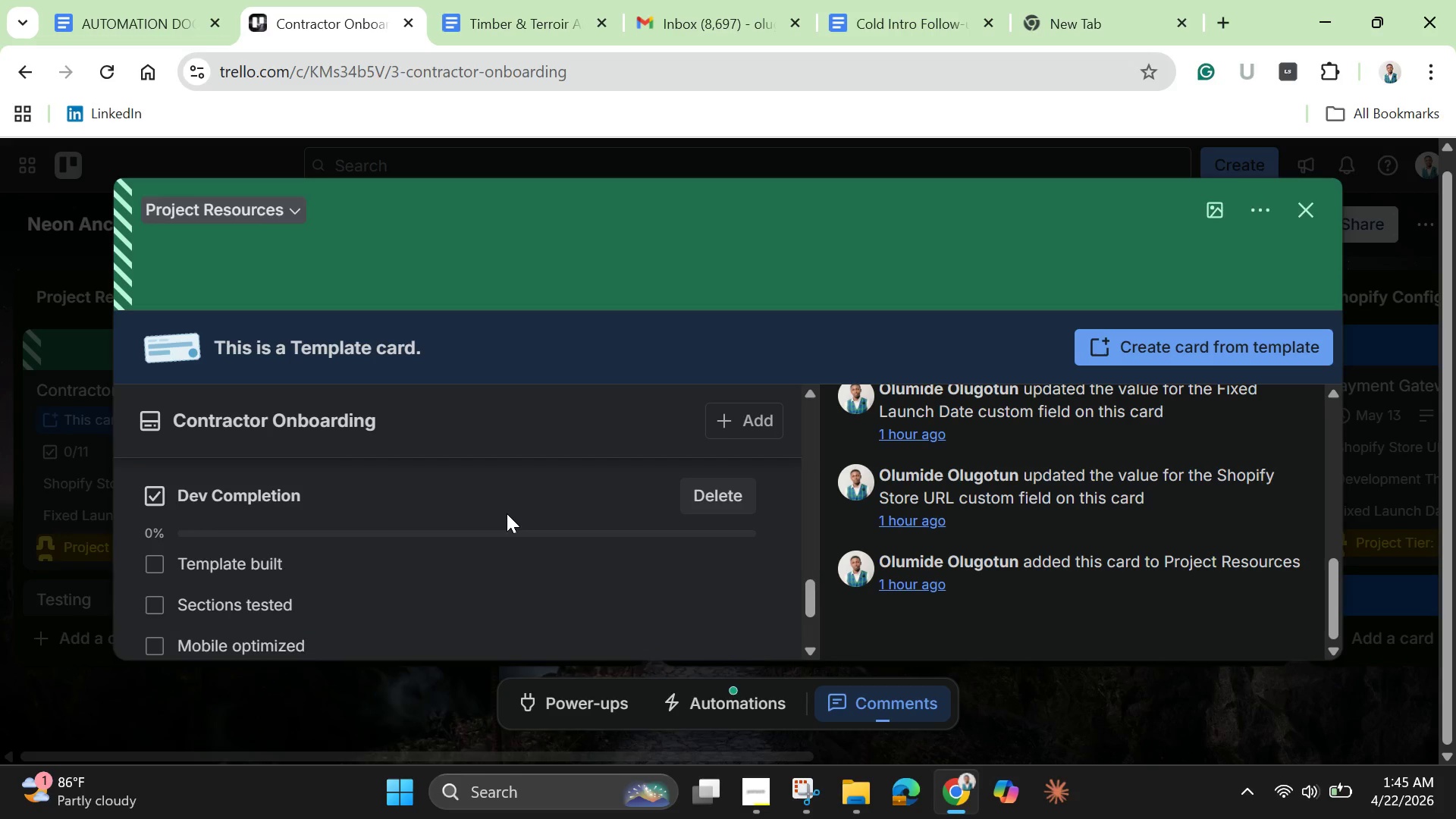 
key(Enter)
 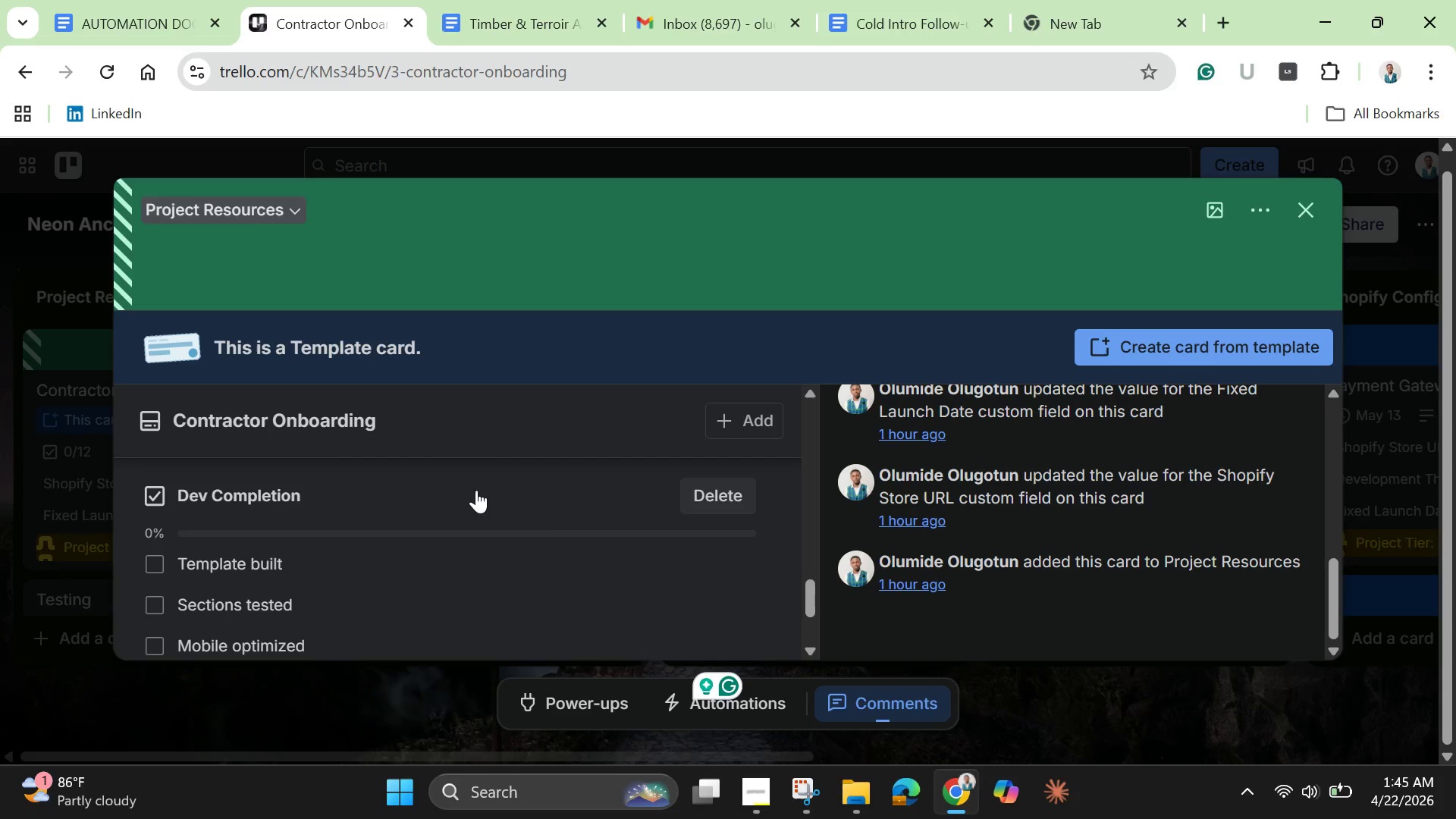 
scroll: coordinate [454, 454], scroll_direction: down, amount: 2.0
 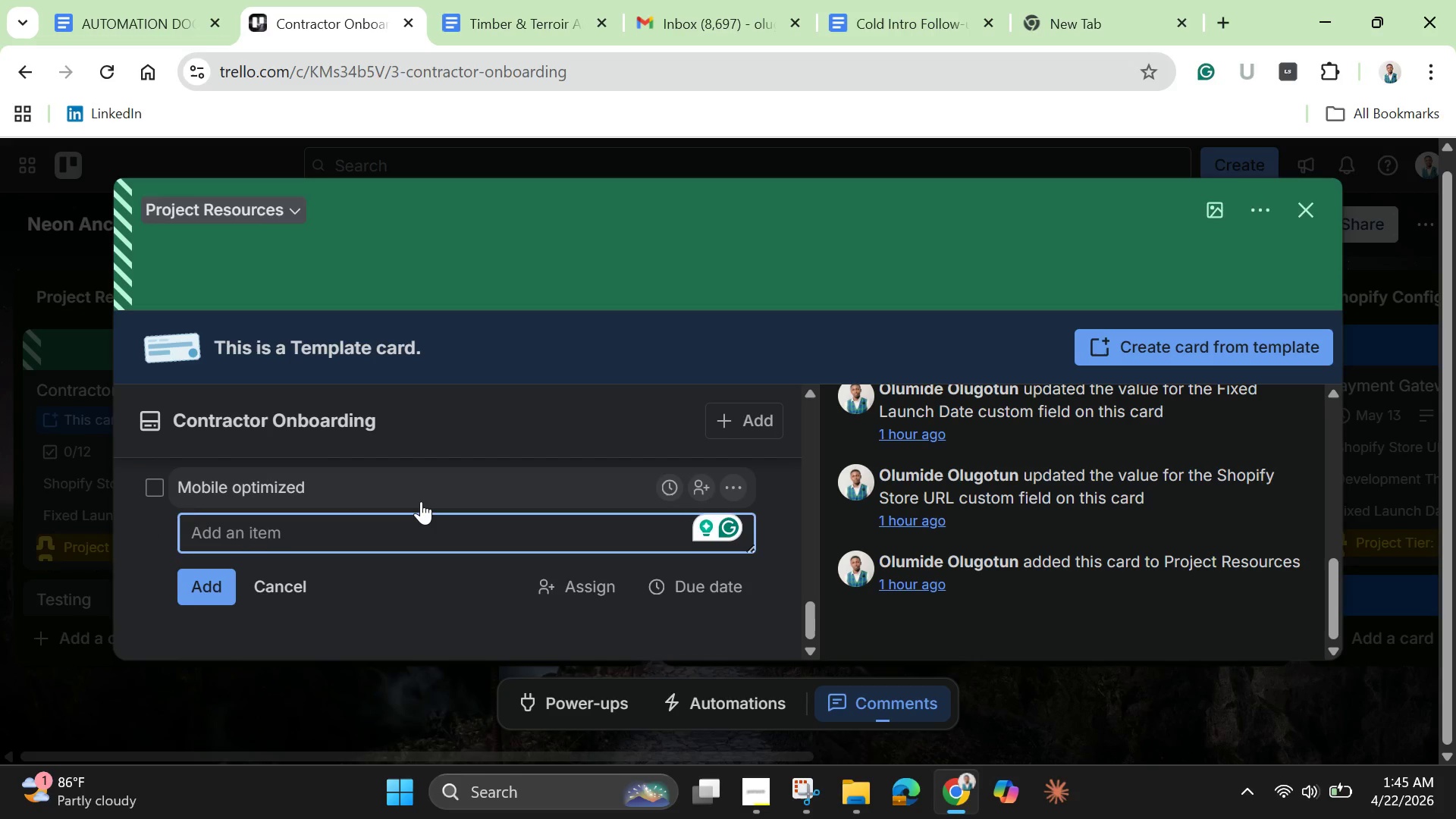 
type(Code cleaned)
 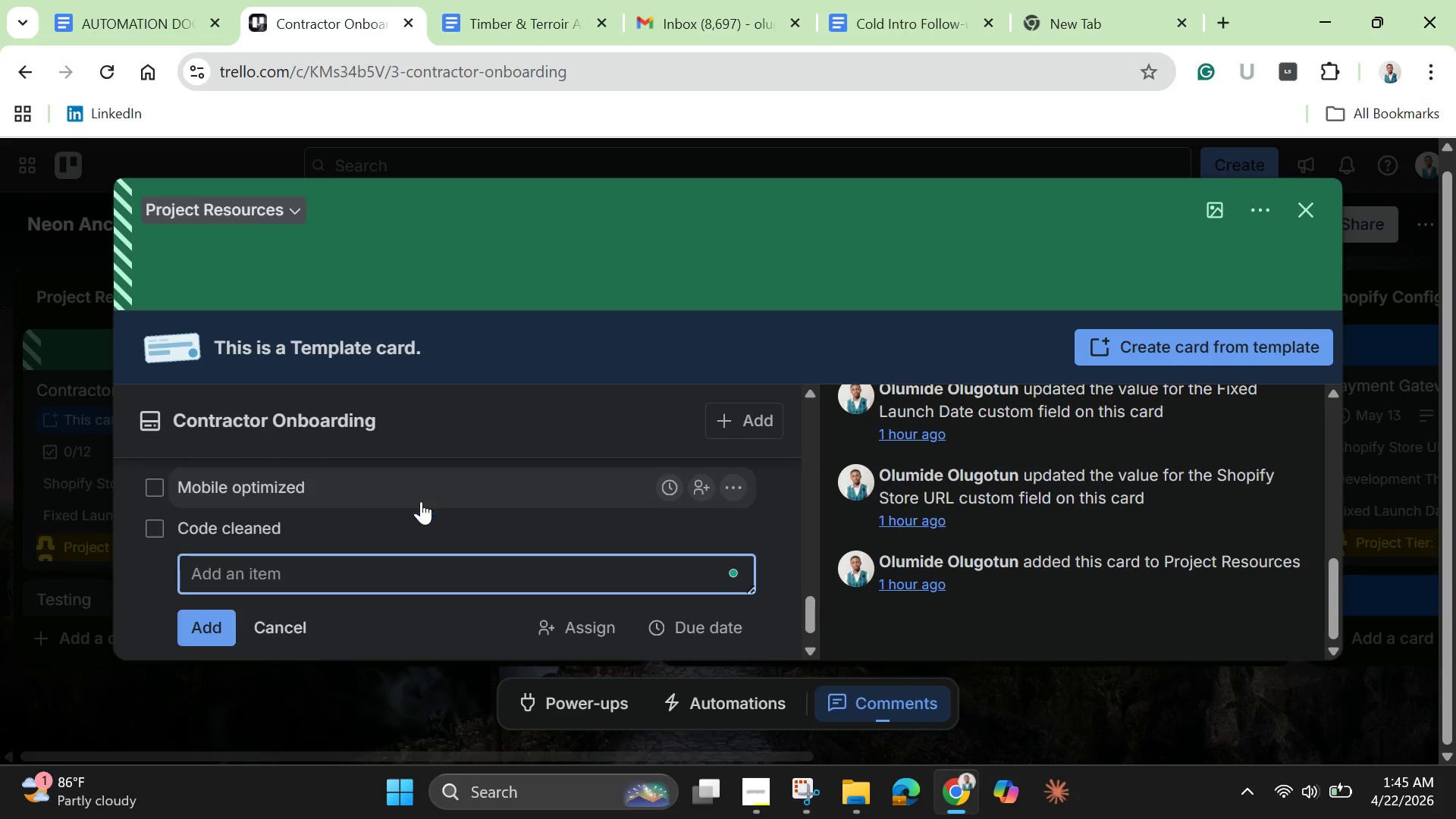 
key(Enter)
 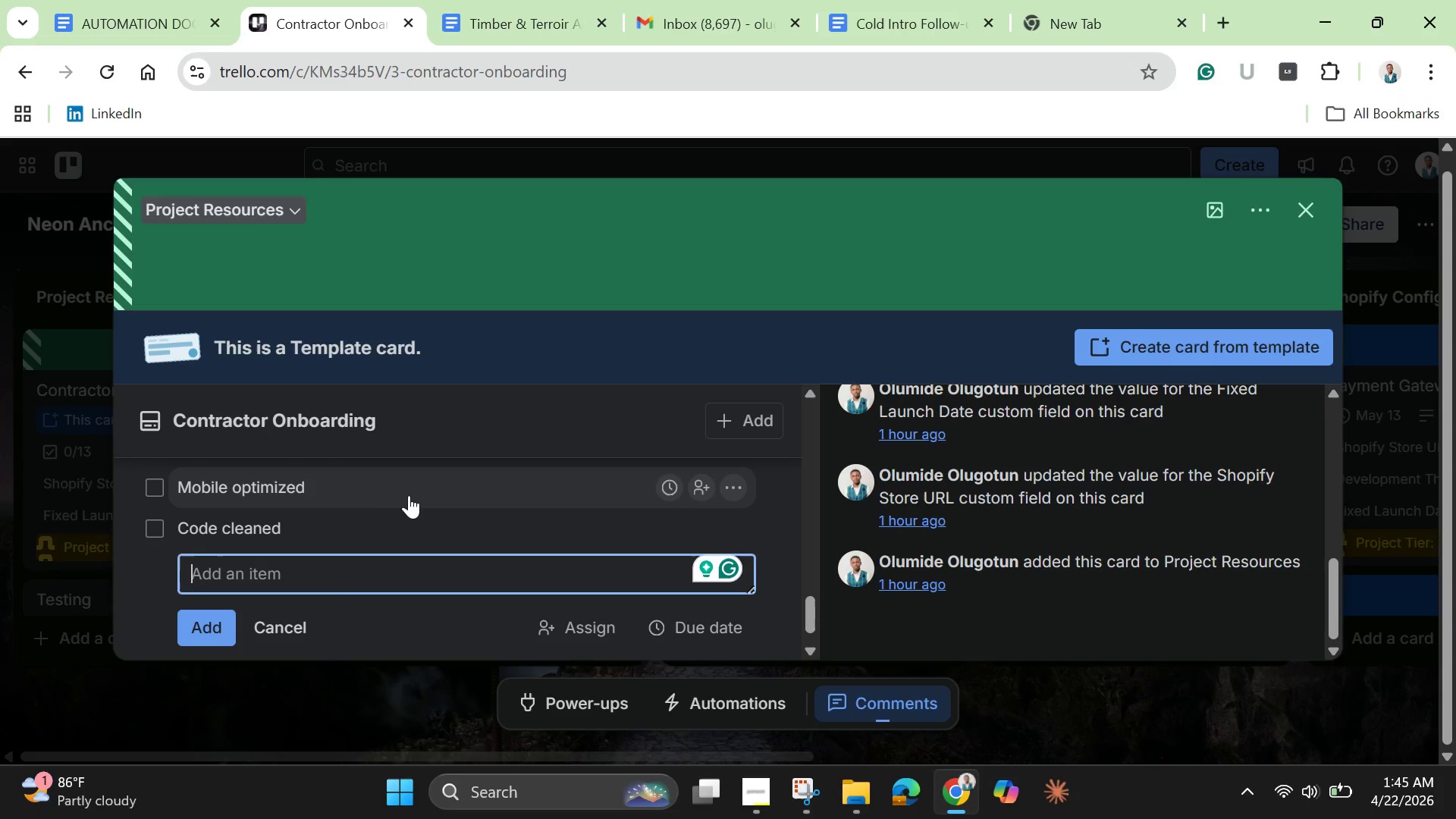 
scroll: coordinate [389, 482], scroll_direction: down, amount: 2.0
 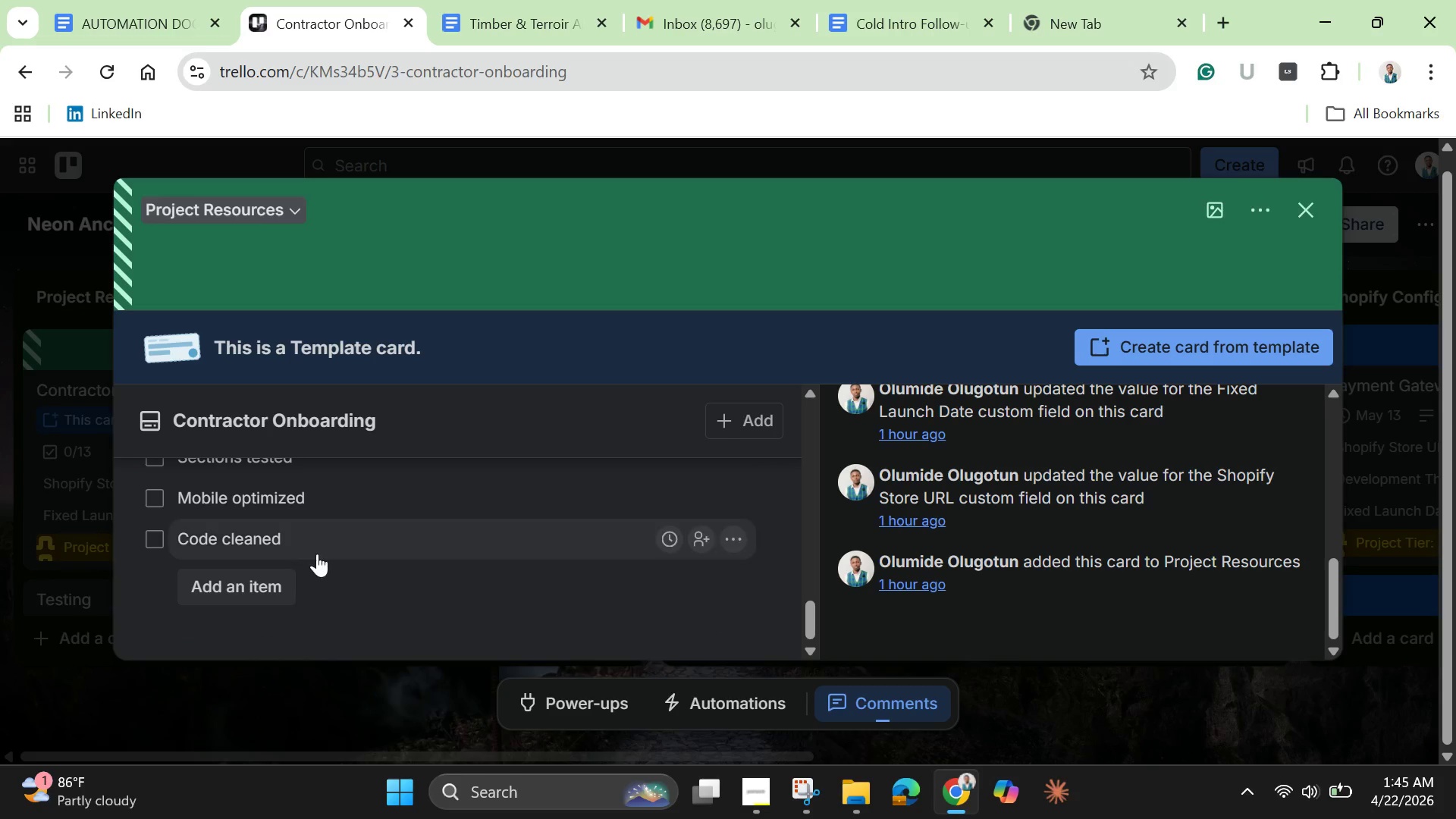 
scroll: coordinate [306, 520], scroll_direction: up, amount: 3.0
 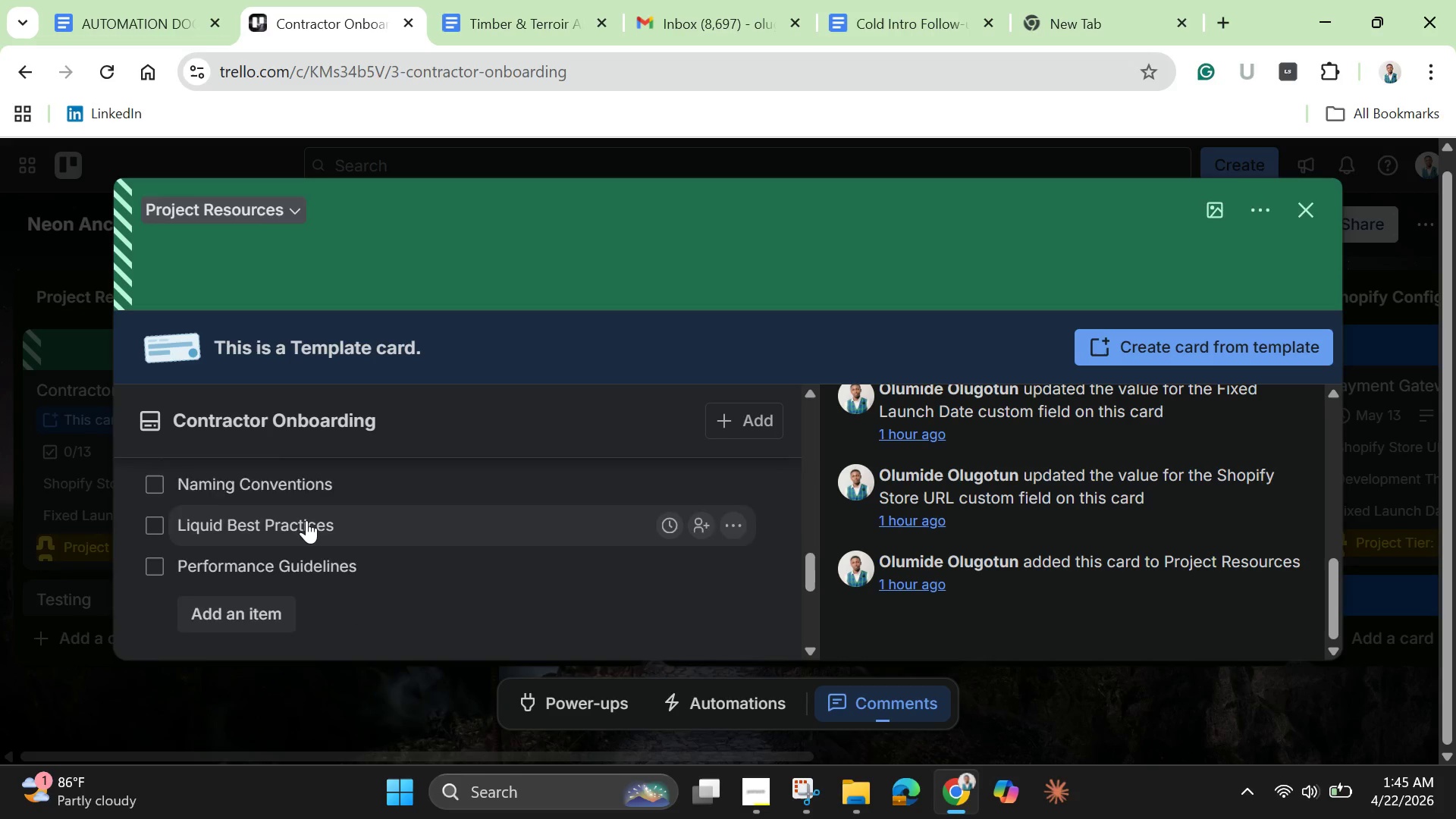 
scroll: coordinate [306, 520], scroll_direction: down, amount: 2.0
 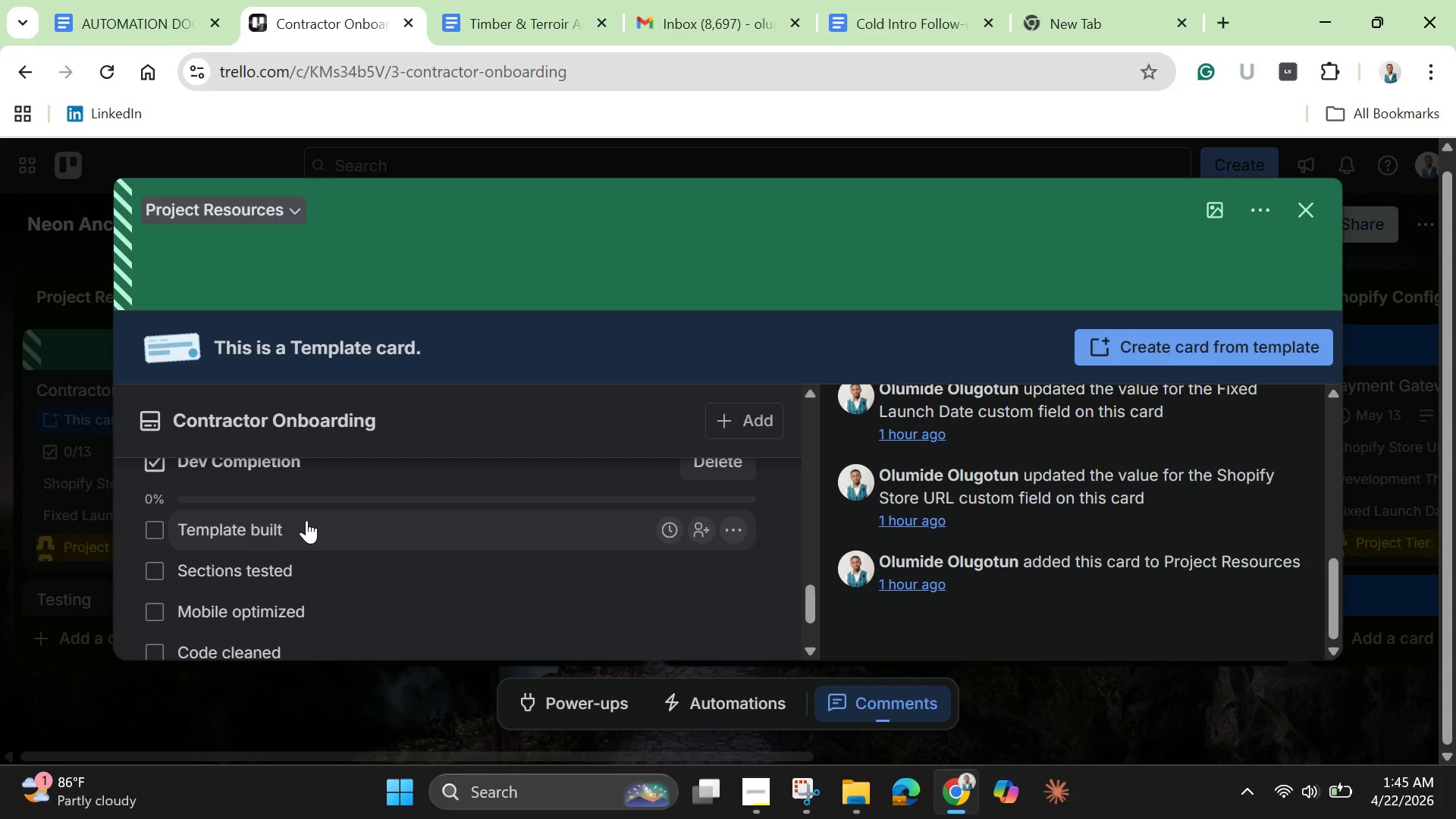 
wait(9.65)
 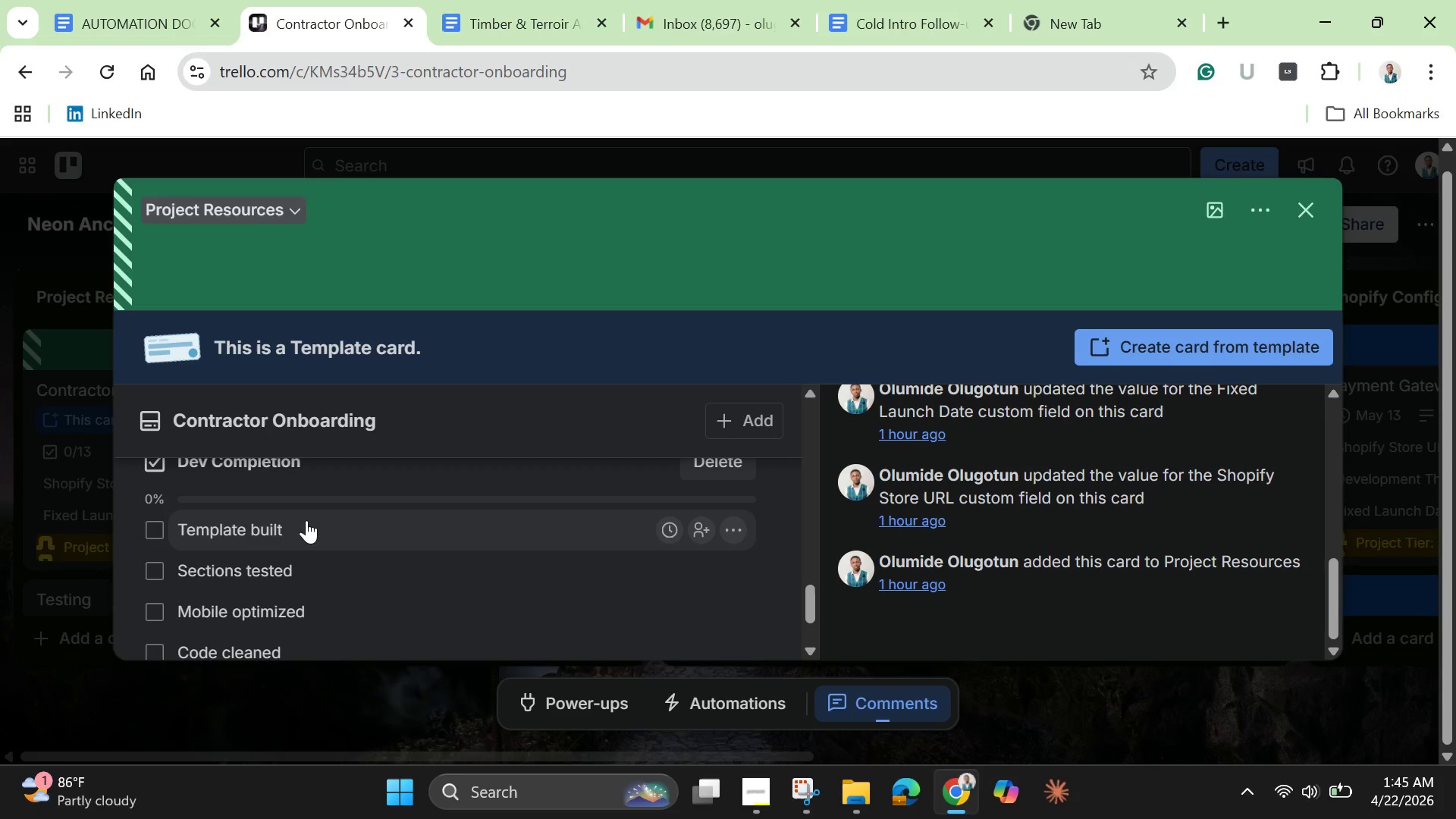 
mouse_move([894, 511])
 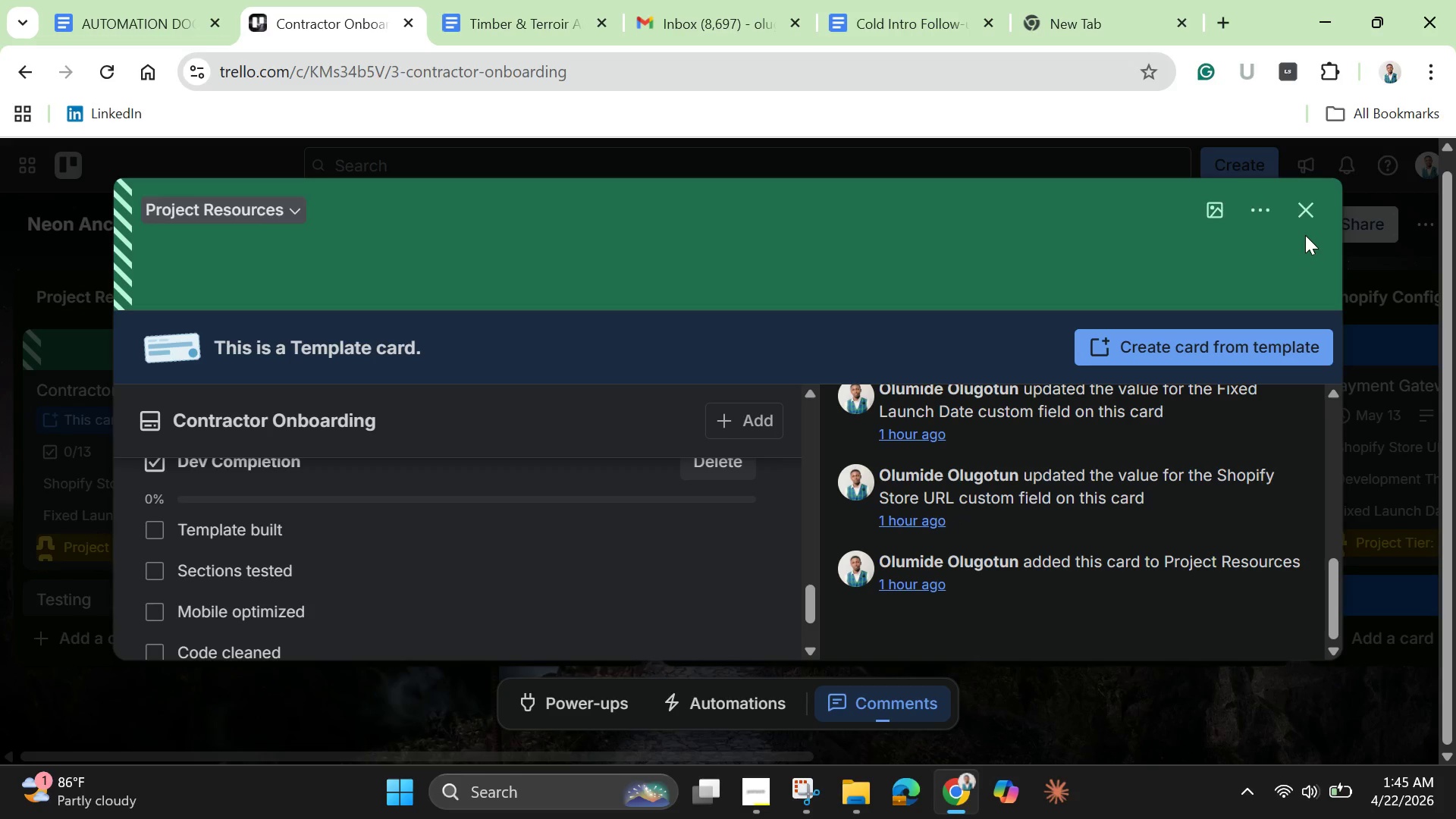 
left_click([1305, 225])
 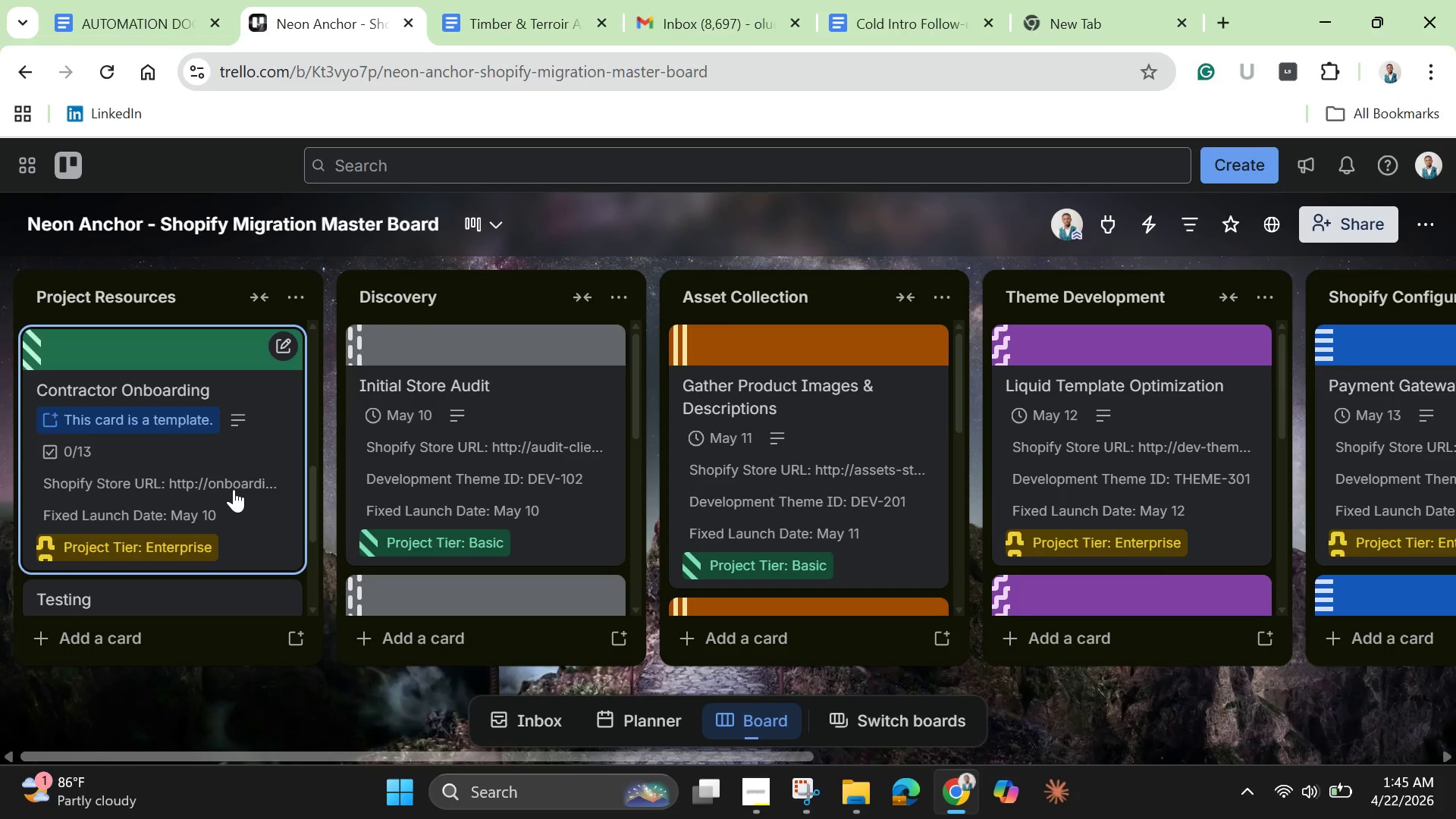 
scroll: coordinate [234, 489], scroll_direction: down, amount: 3.0
 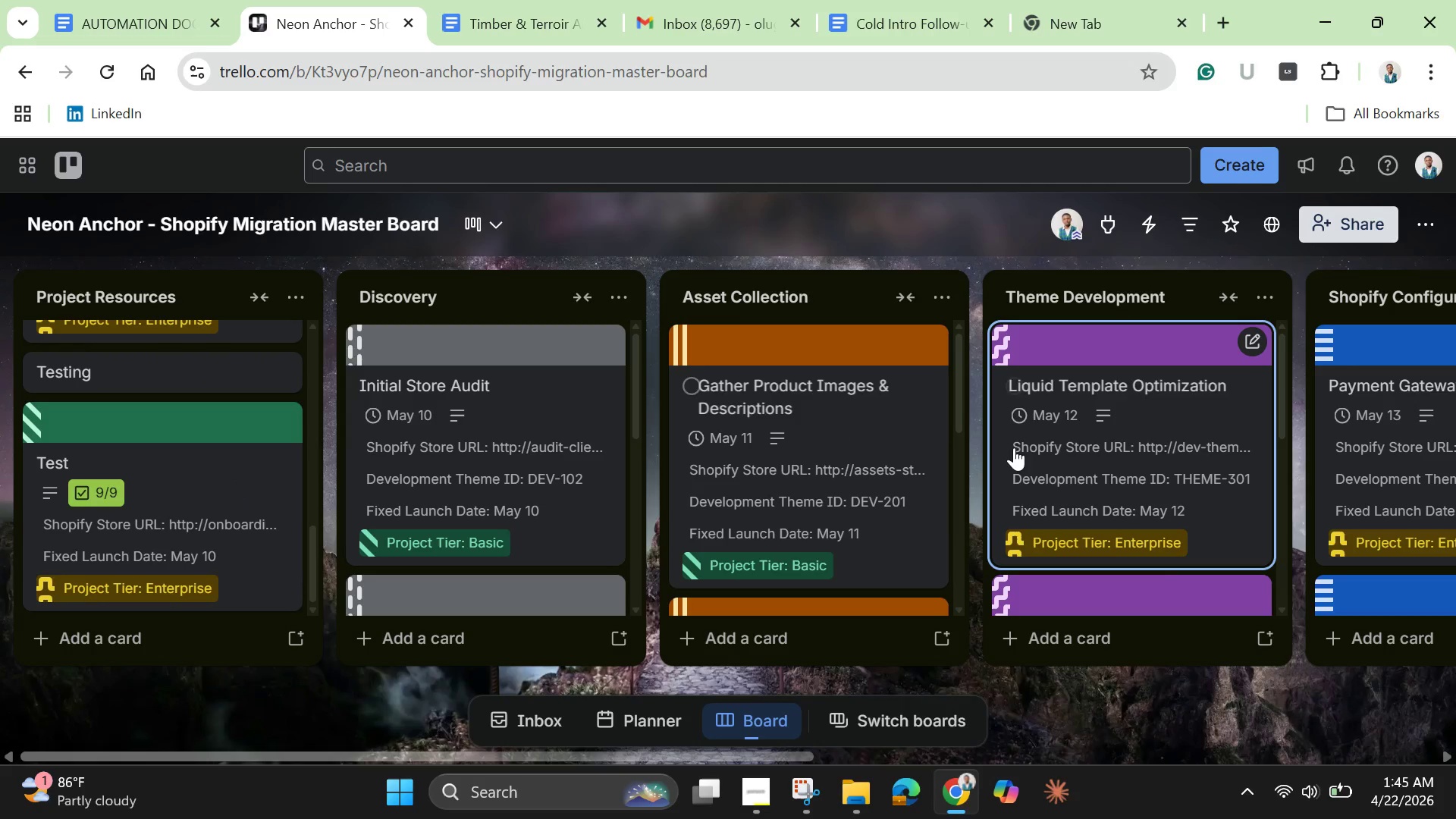 
left_click([1072, 465])
 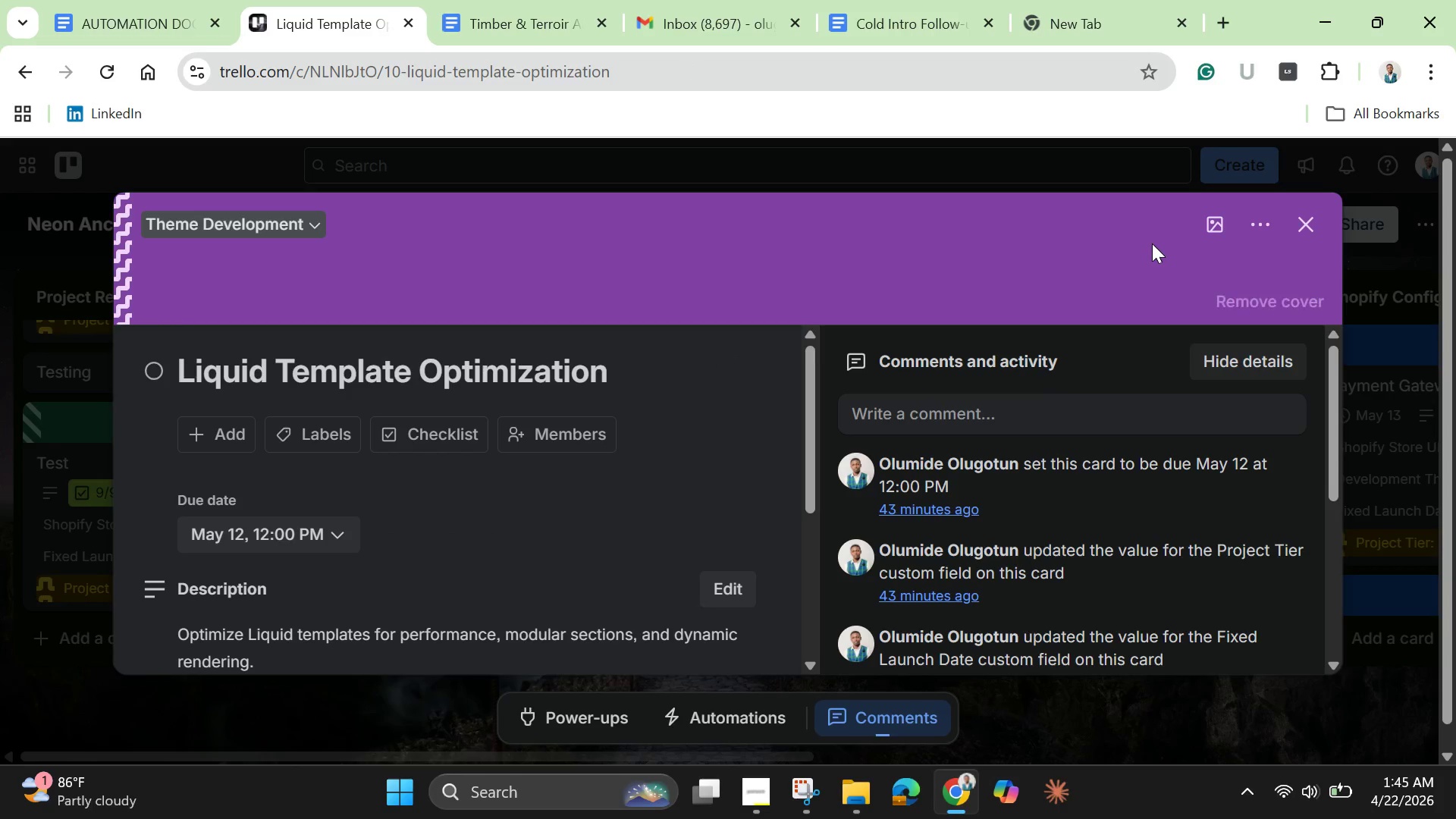 
mouse_move([454, 469])
 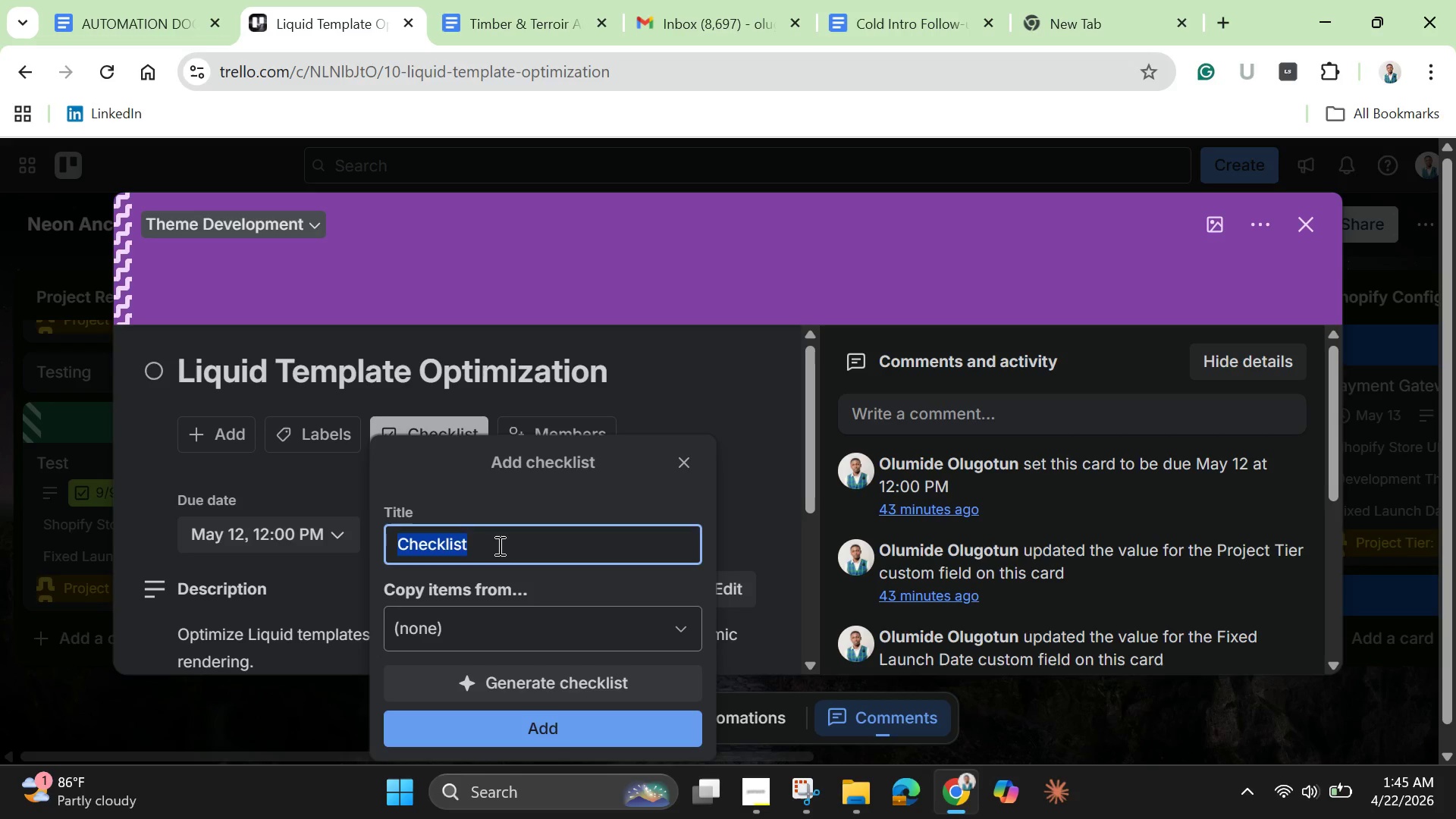 
key(Backspace)
 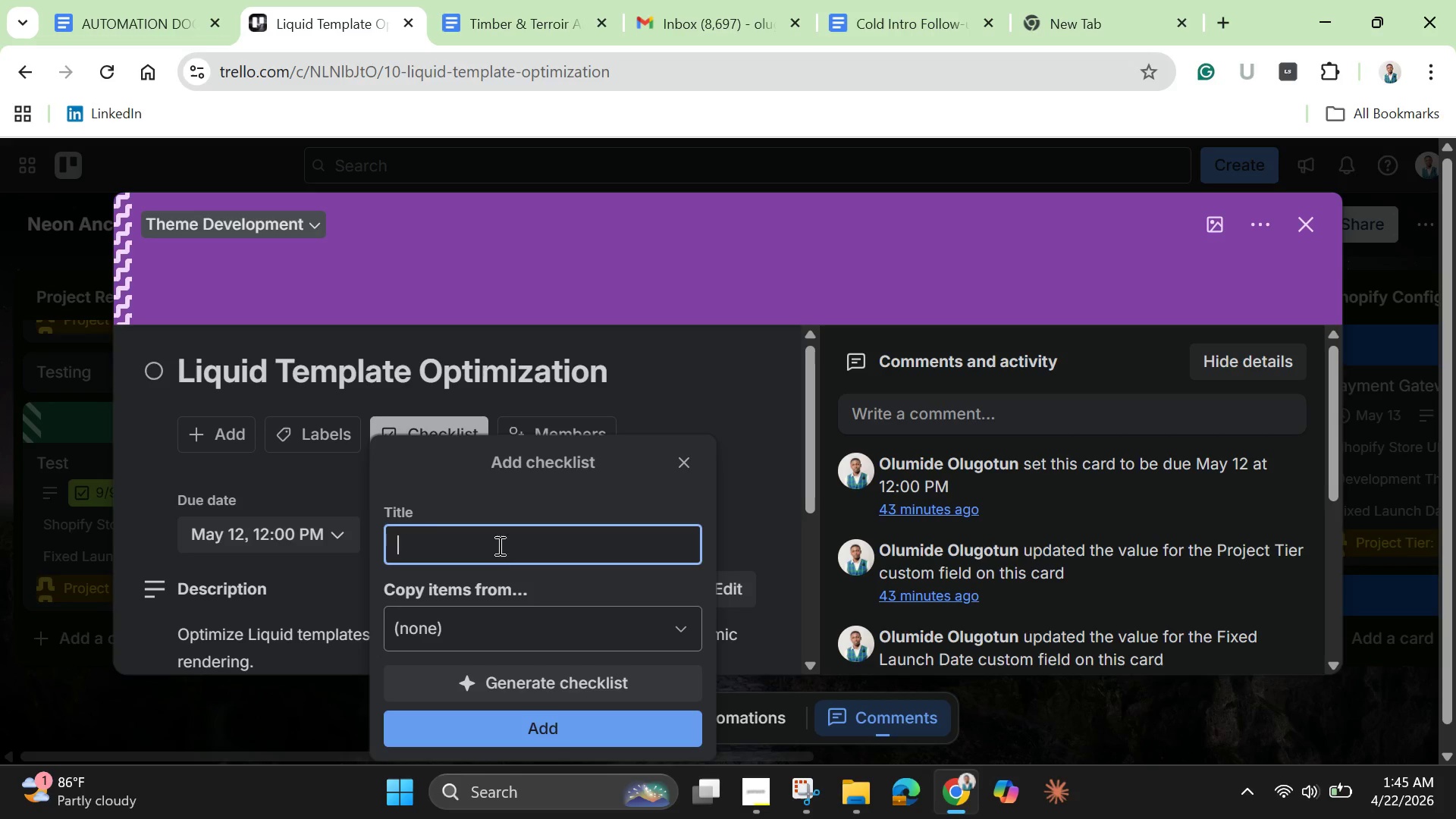 
scroll: coordinate [501, 588], scroll_direction: up, amount: 1.0
 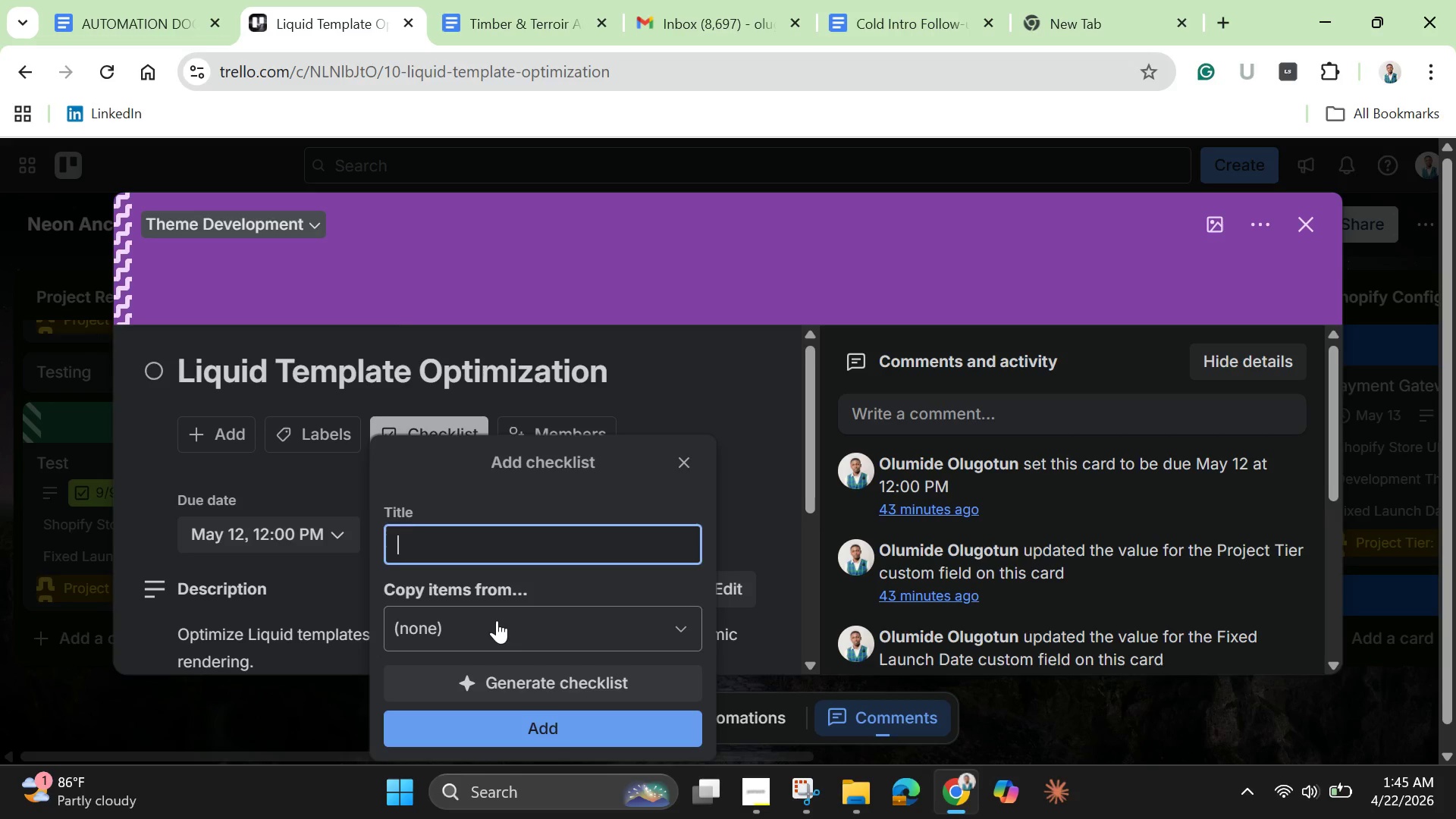 
left_click([497, 620])
 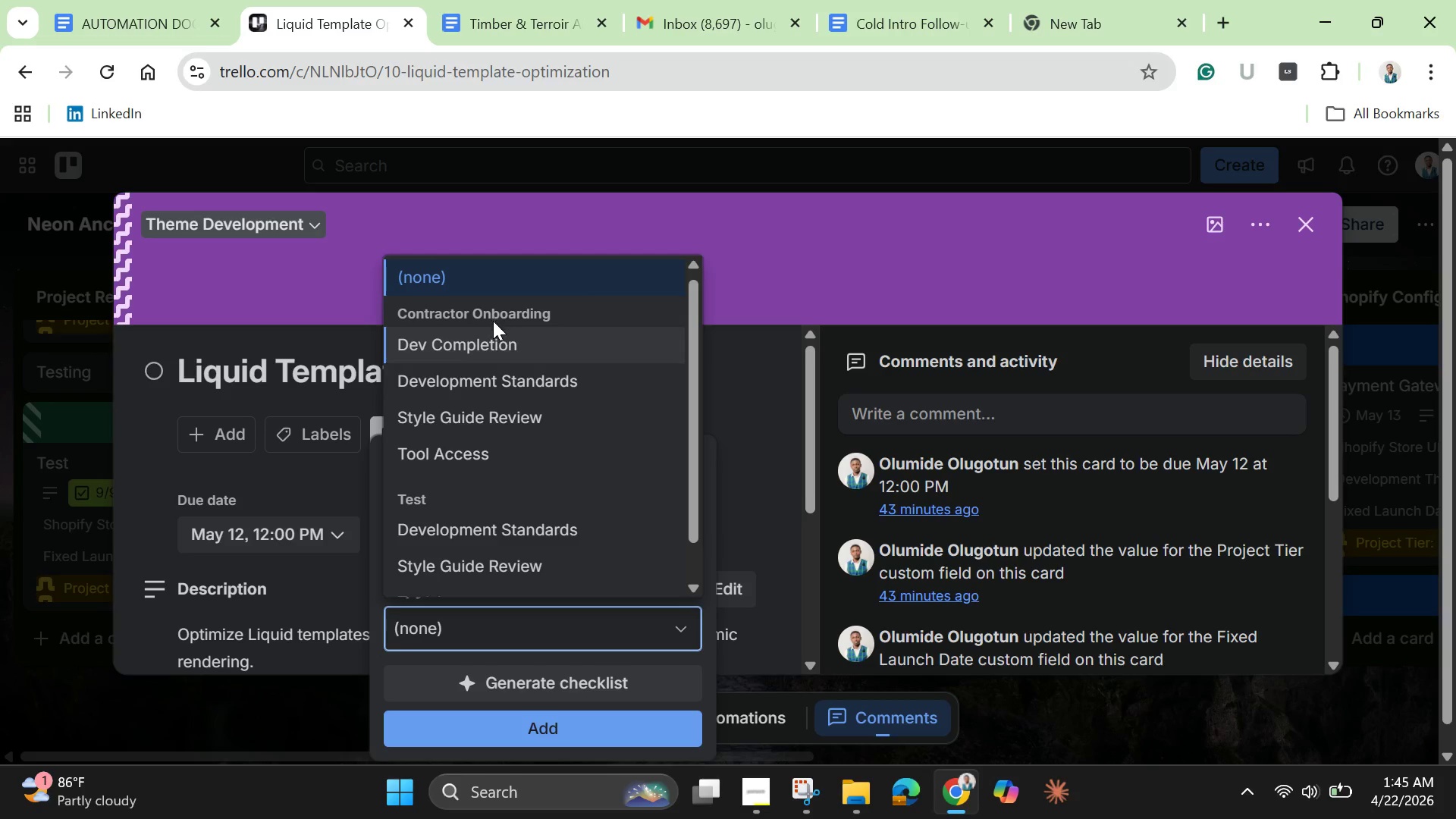 
left_click([500, 346])
 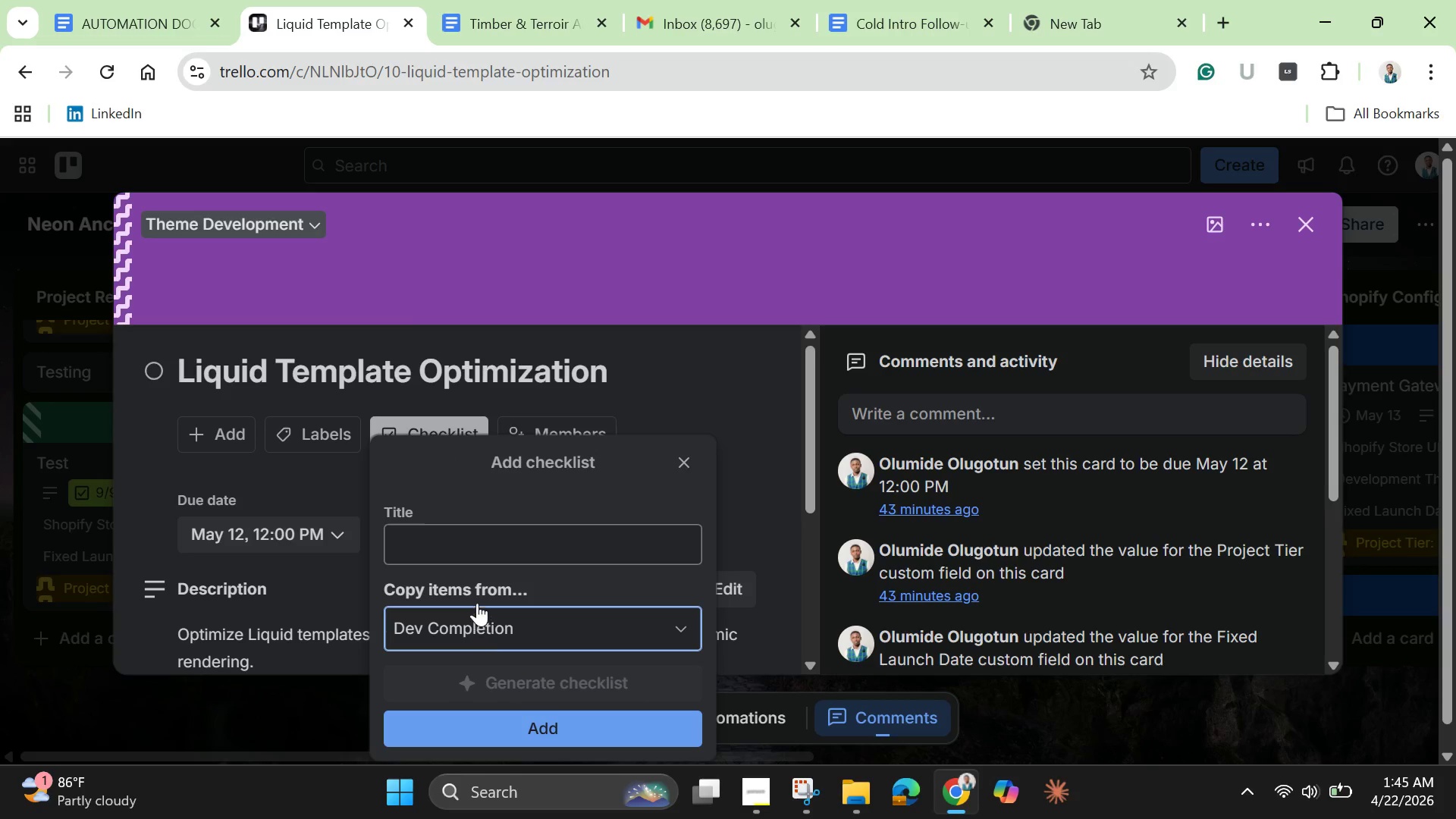 
left_click([466, 563])
 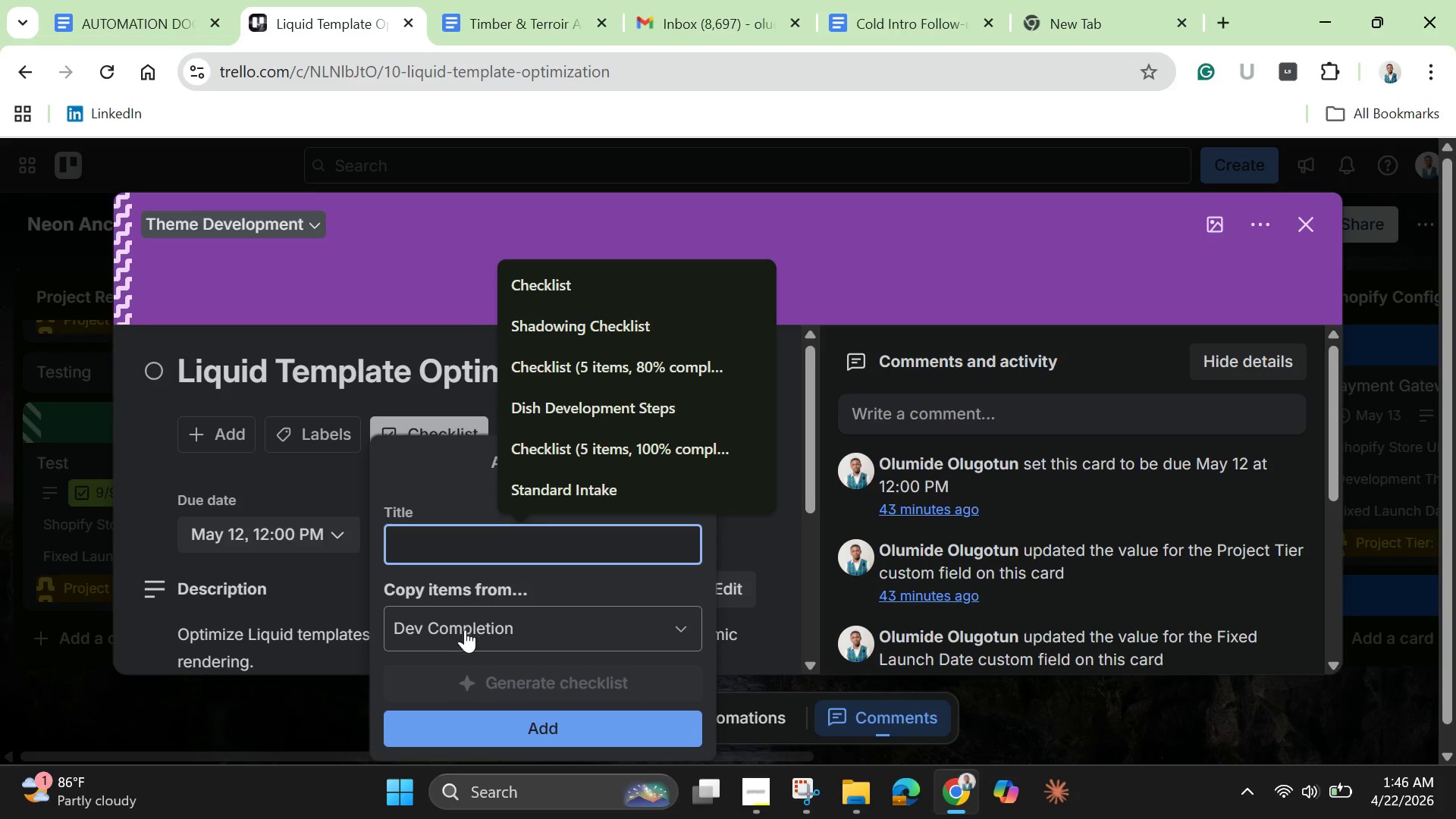 
left_click([466, 621])
 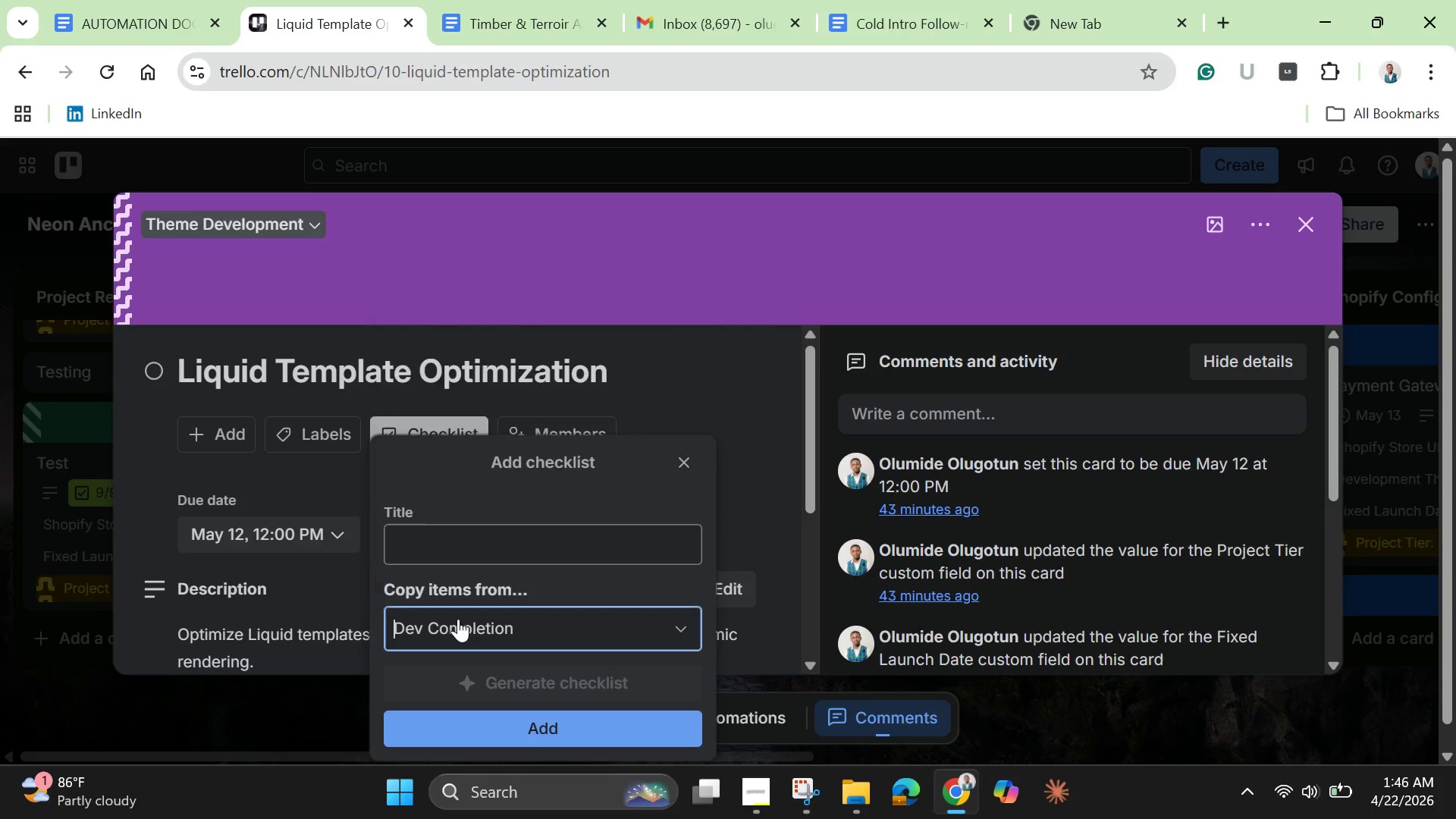 
left_click([456, 535])
 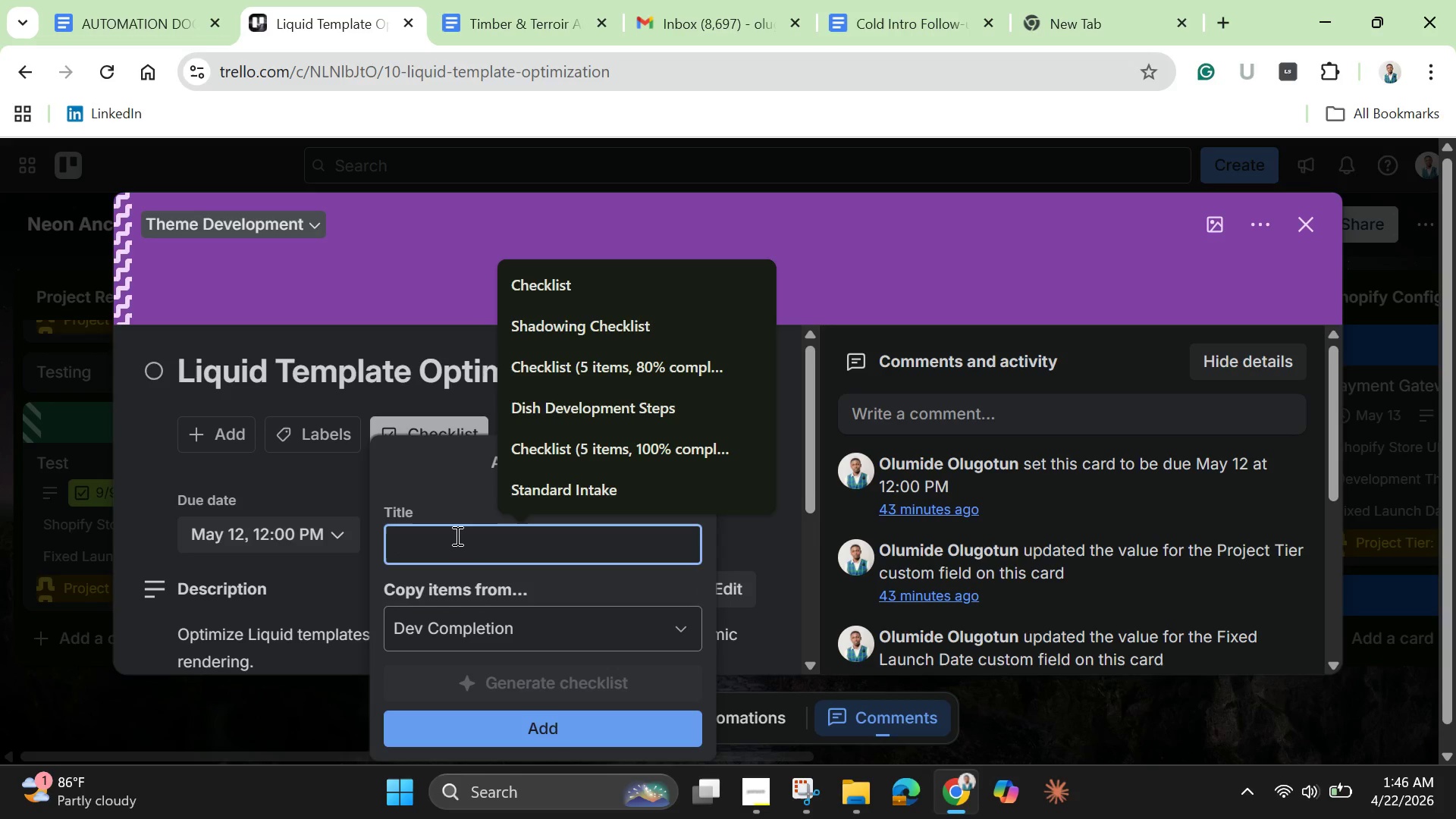 
key(Shift+ShiftLeft)
 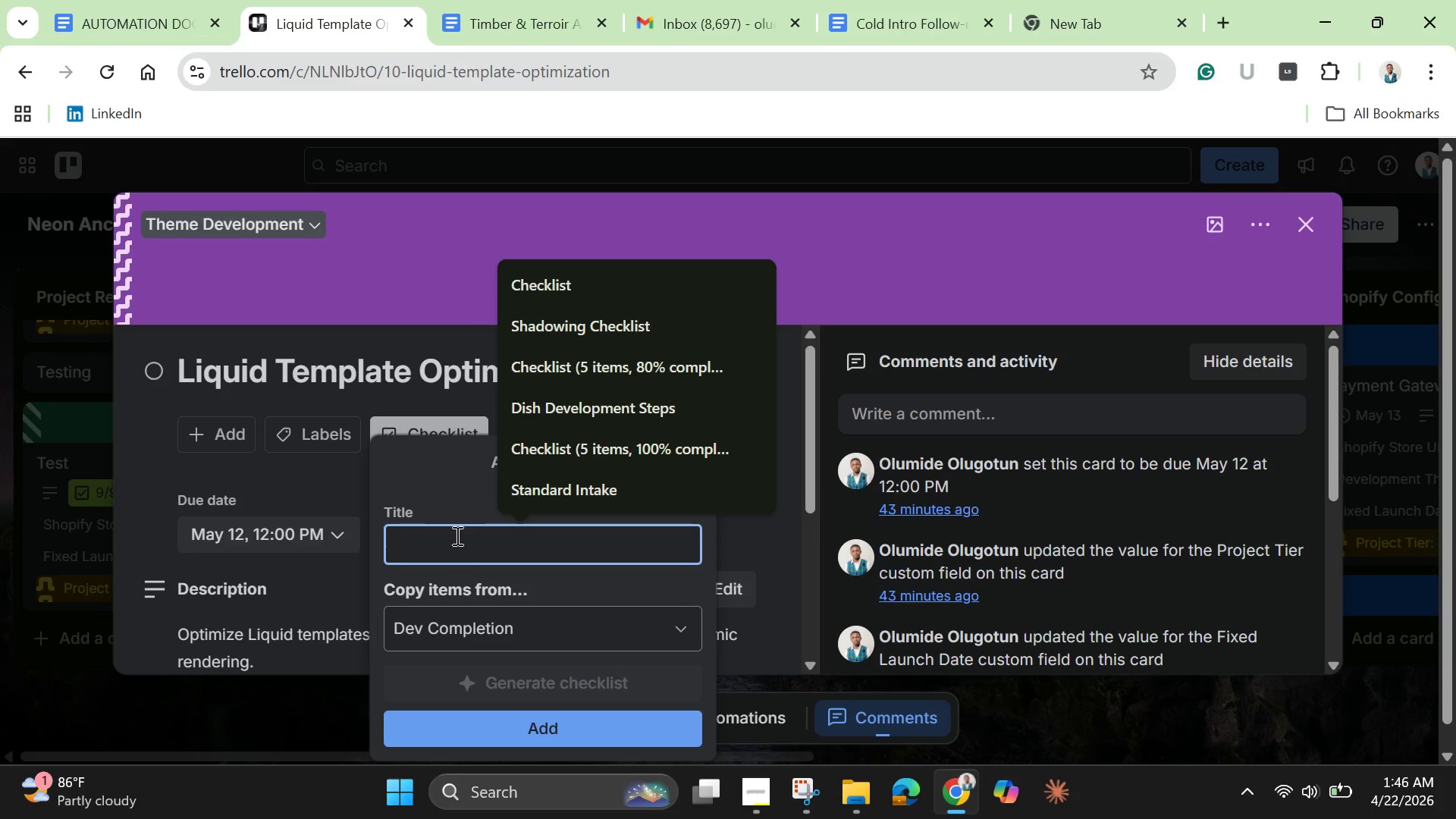 
key(Control+ControlLeft)
 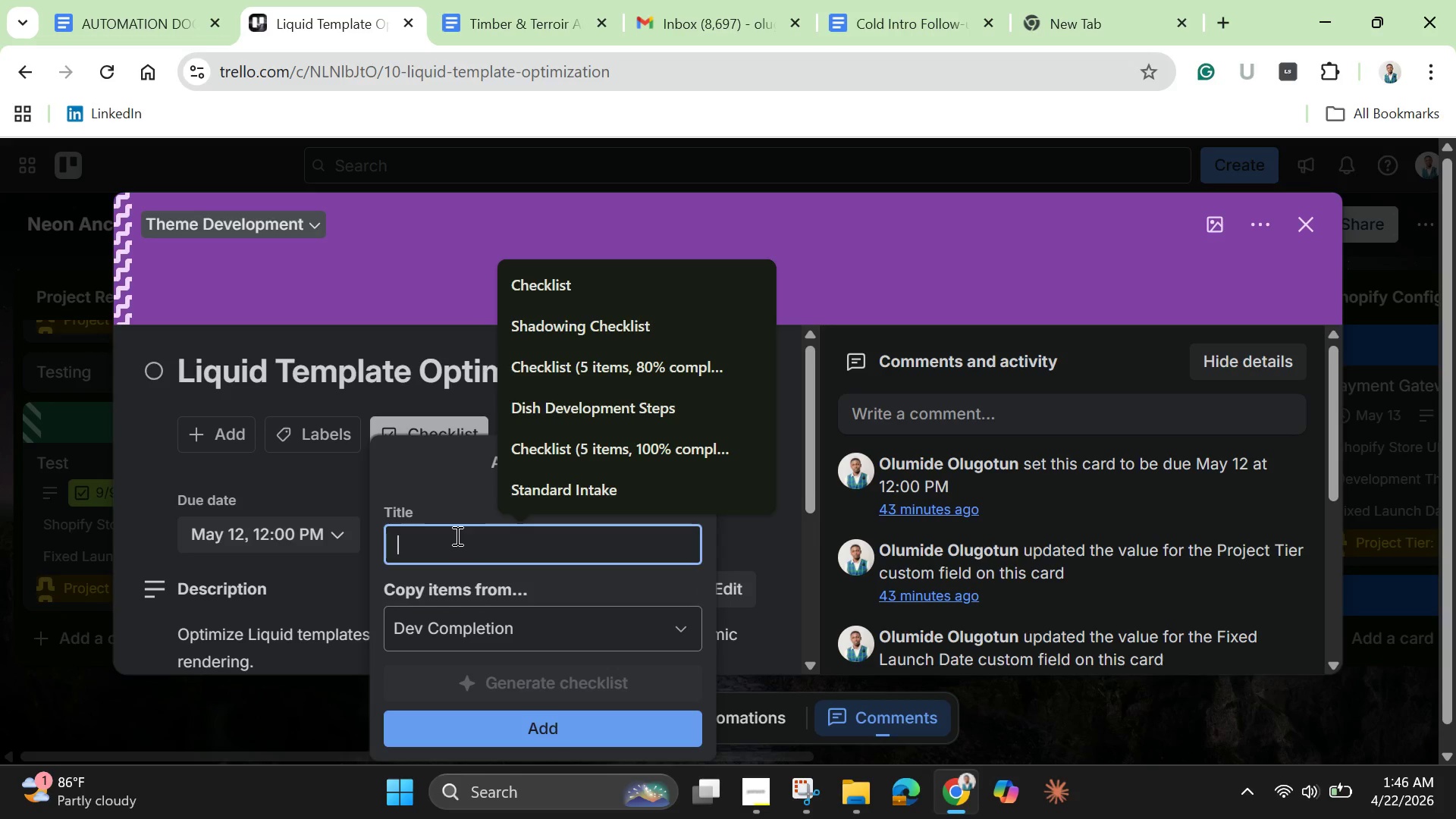 
type(De)
 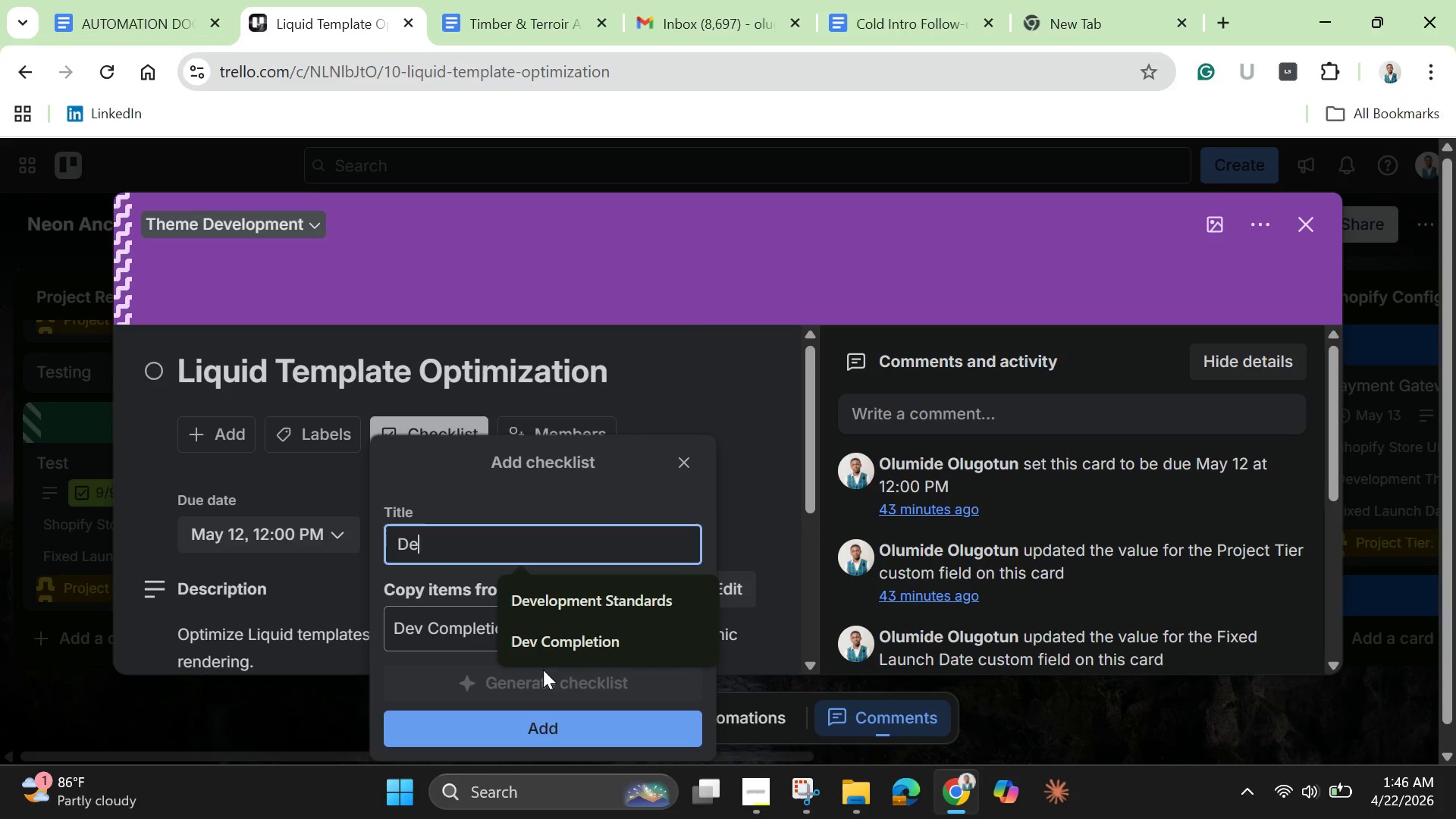 
left_click([546, 649])
 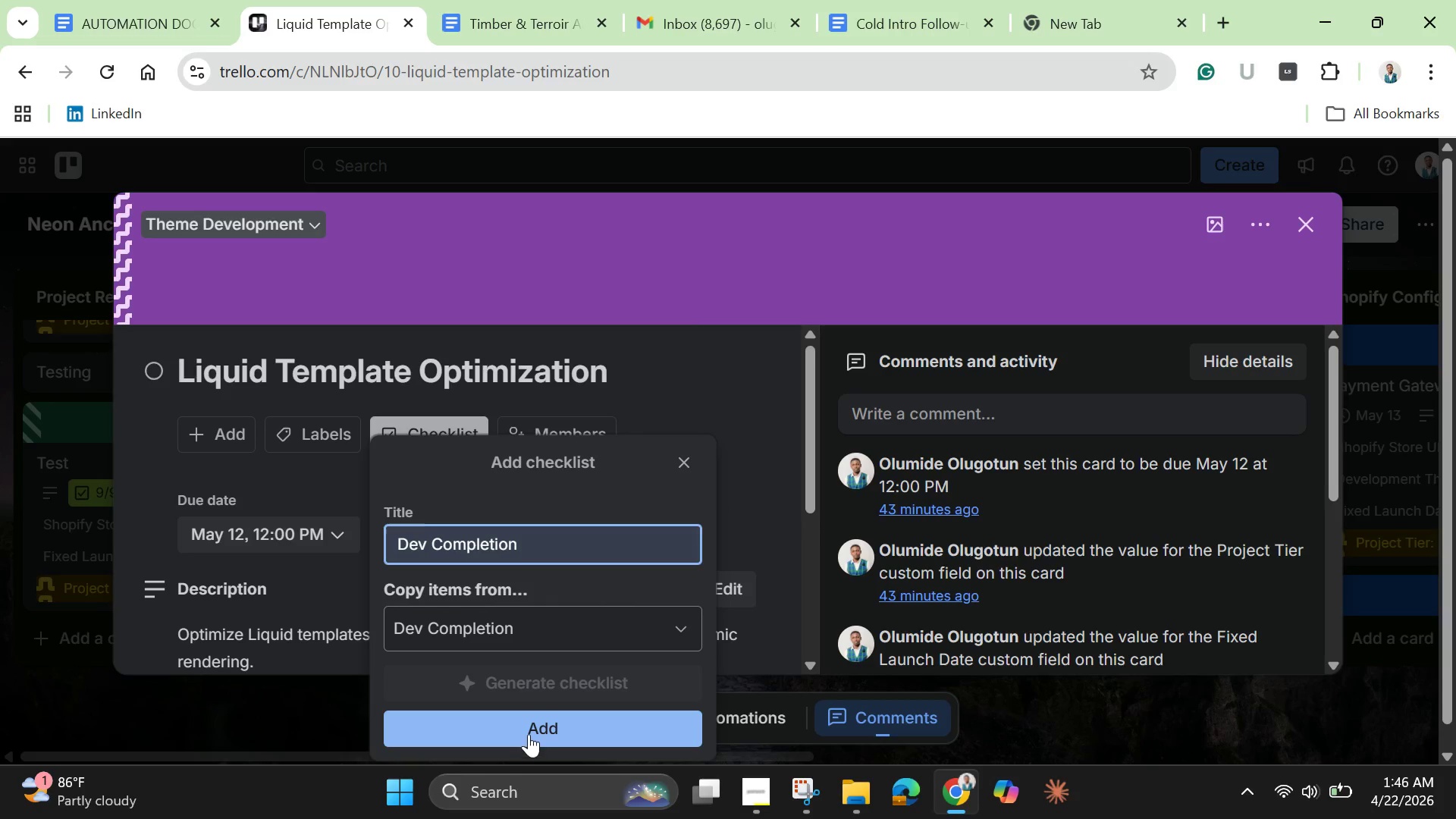 
left_click([529, 734])
 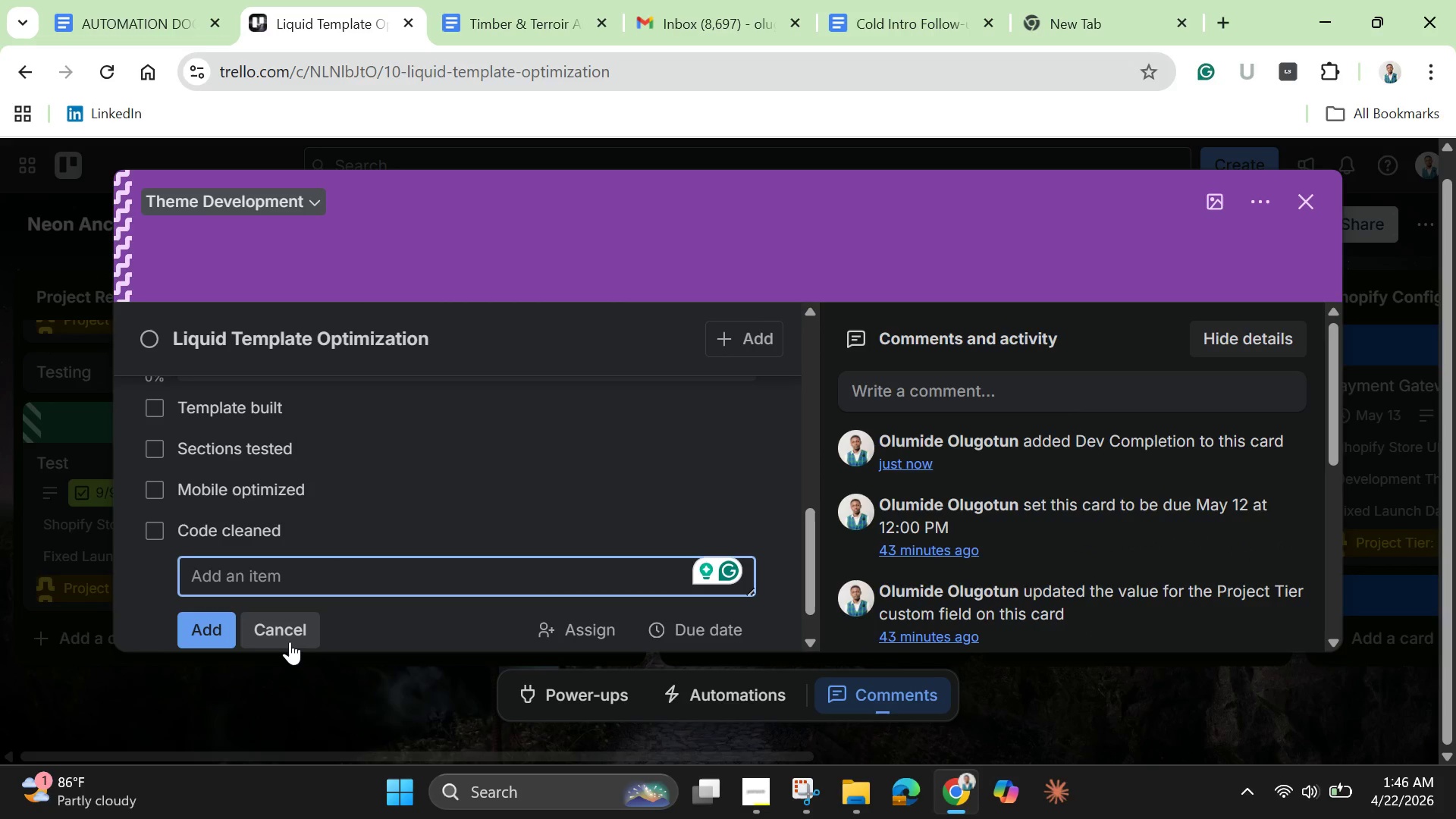 
wait(15.06)
 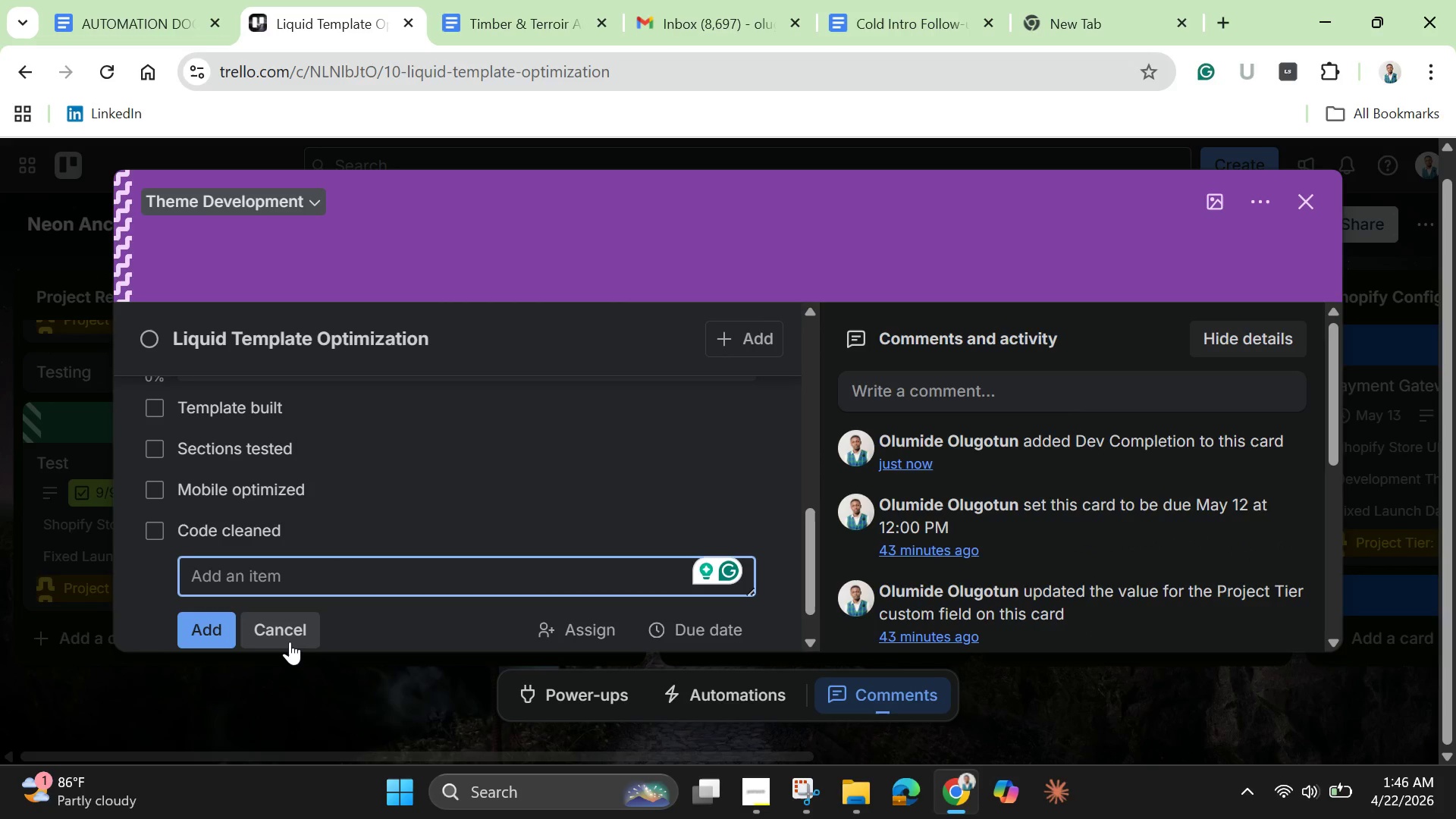 
left_click([290, 642])
 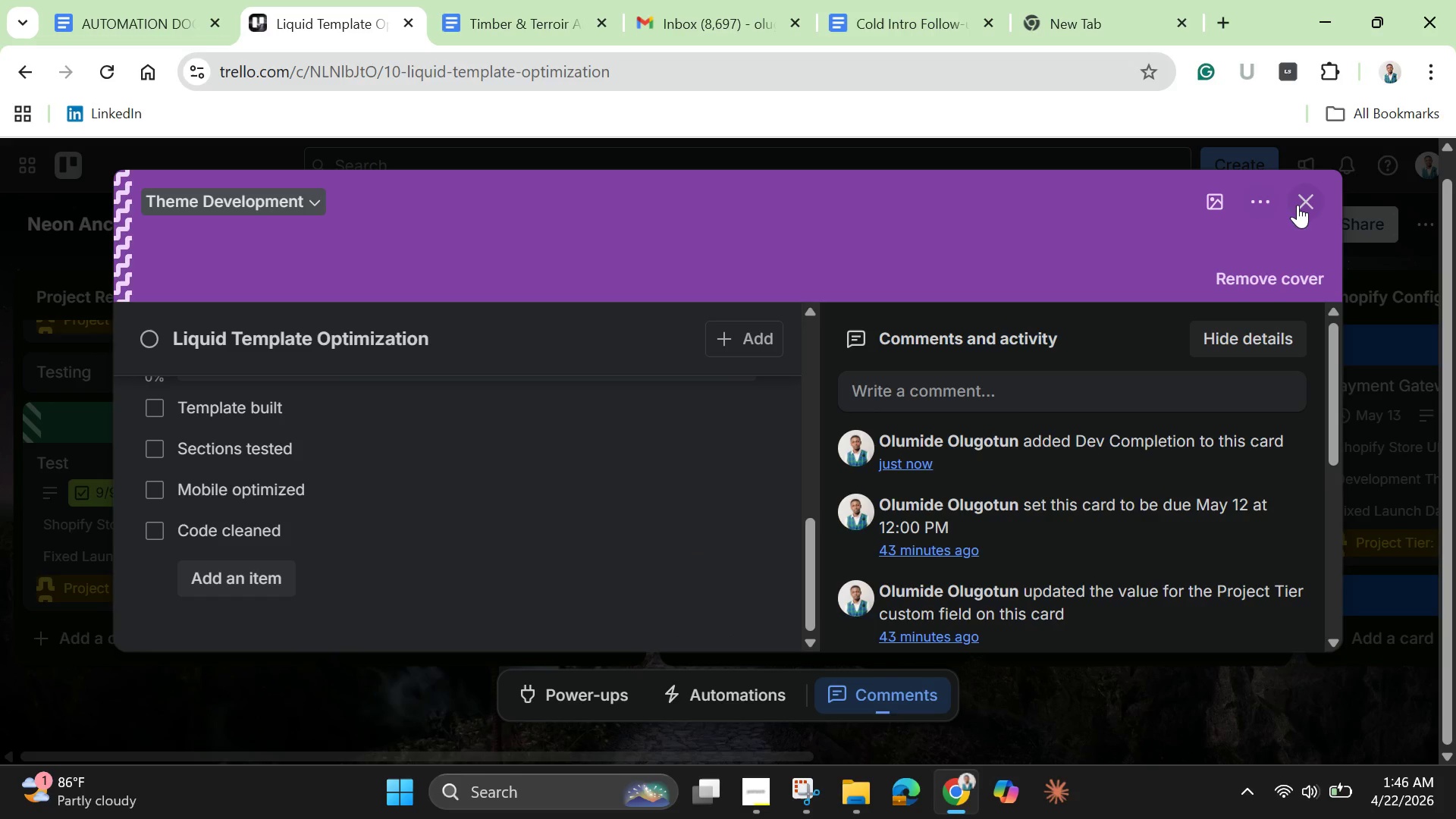 
left_click([1301, 202])
 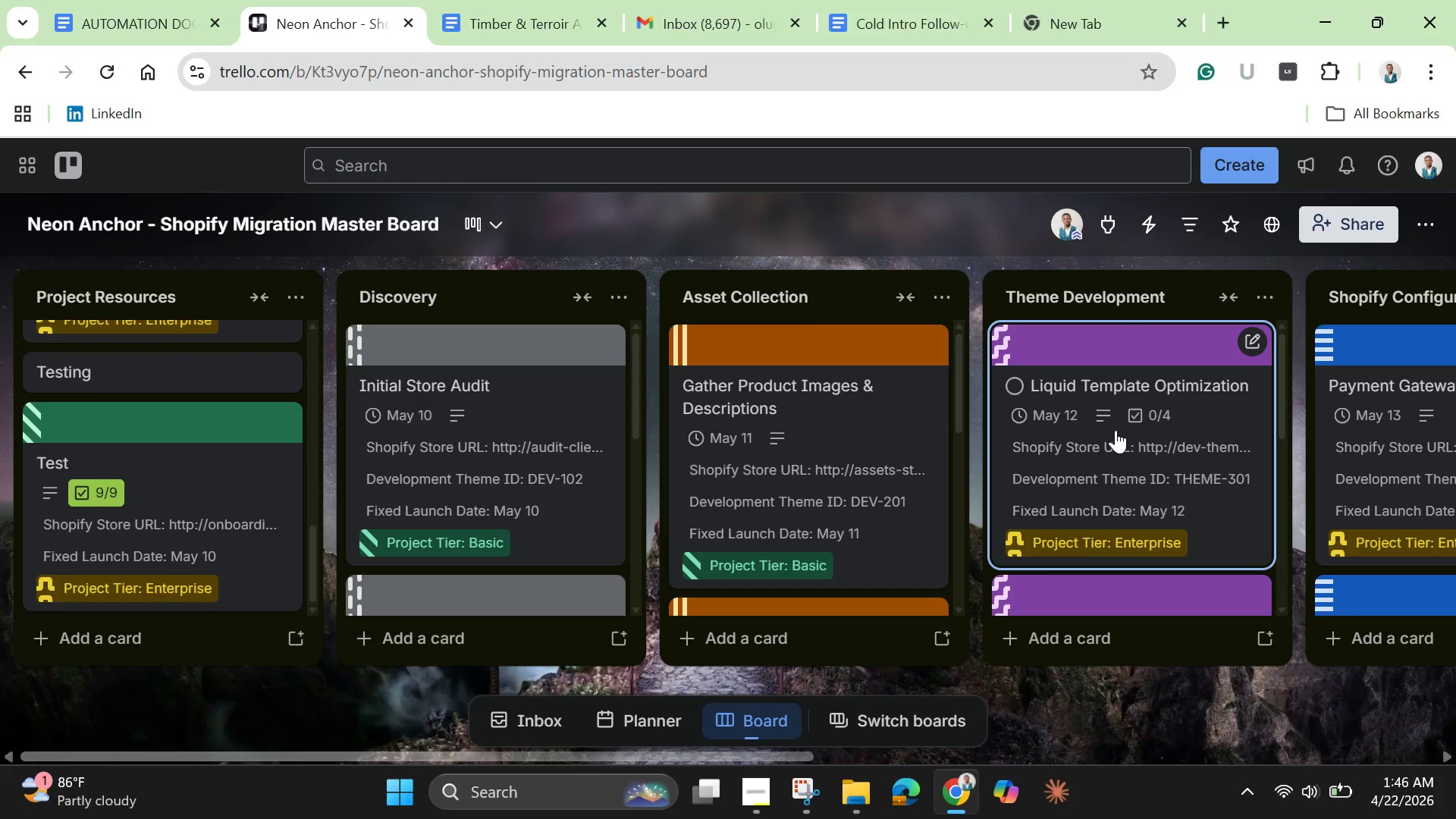 
scroll: coordinate [1116, 430], scroll_direction: none, amount: 0.0
 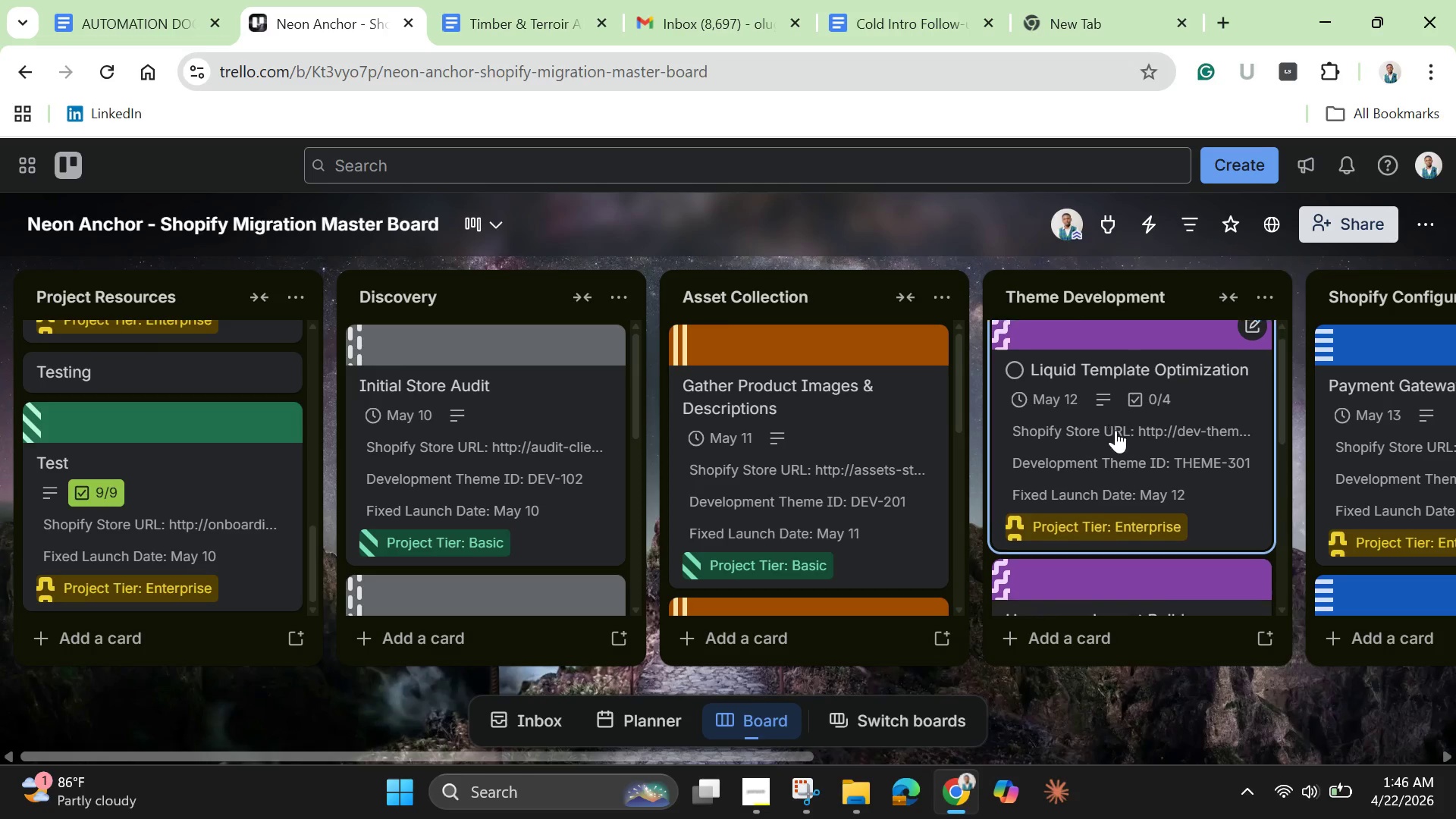 
scroll: coordinate [1116, 430], scroll_direction: down, amount: 5.0
 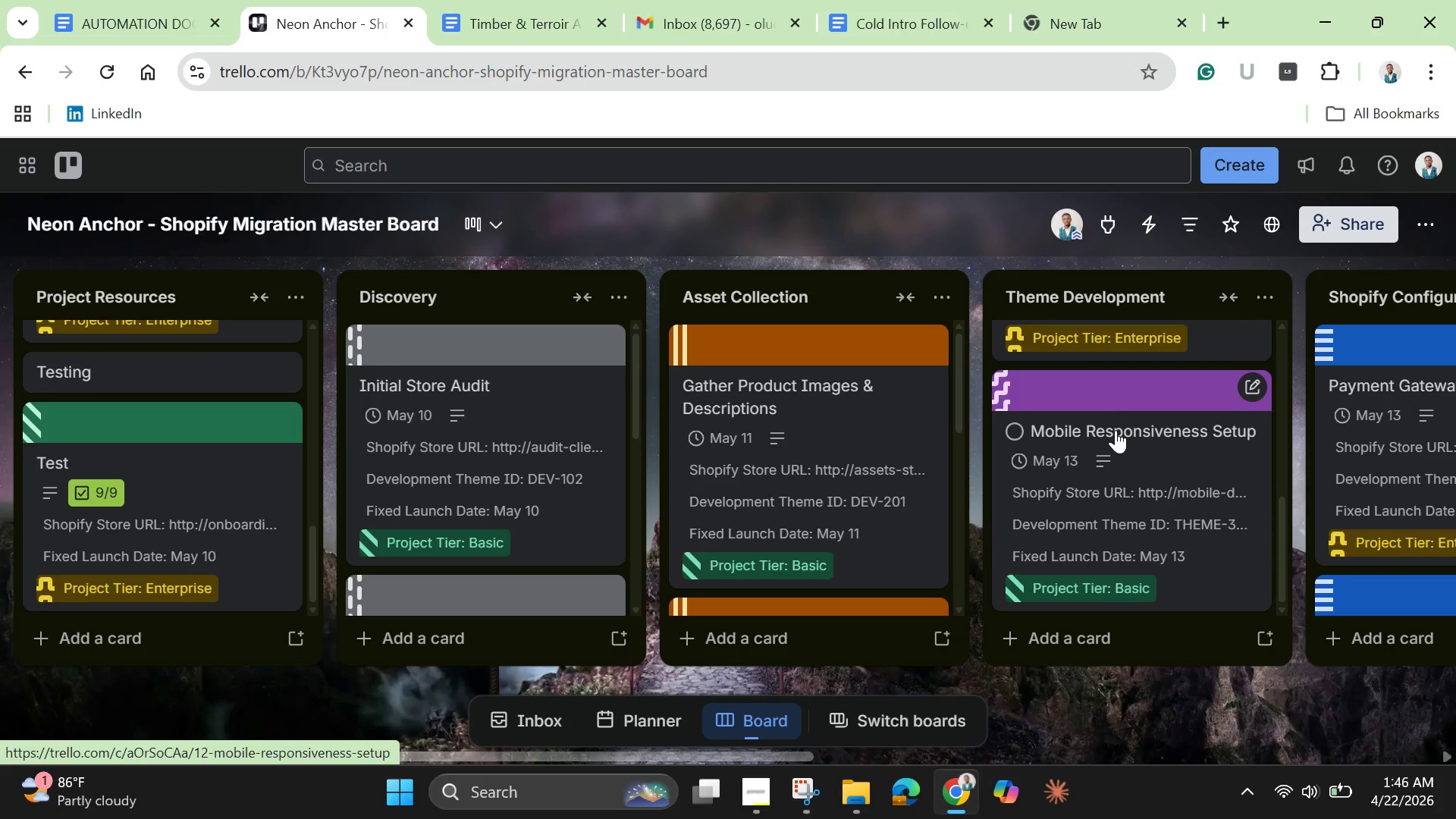 
scroll: coordinate [1116, 430], scroll_direction: up, amount: 2.0
 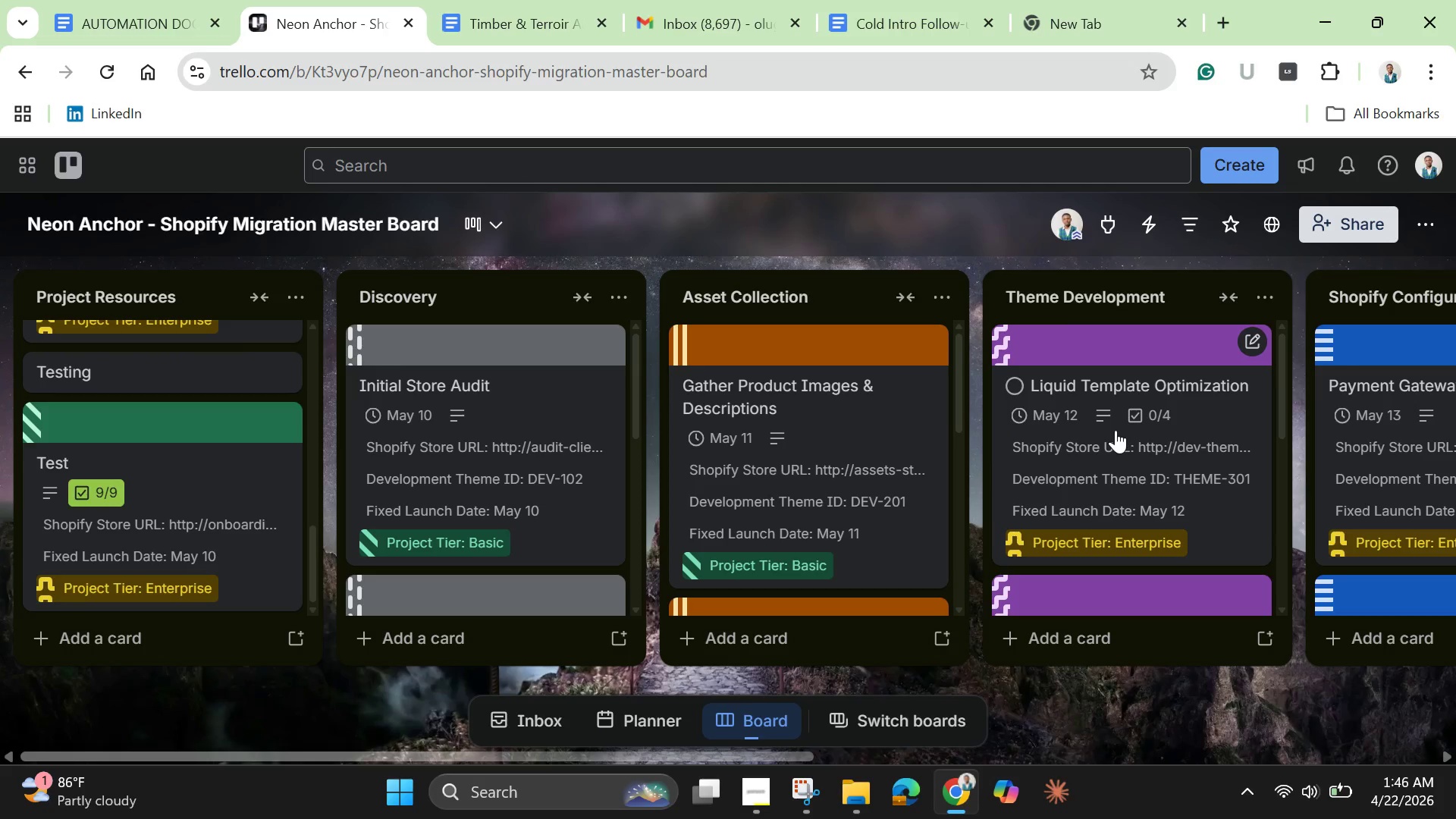 
scroll: coordinate [1116, 430], scroll_direction: down, amount: 2.0
 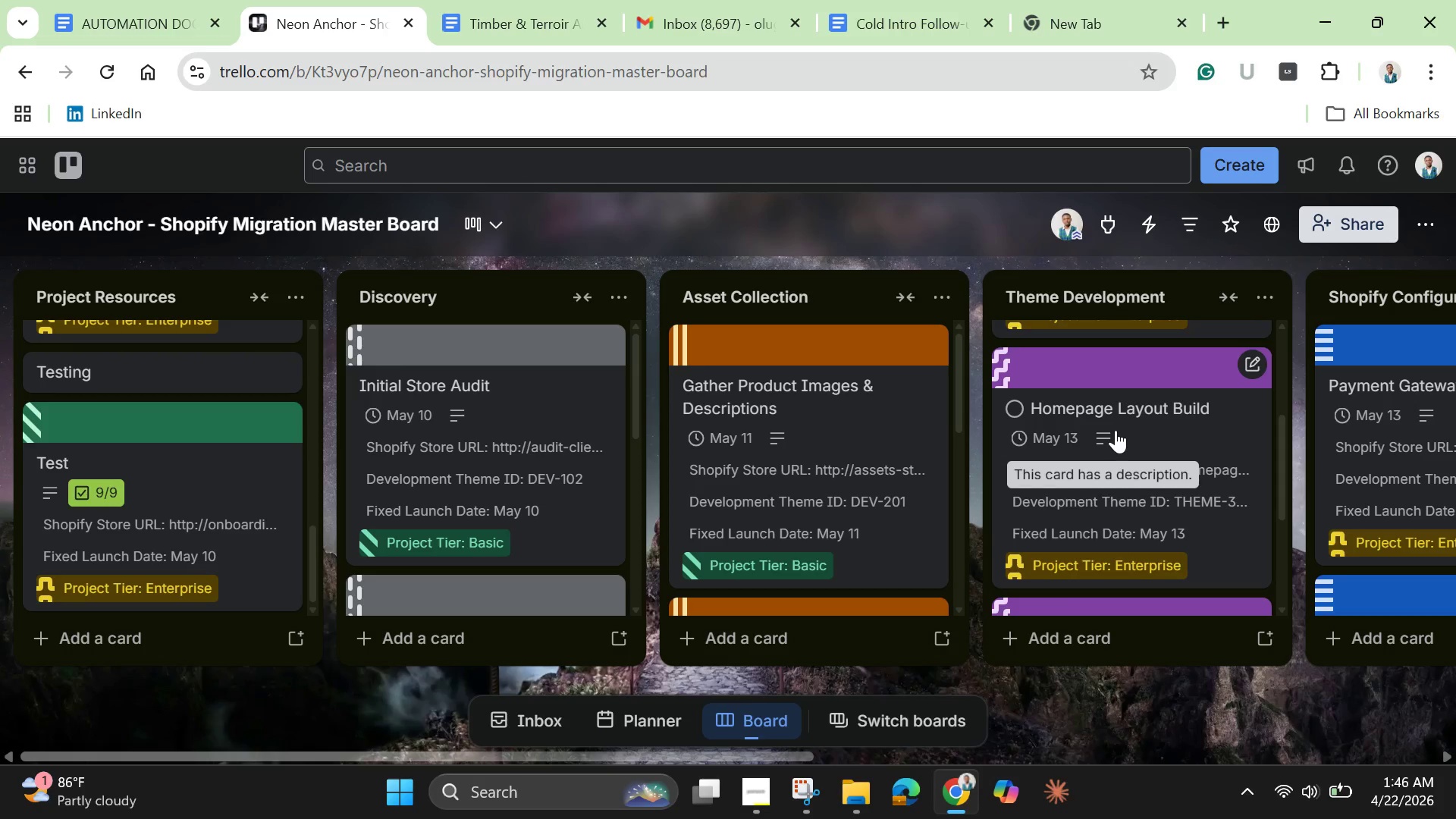 
left_click([1116, 430])
 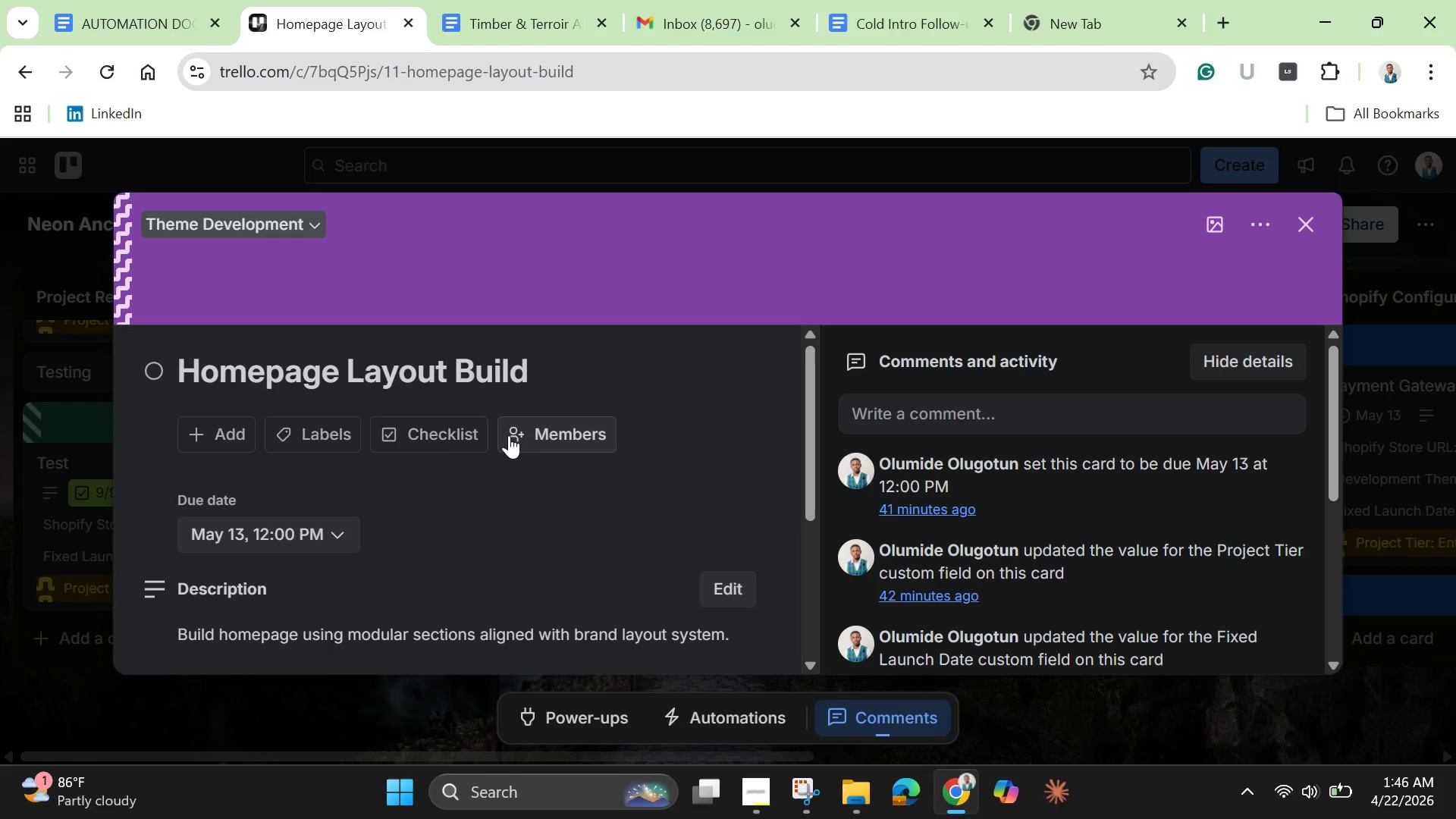 
left_click([428, 433])
 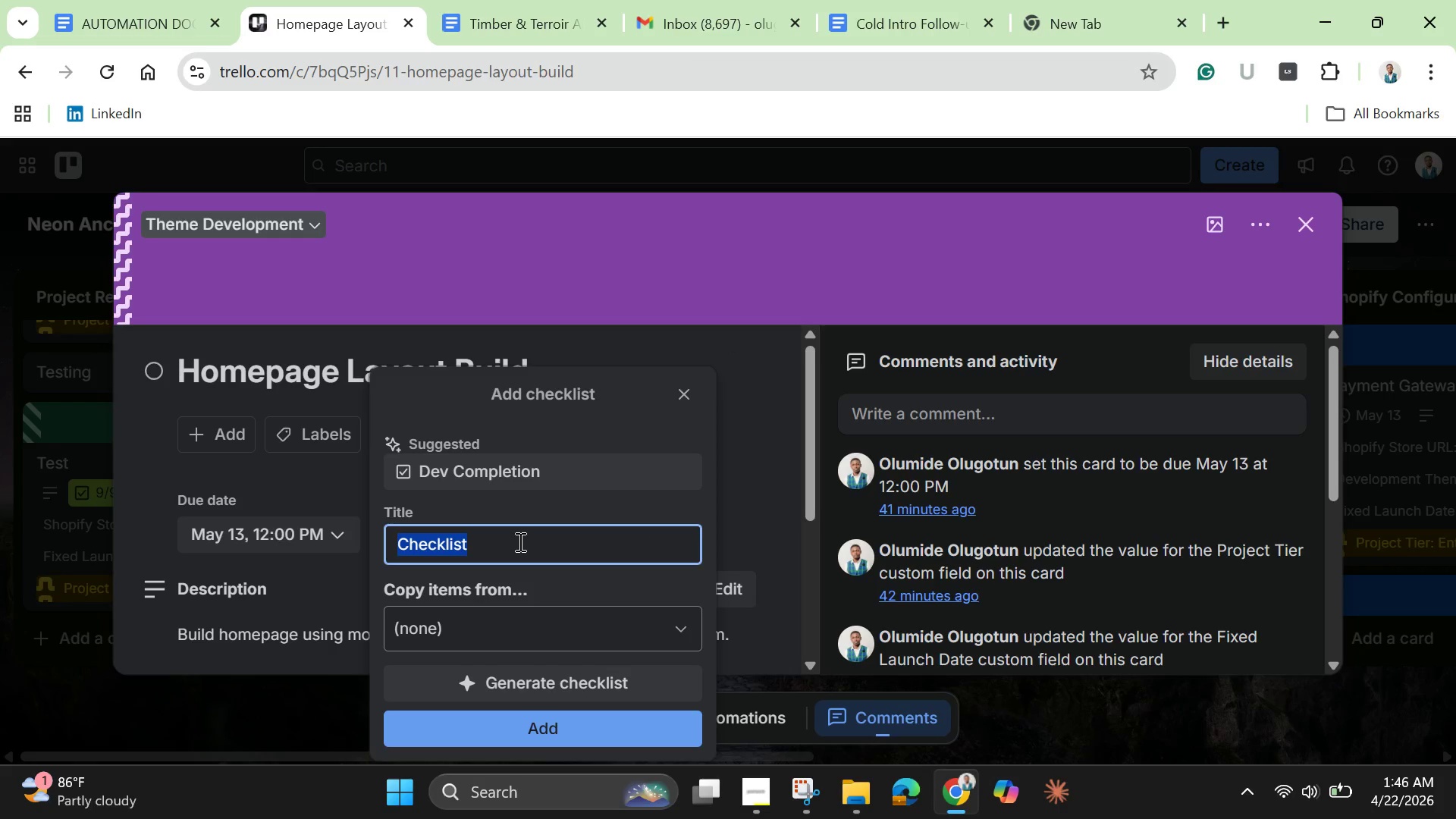 
key(Backspace)
type(De)
 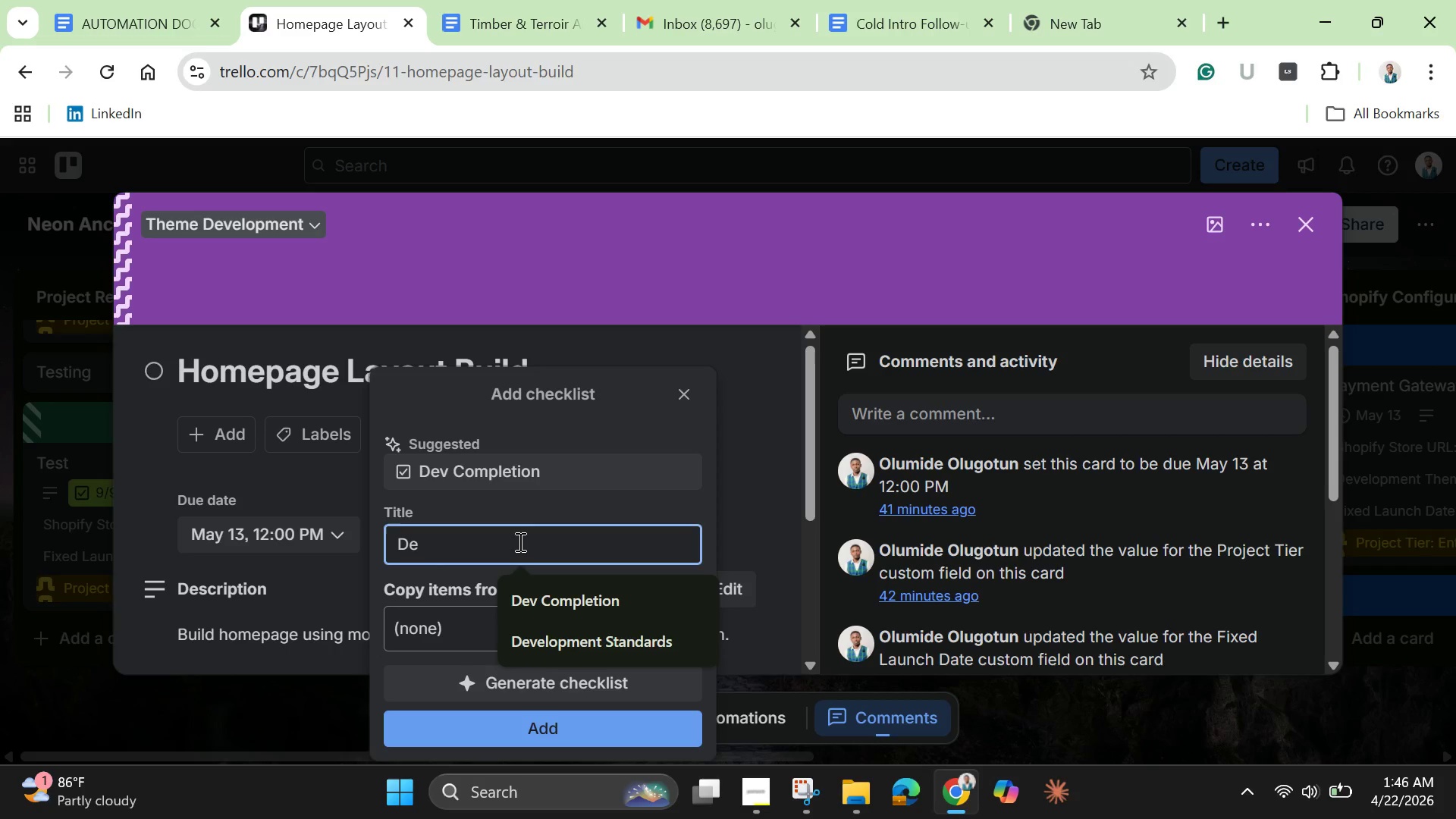 
left_click([550, 592])
 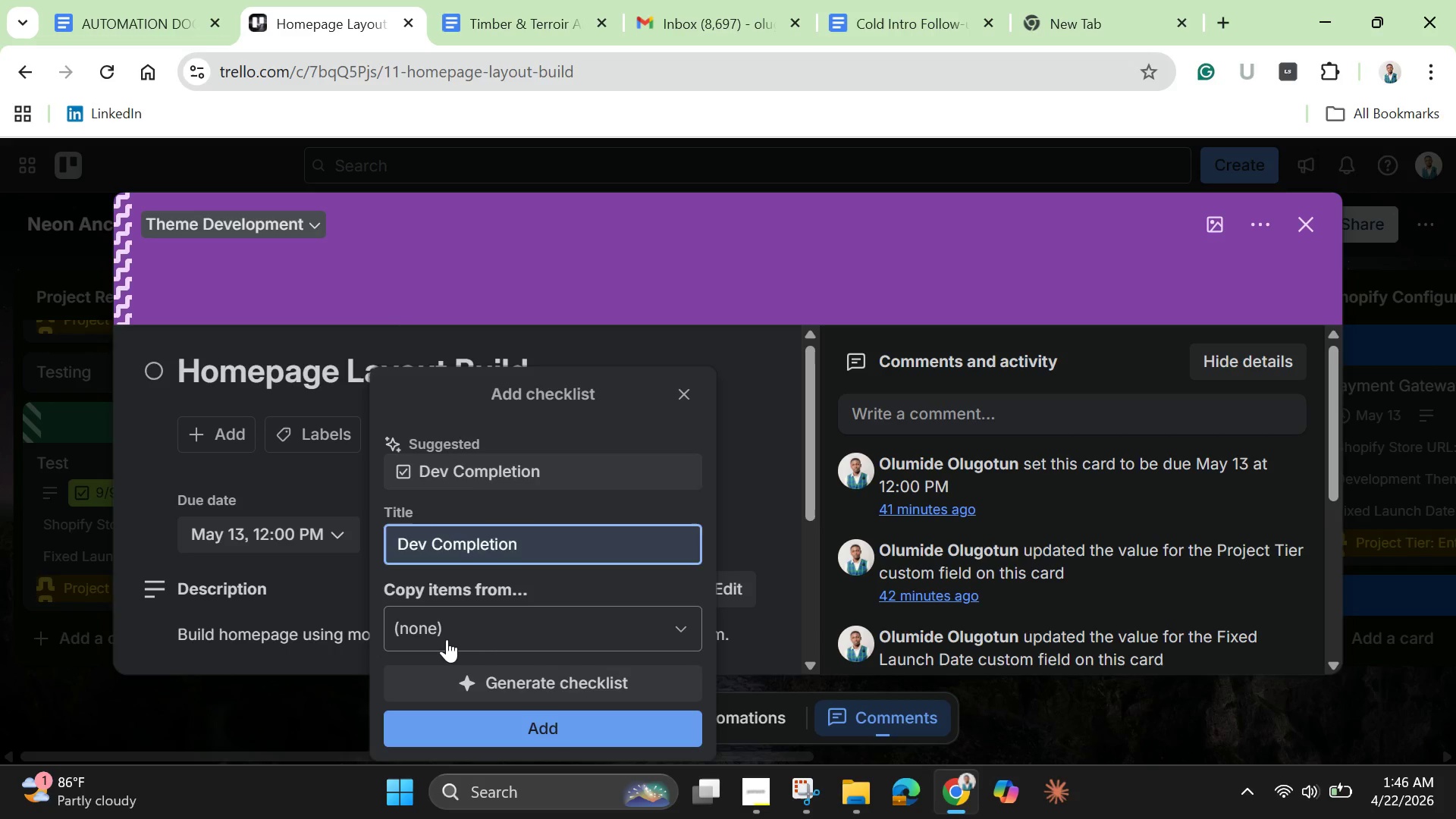 
left_click([447, 639])
 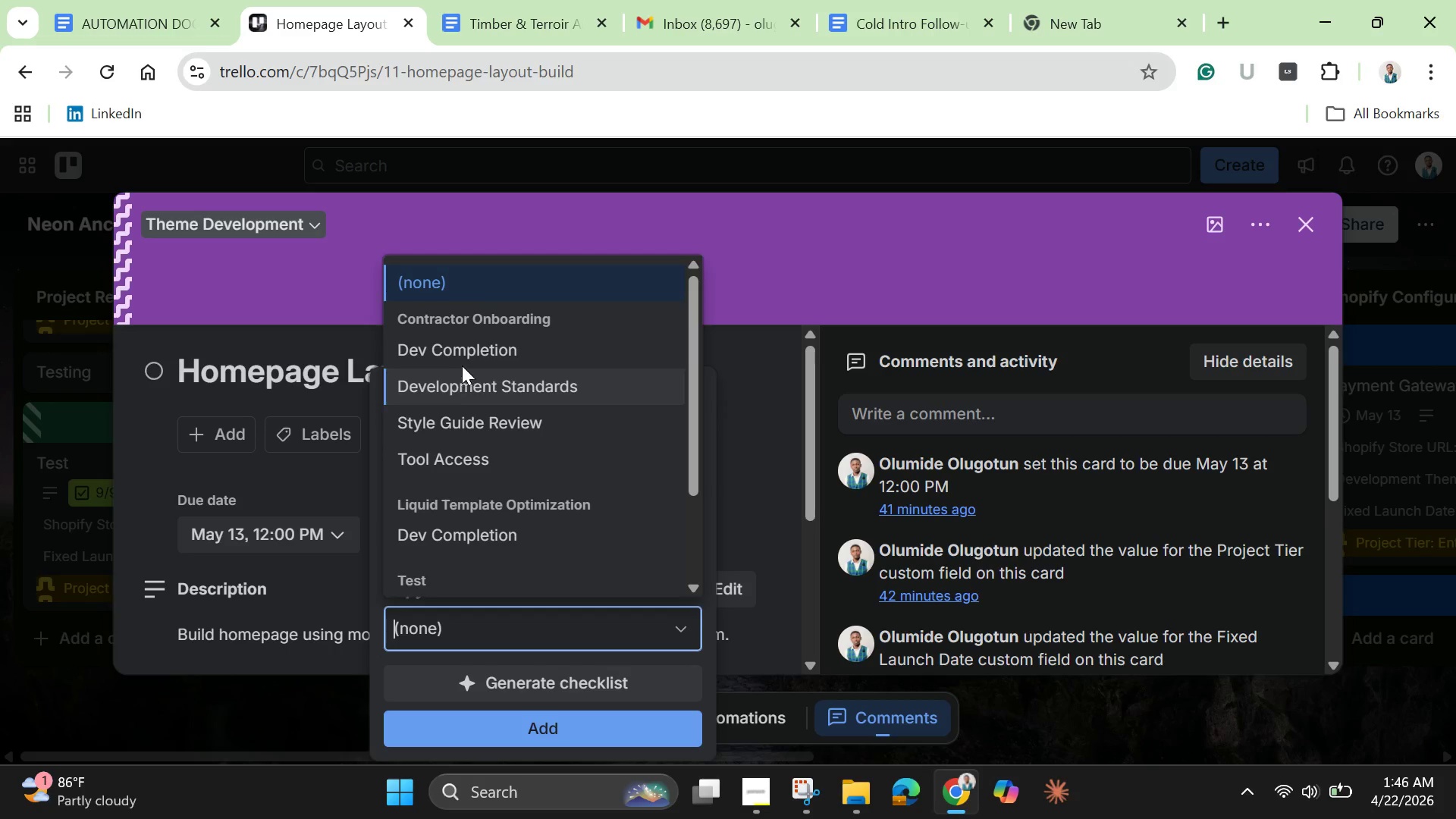 
left_click([472, 350])
 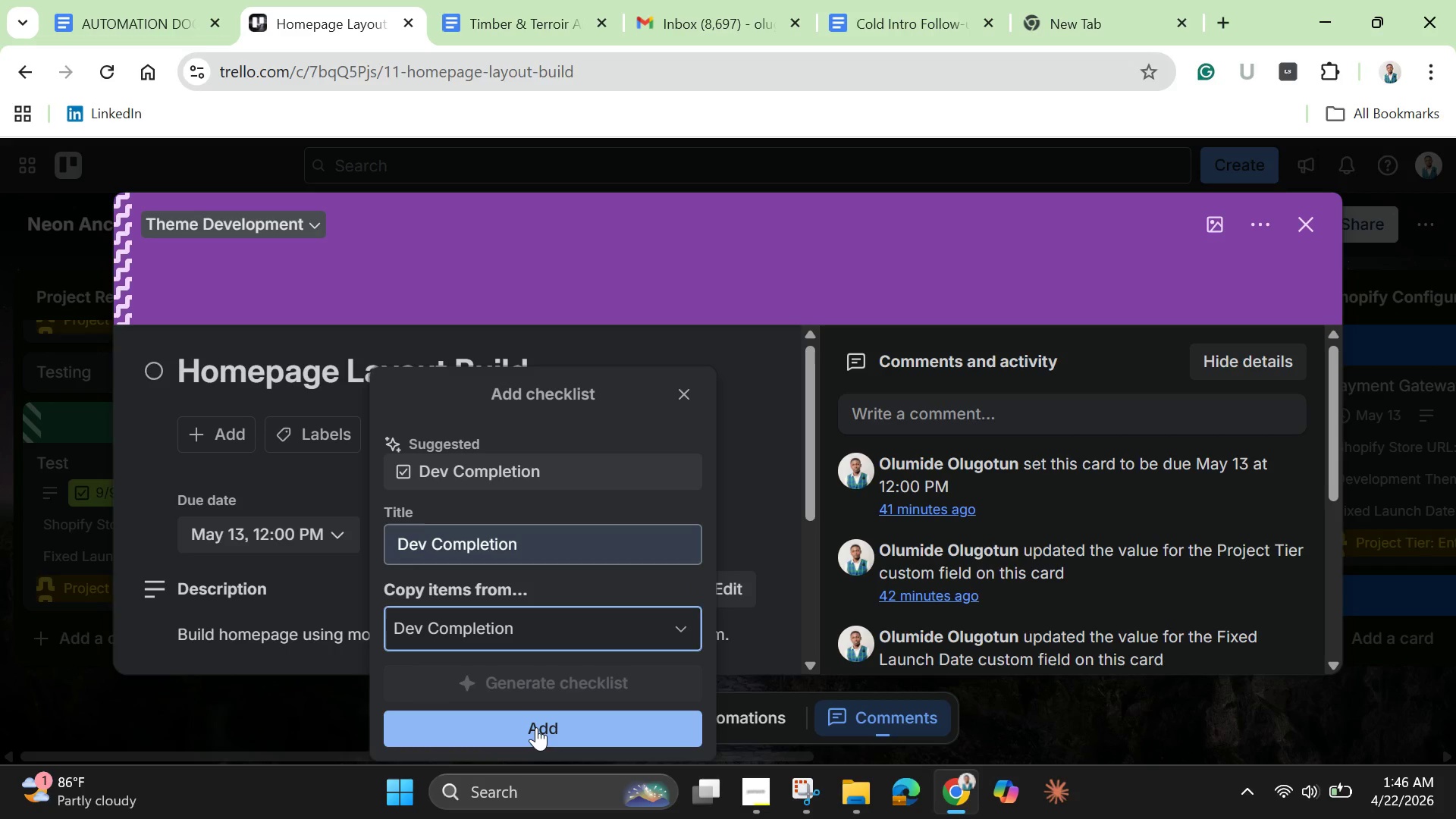 
left_click([536, 727])
 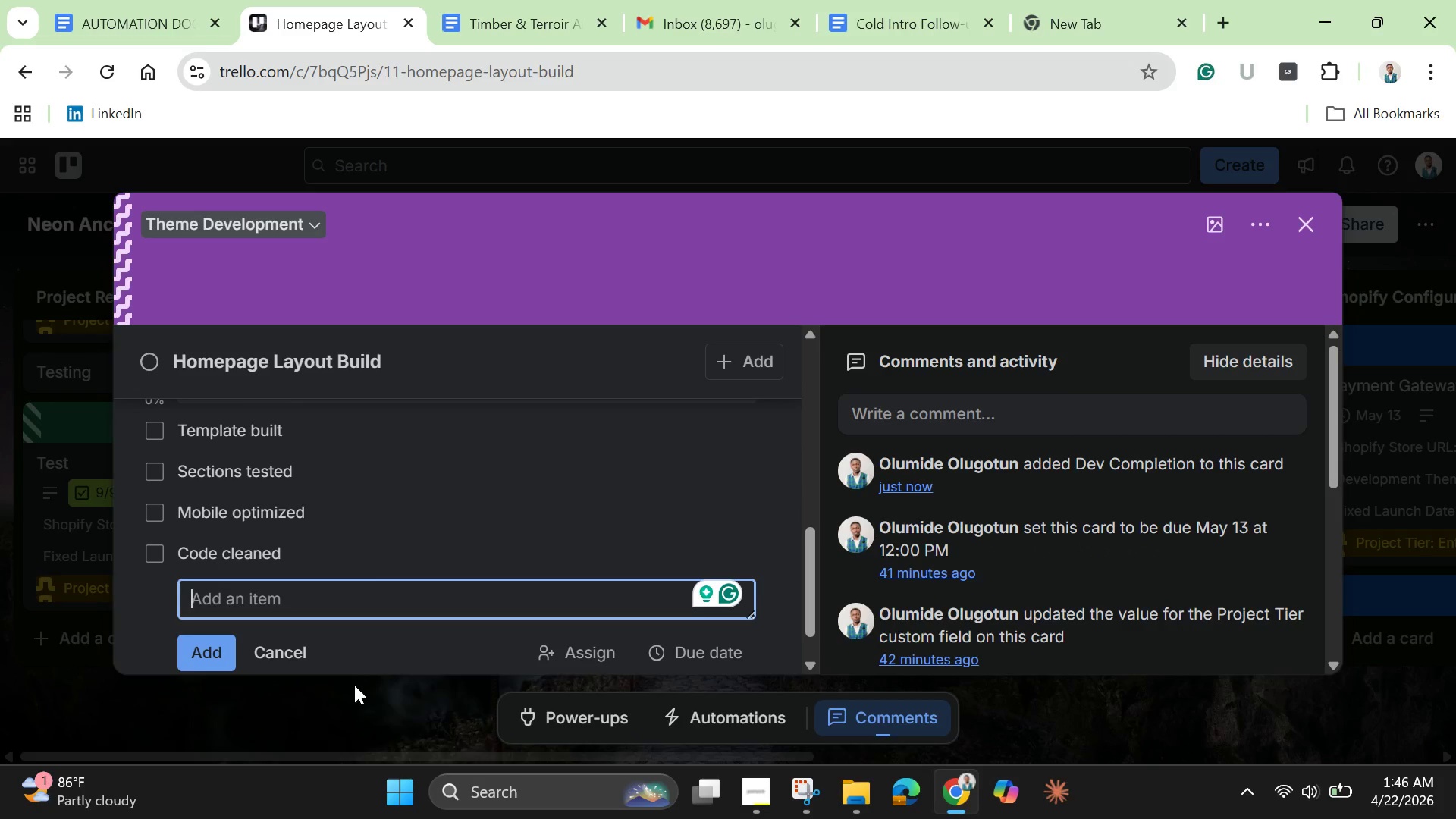 
left_click([289, 649])
 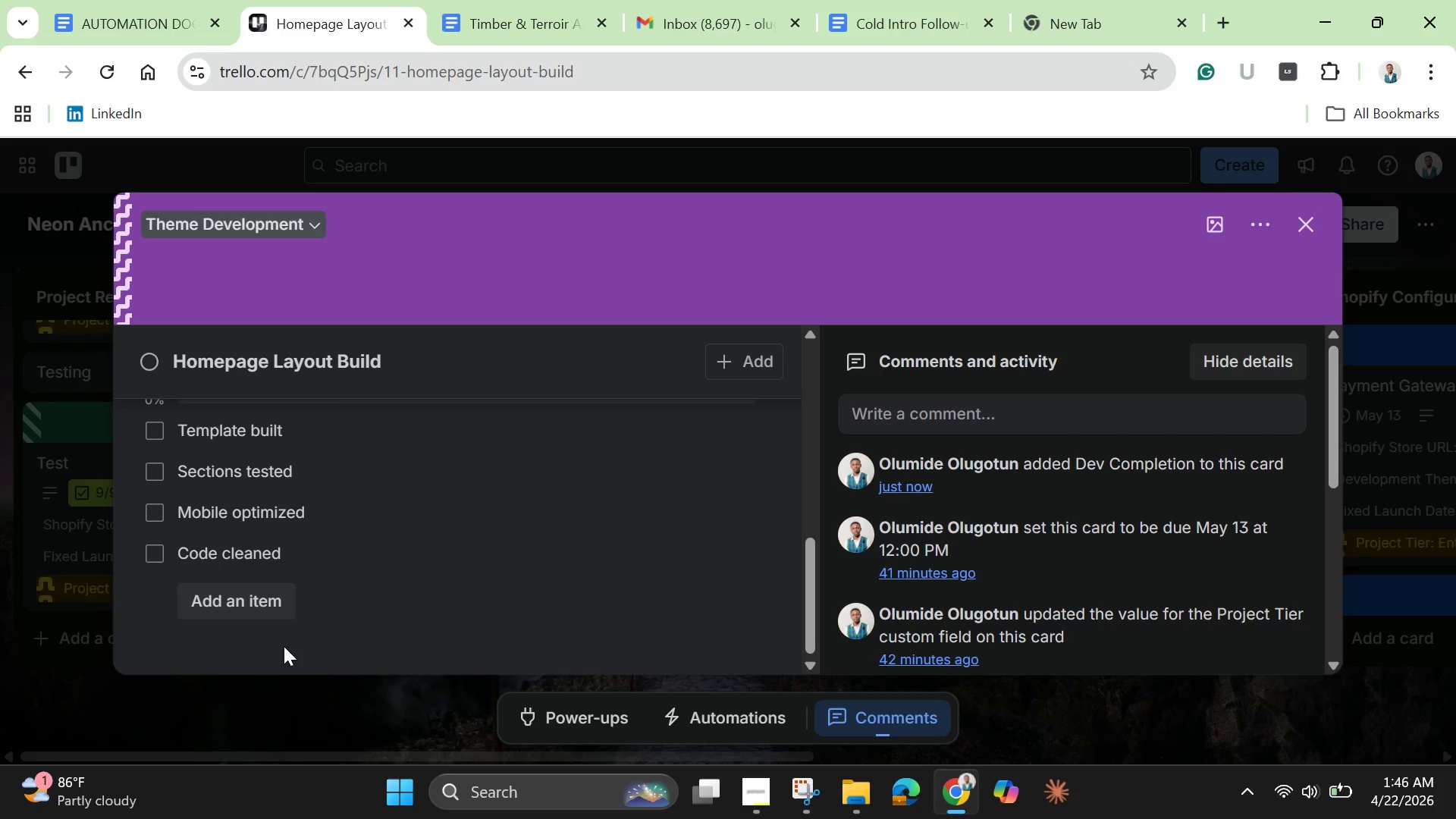 
wait(10.66)
 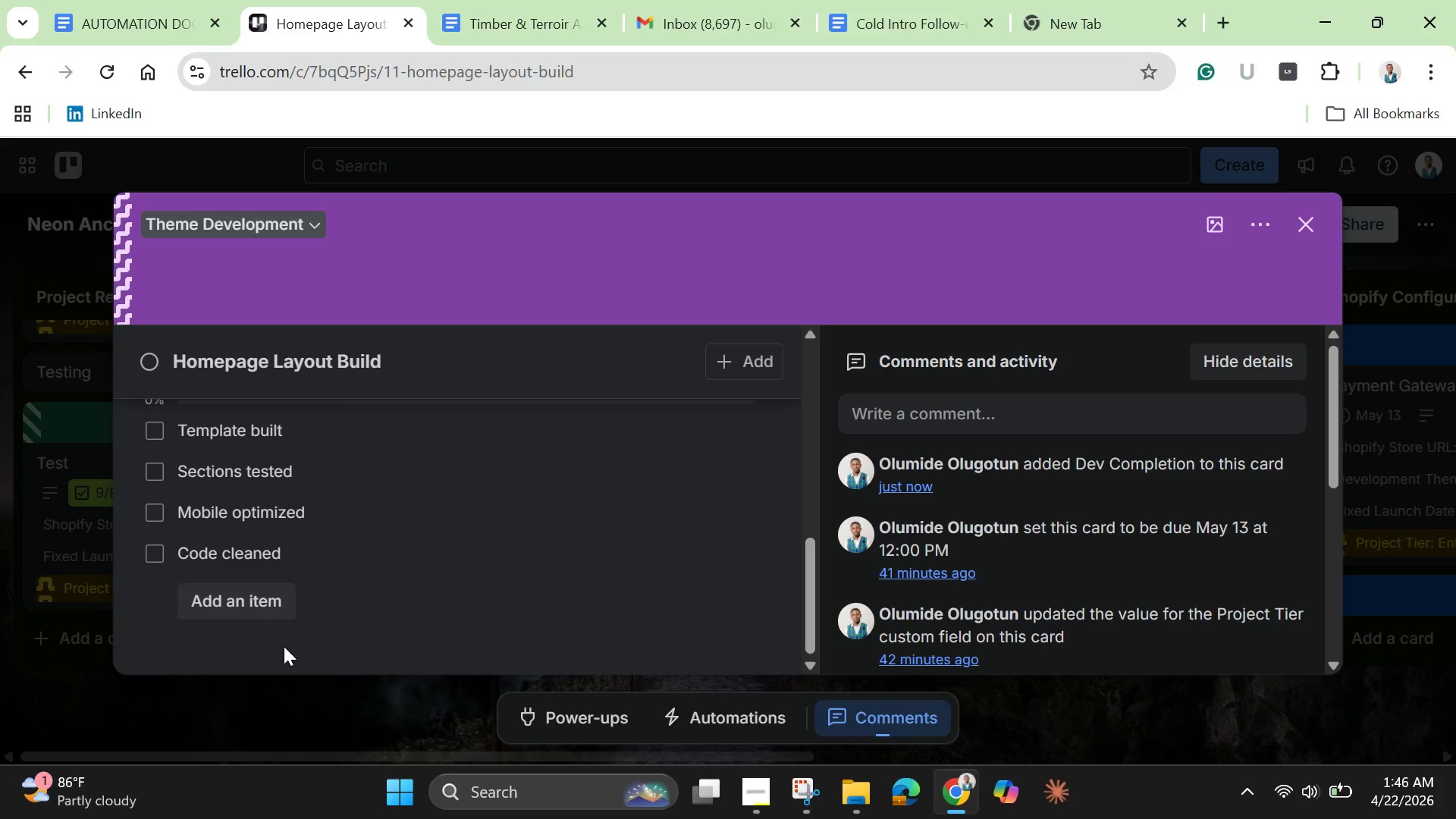 
left_click([1321, 220])
 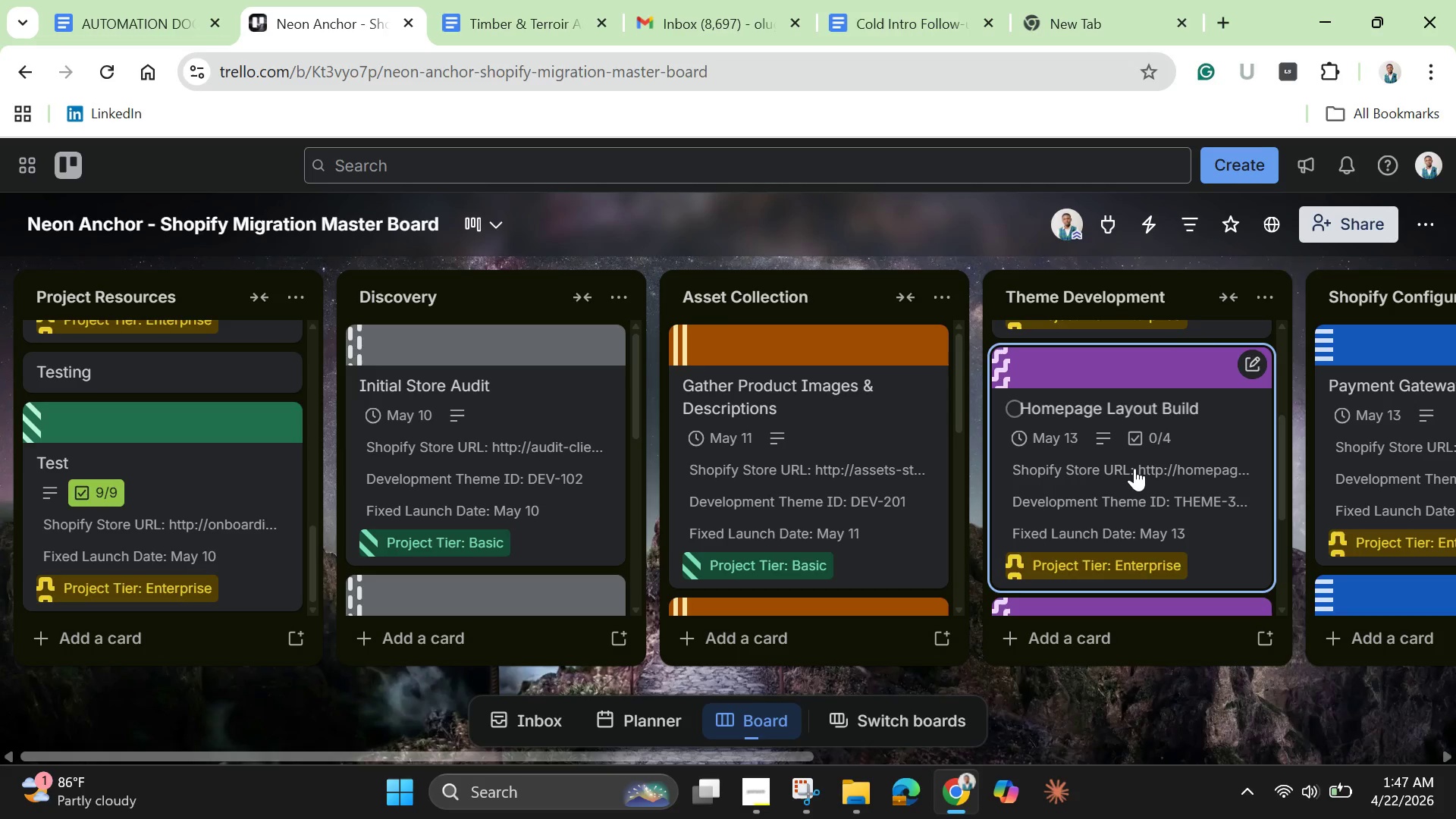 
scroll: coordinate [1136, 469], scroll_direction: down, amount: 4.0
 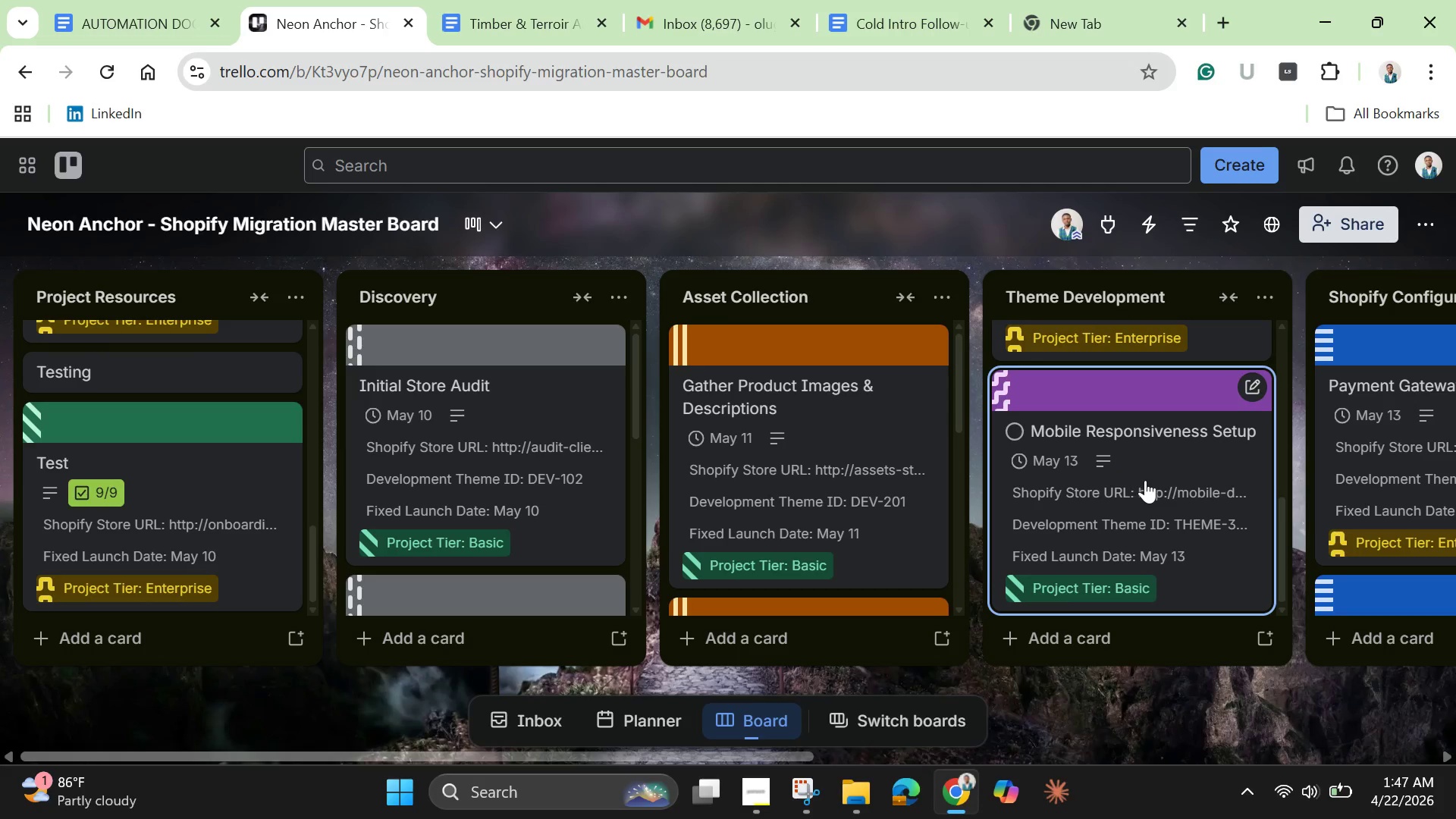 
left_click([1145, 480])
 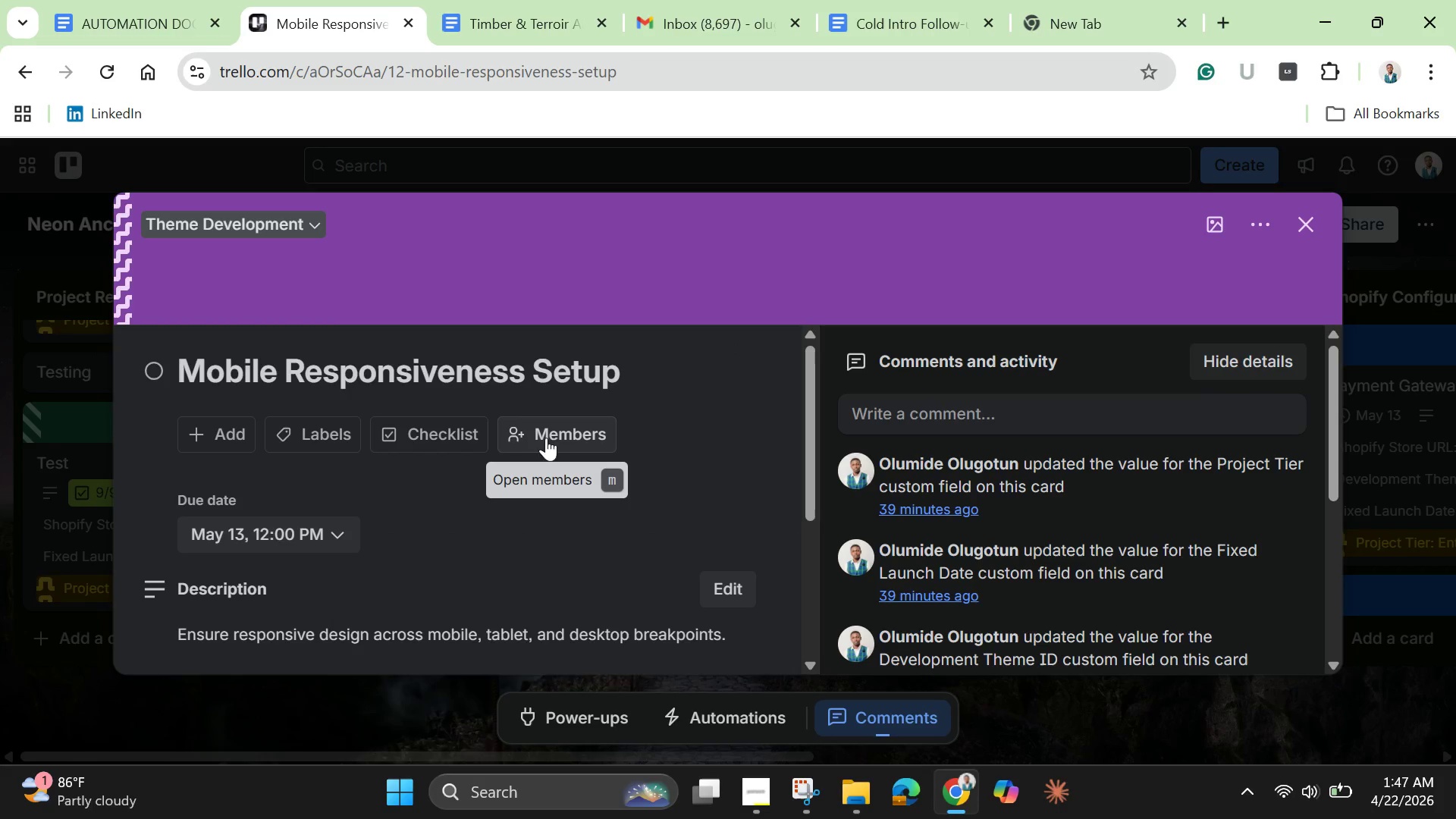 
left_click([424, 438])
 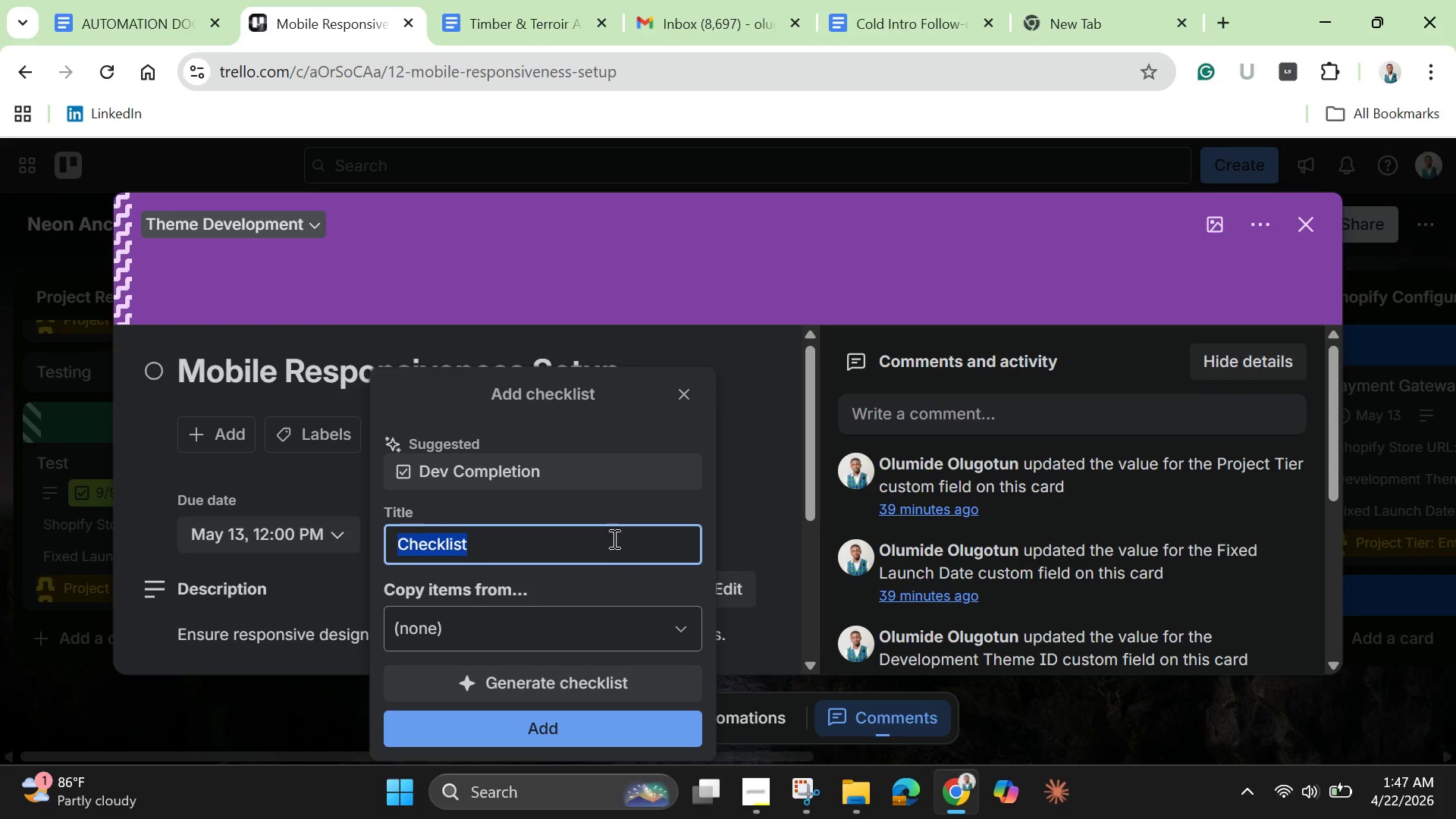 
left_click([578, 474])
 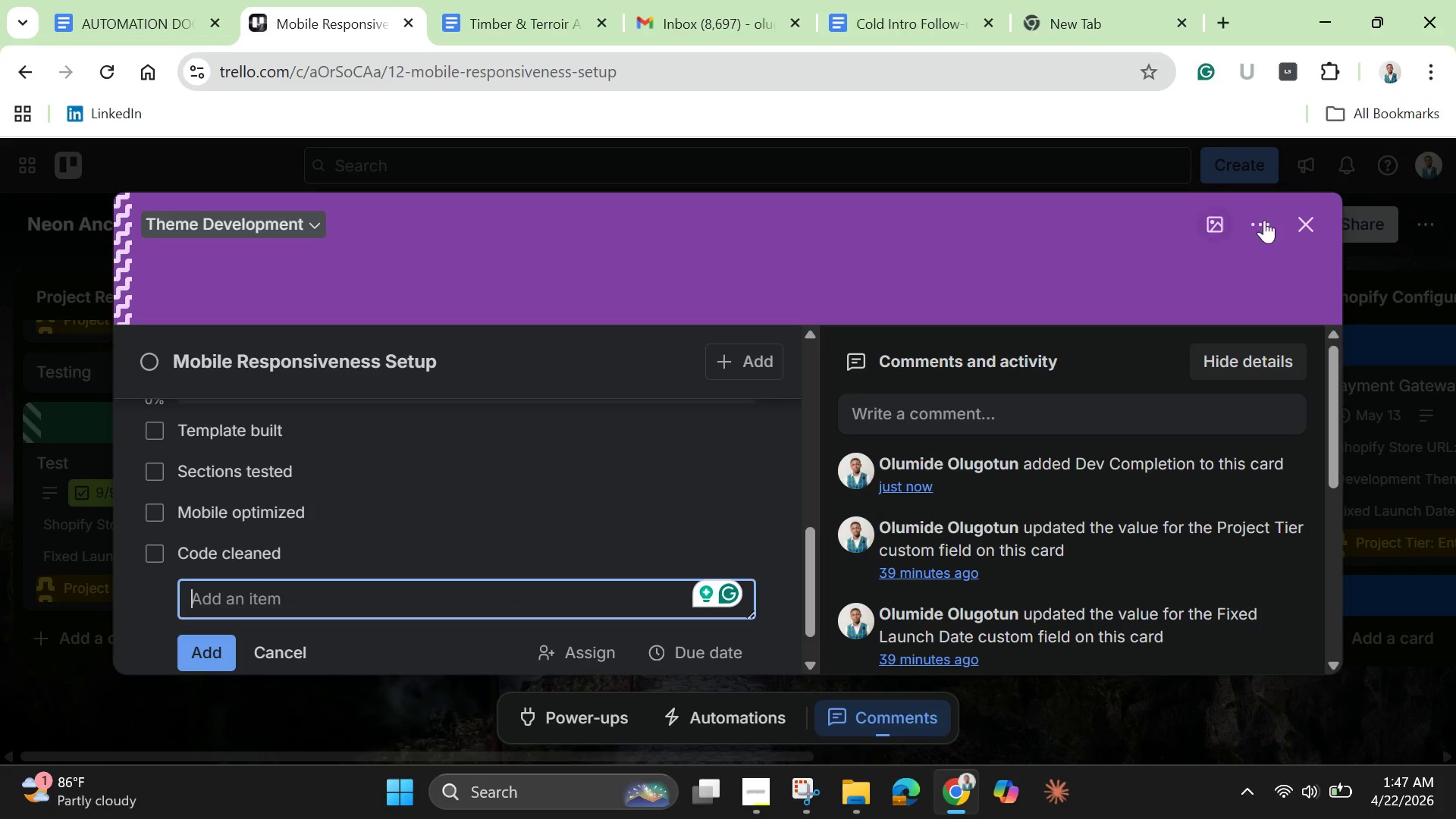 
left_click([1303, 219])
 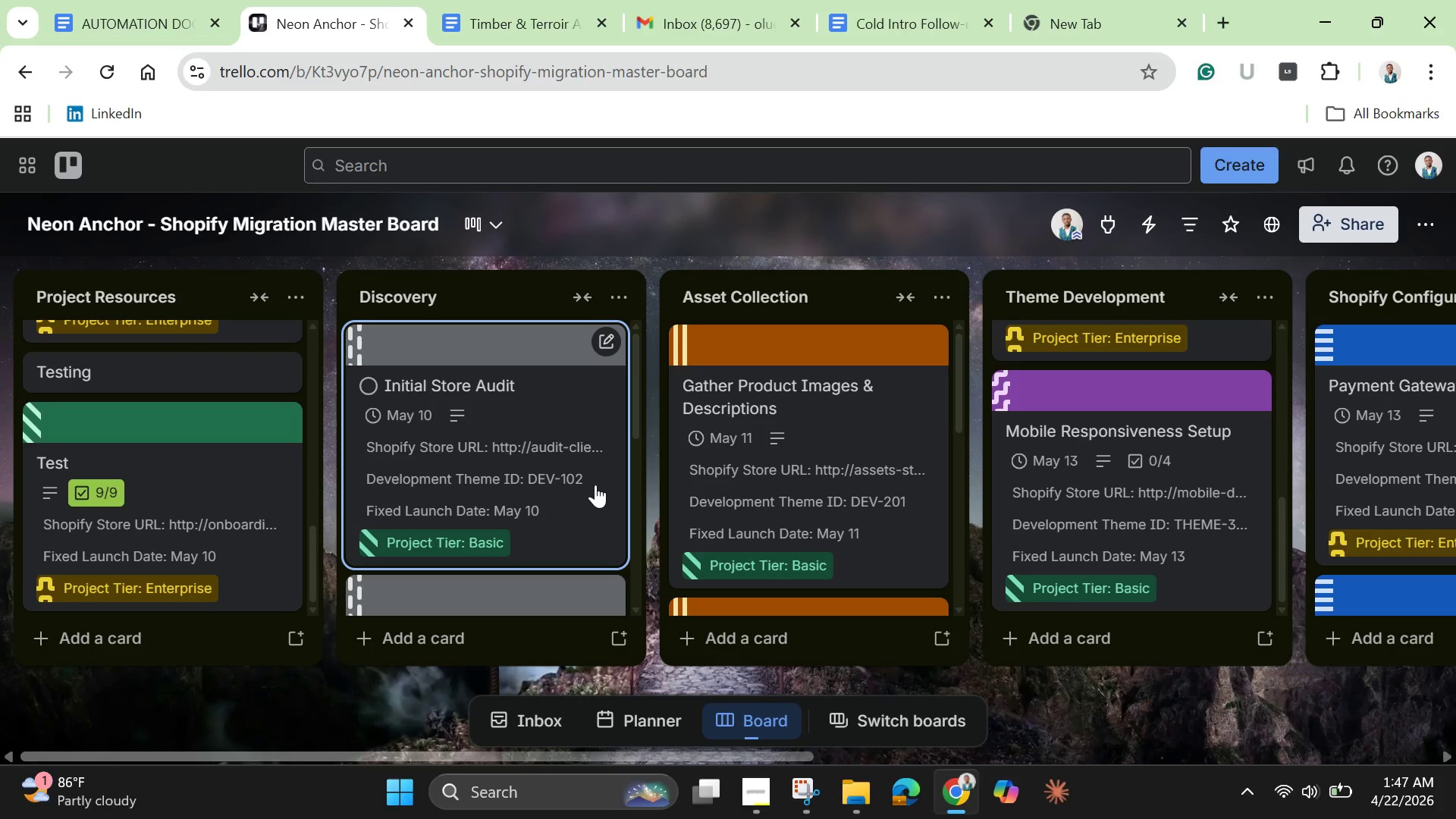 
wait(16.02)
 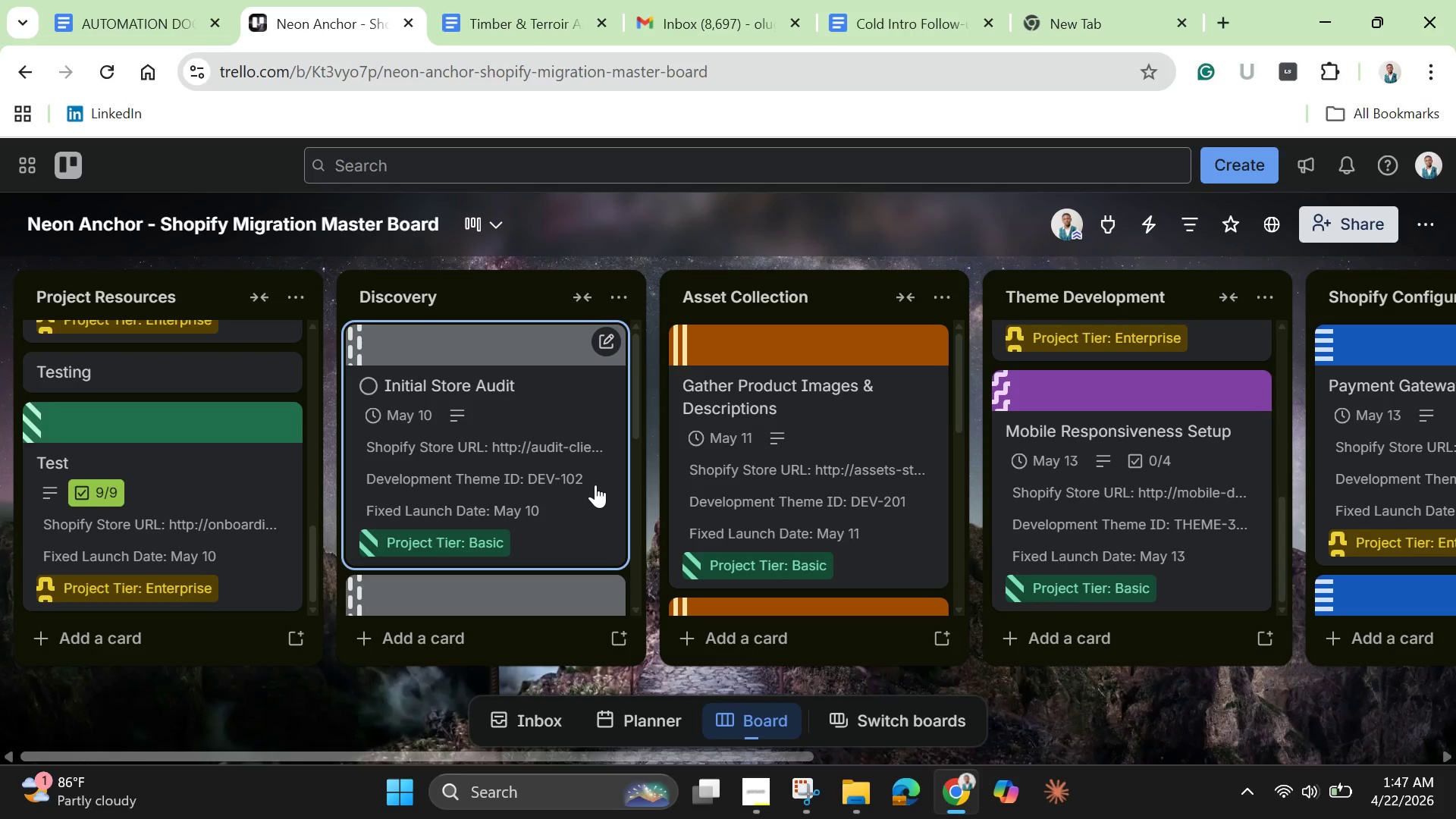 
mouse_move([246, 492])
 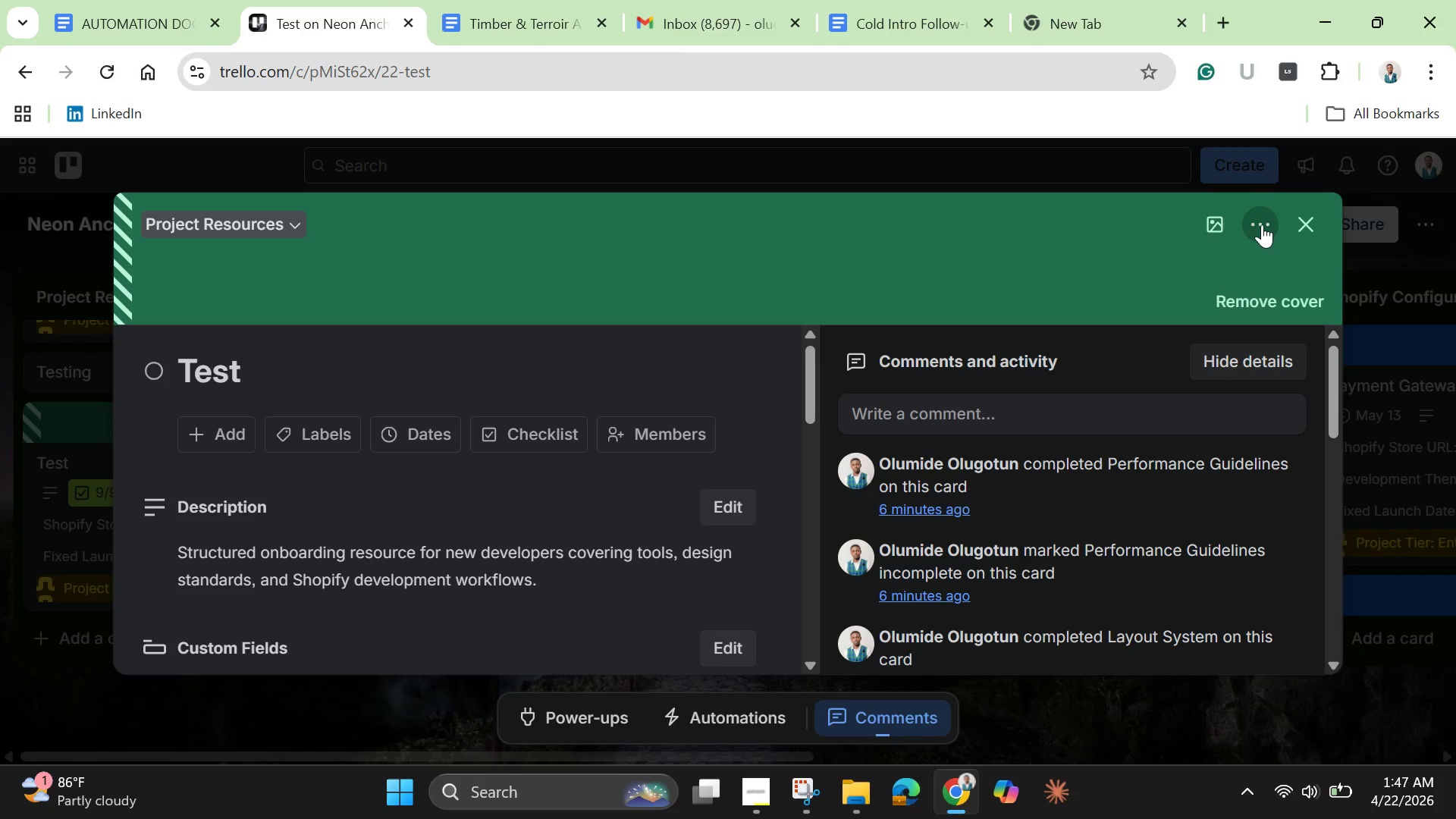 
left_click([1262, 222])
 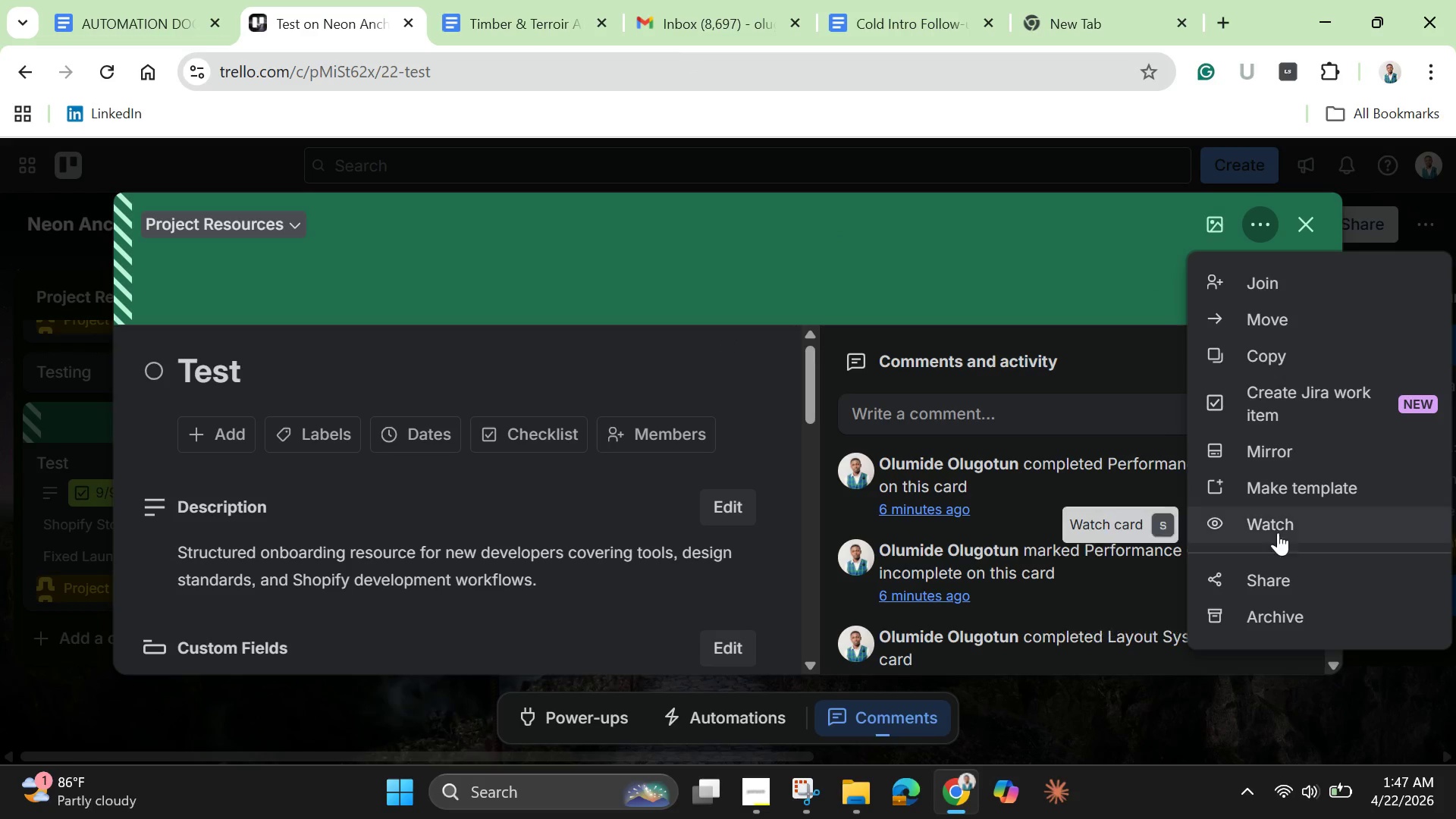 
scroll: coordinate [1248, 480], scroll_direction: down, amount: 3.0
 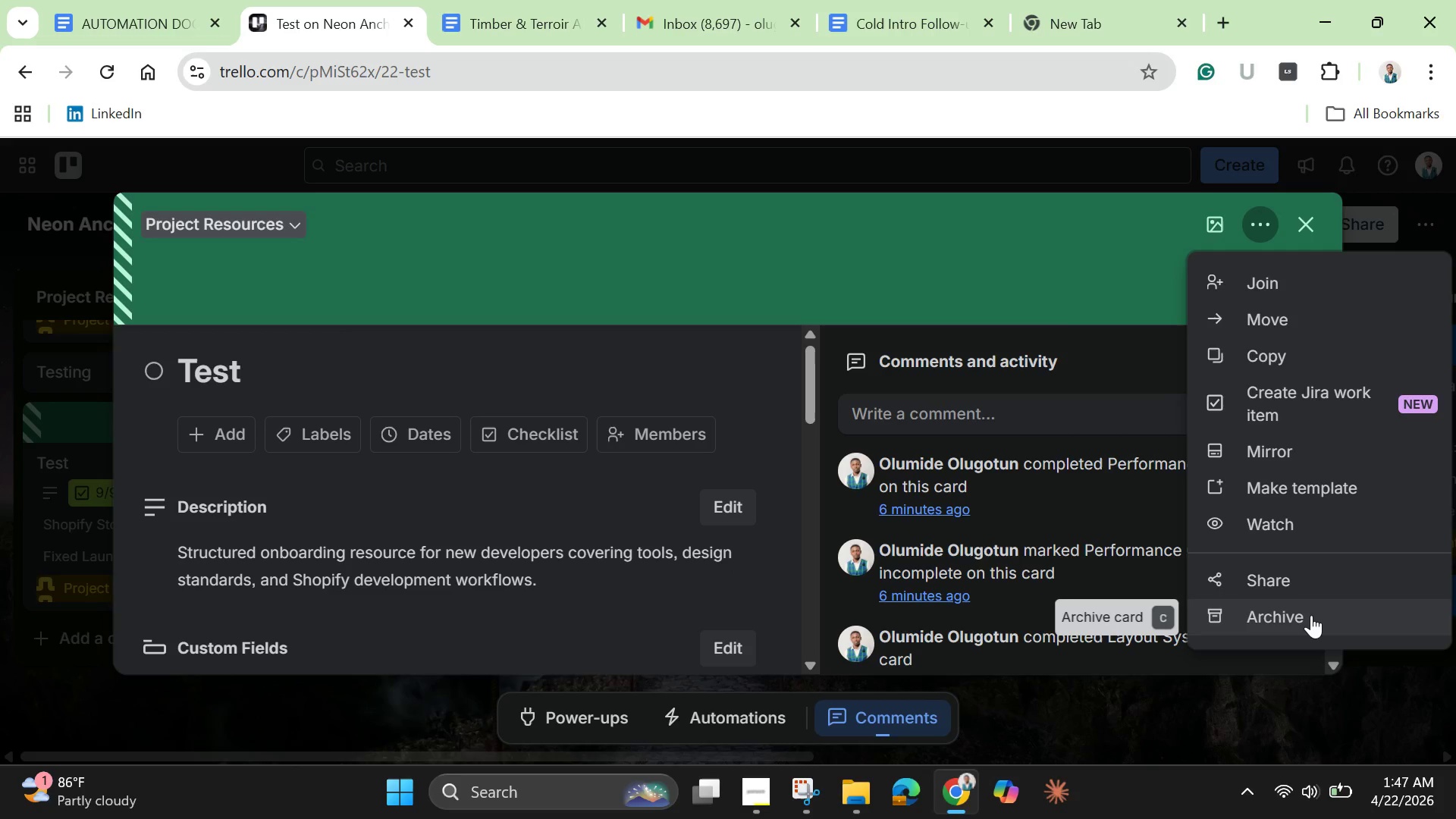 
left_click([1311, 615])
 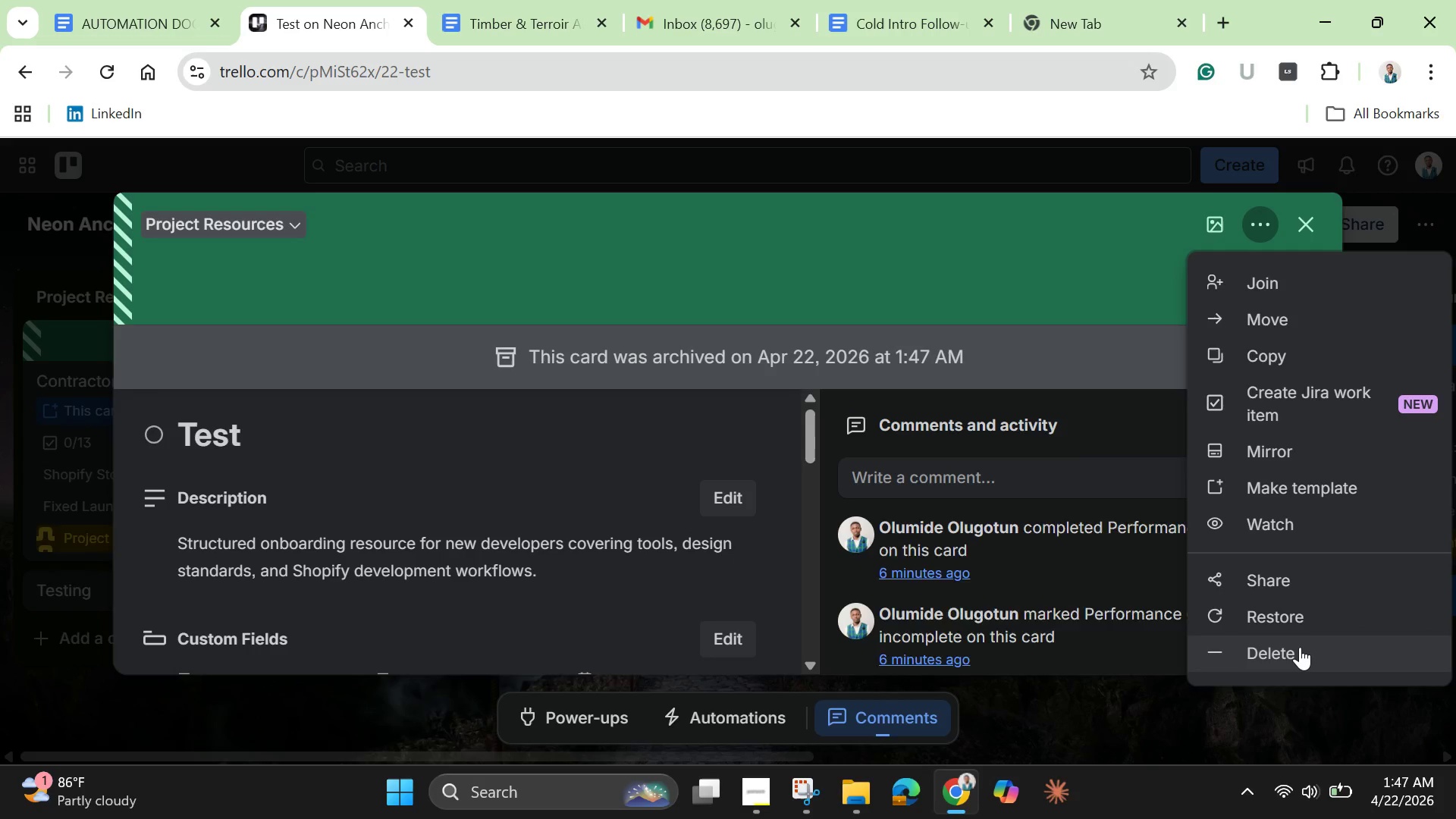 
left_click([1300, 647])
 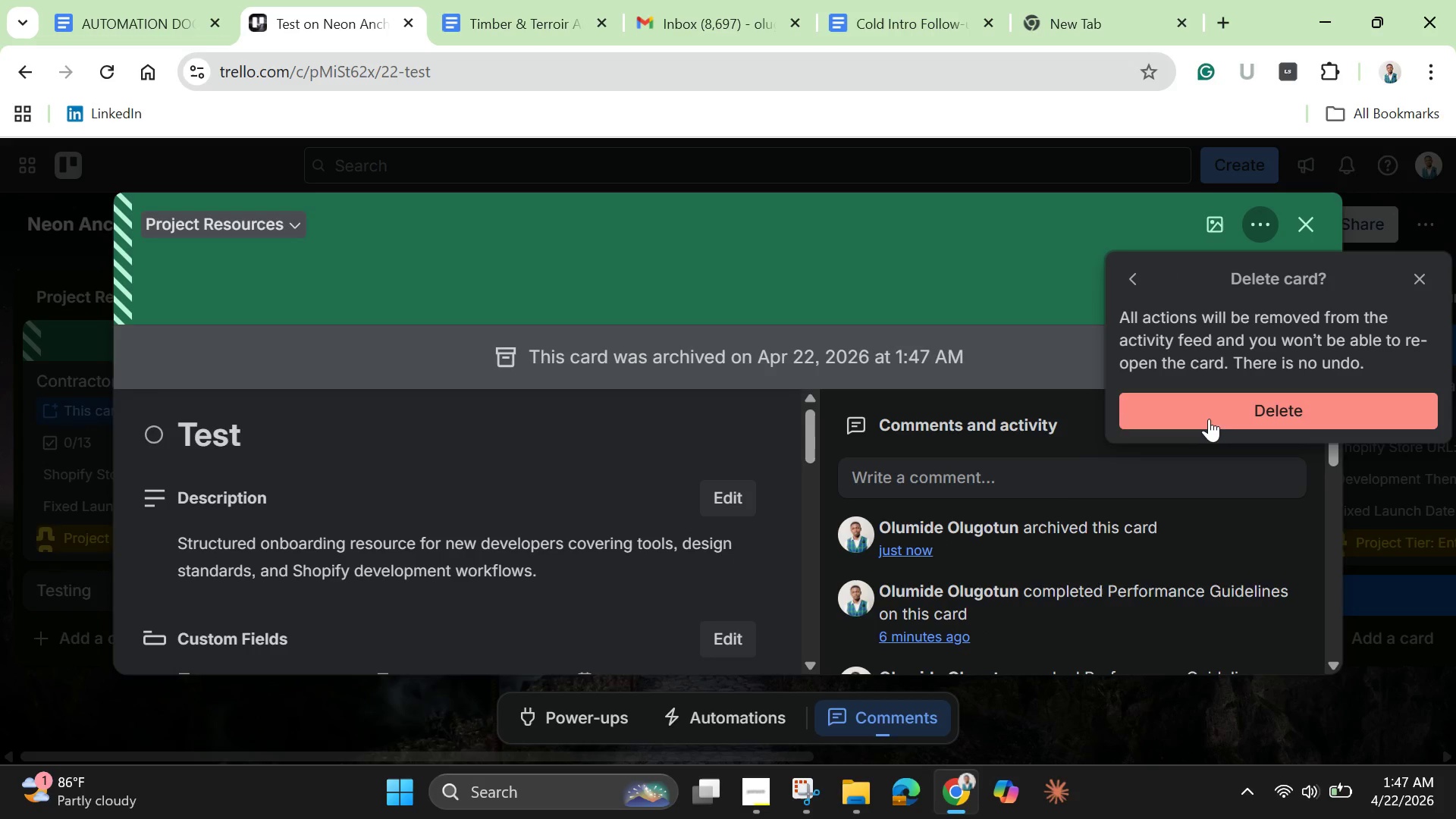 
left_click([1201, 400])
 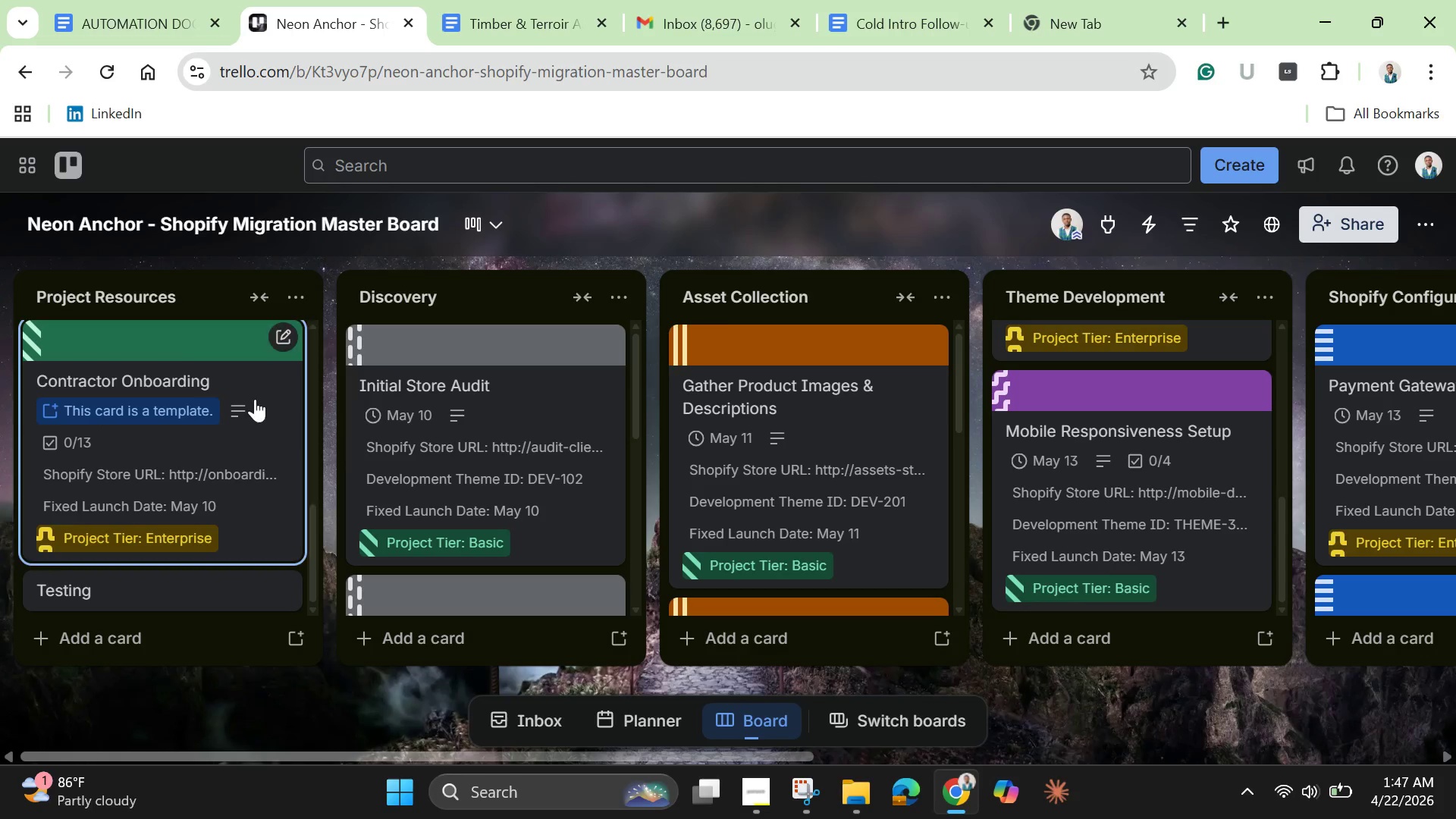 
scroll: coordinate [241, 399], scroll_direction: down, amount: 3.0
 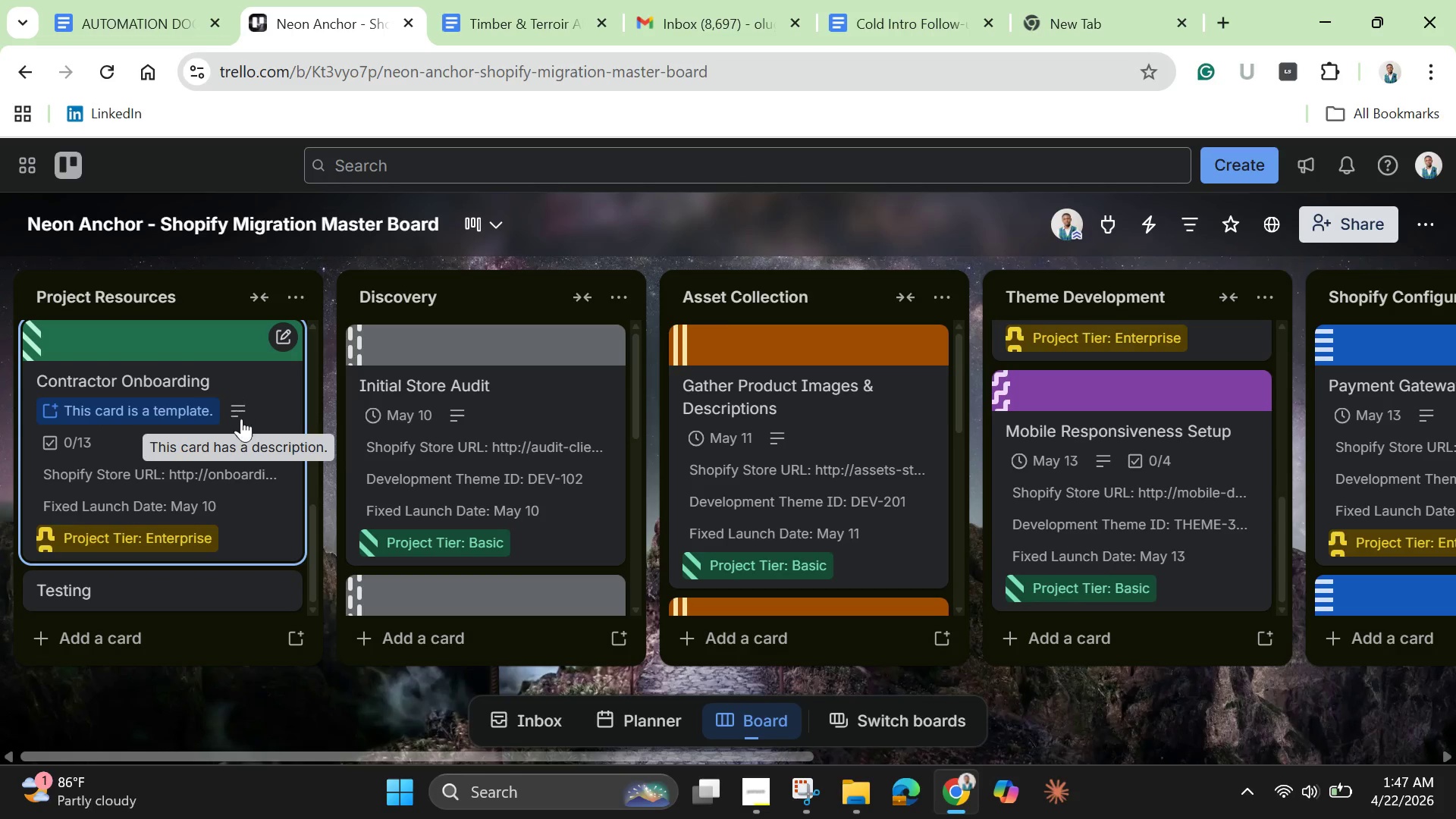 
scroll: coordinate [244, 450], scroll_direction: none, amount: 0.0
 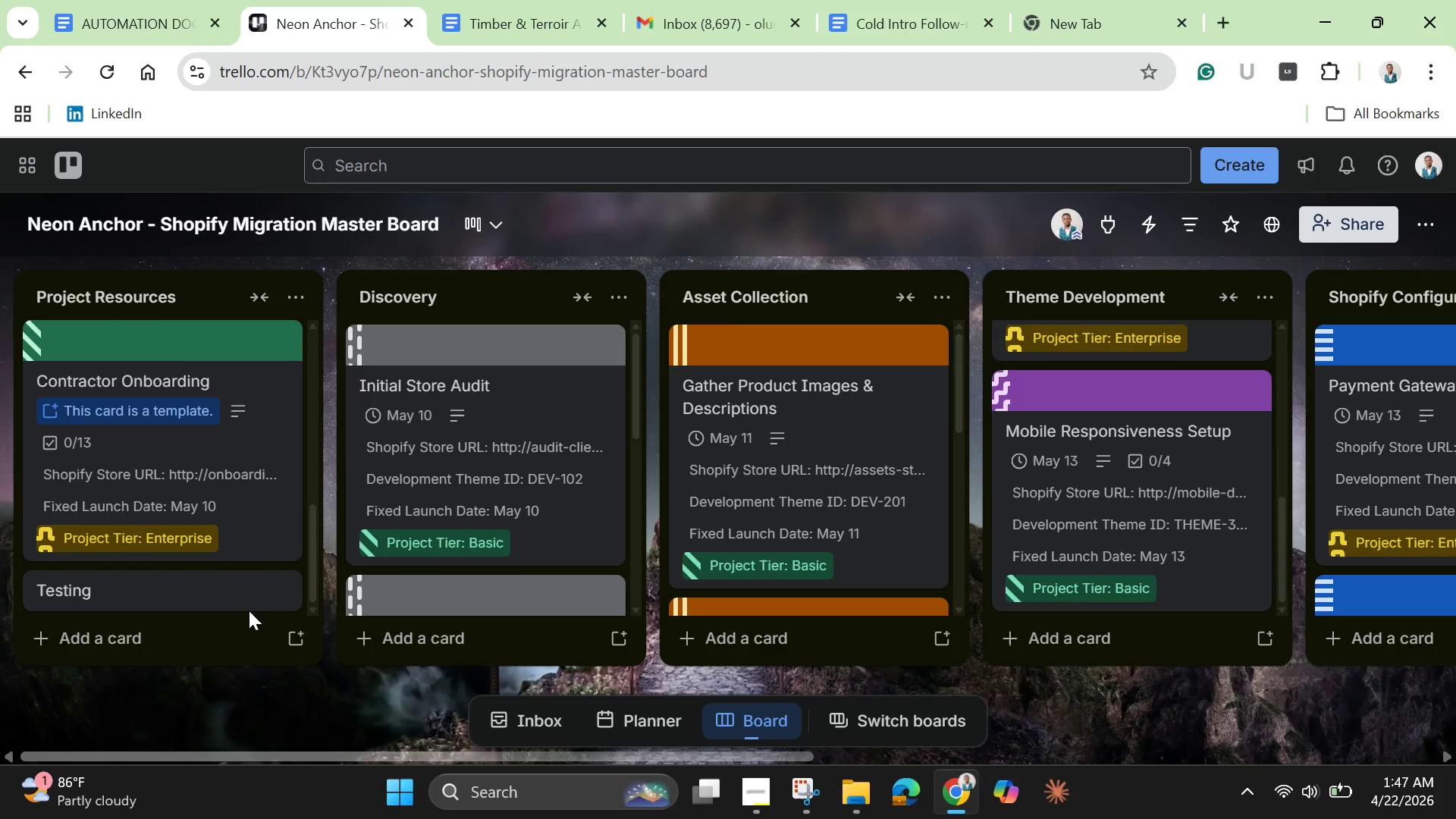 
left_click([237, 595])
 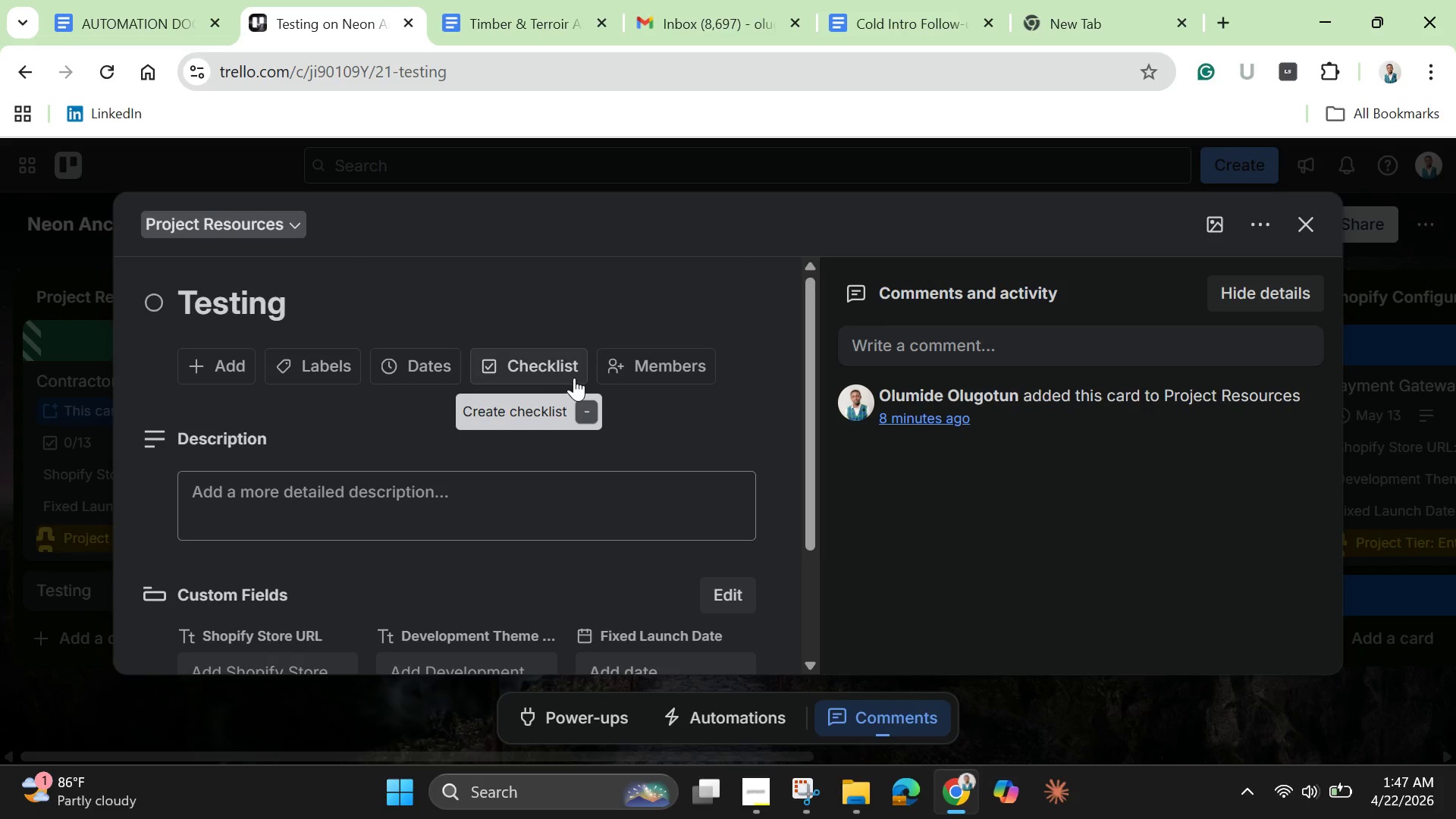 
left_click([574, 376])
 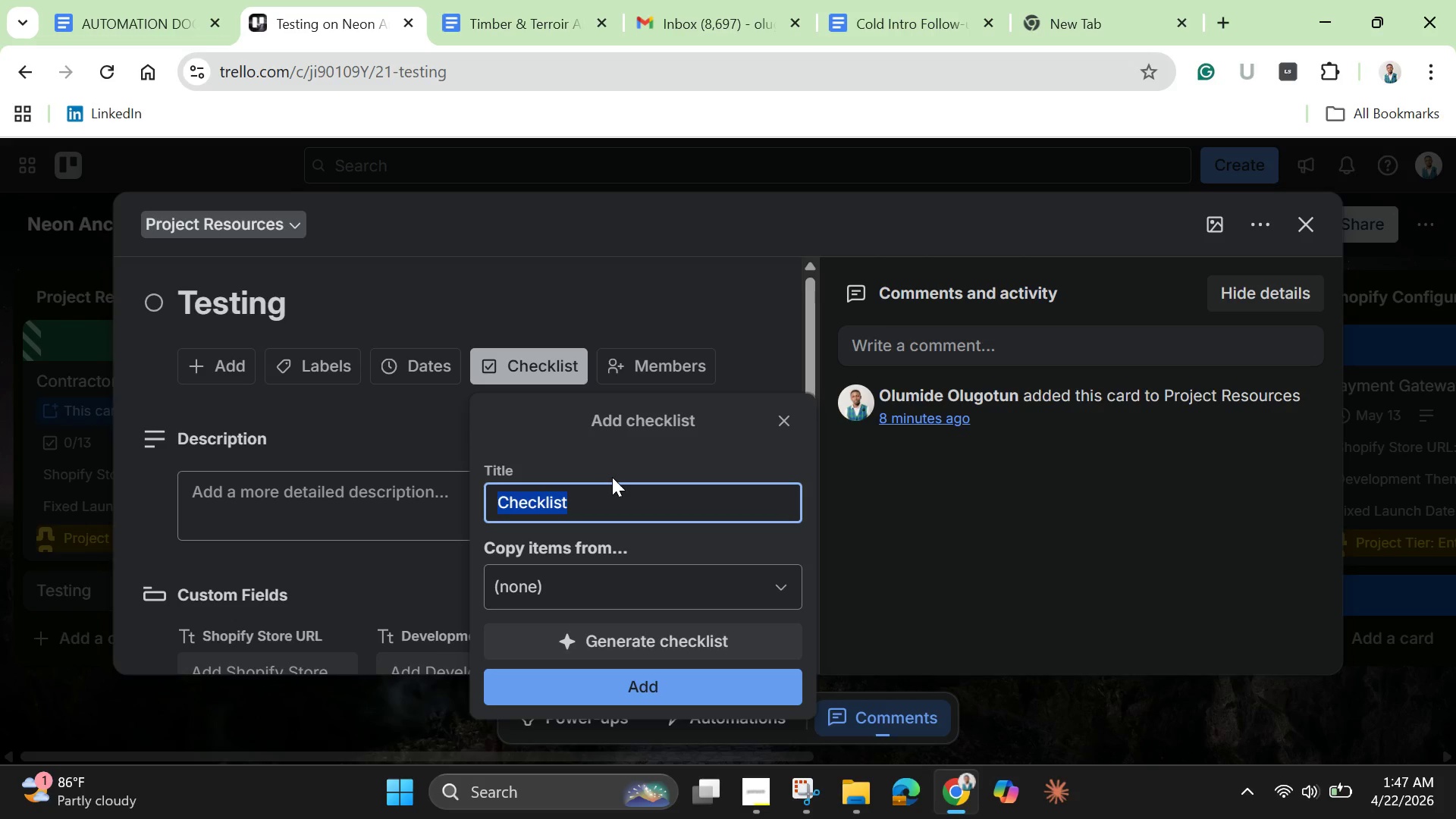 
key(Backspace)
type(de)
 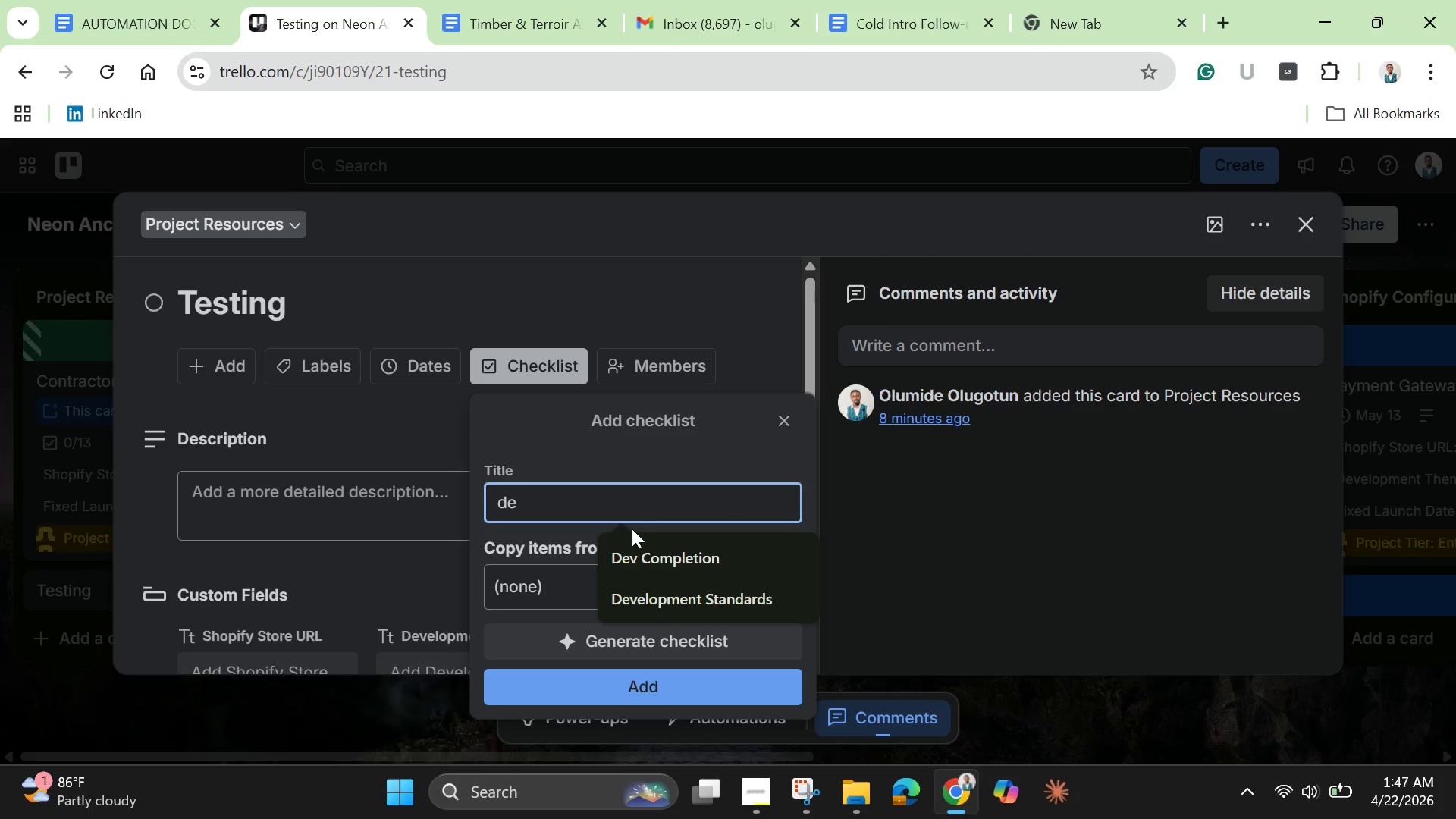 
left_click([639, 554])
 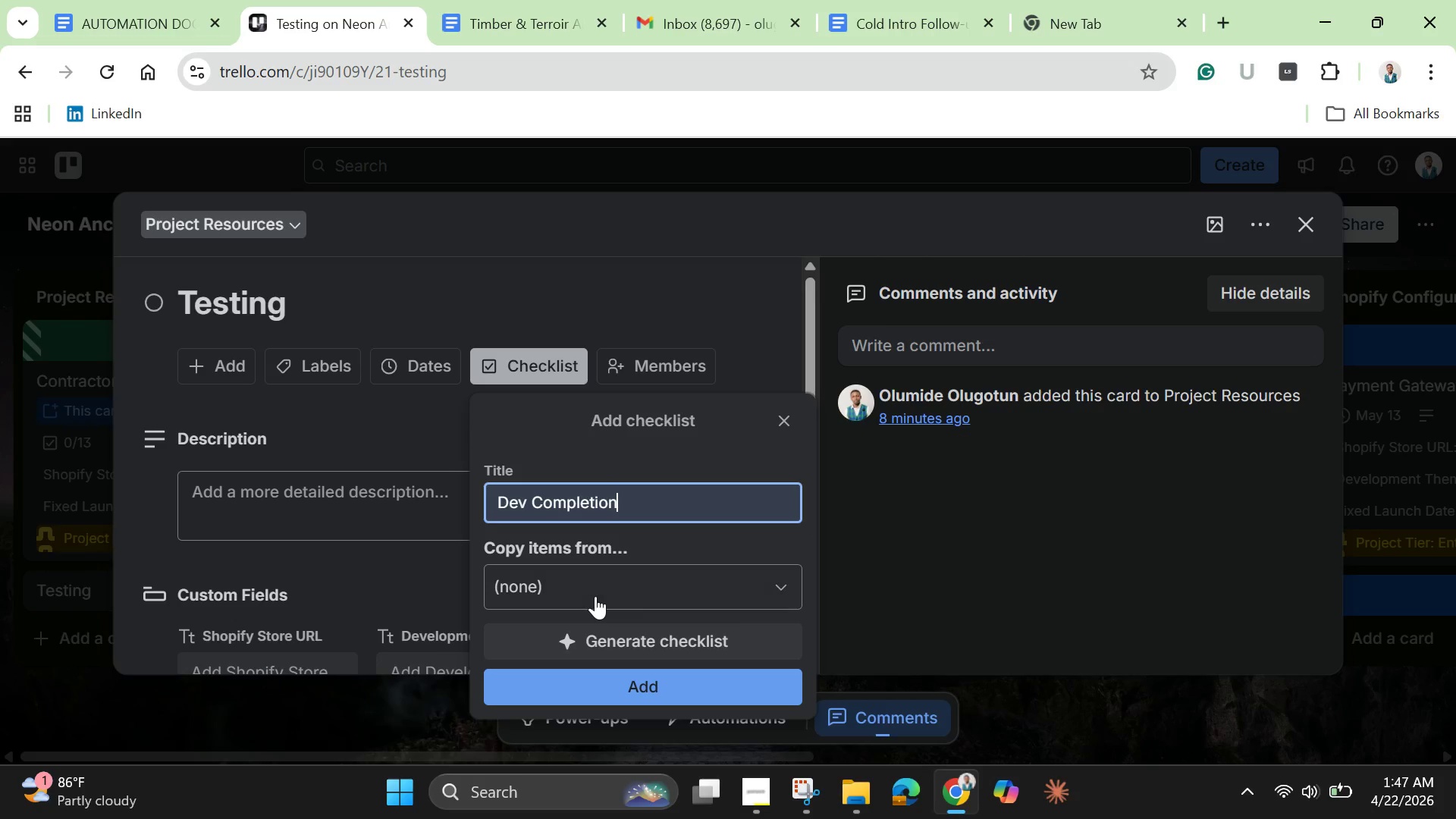 
left_click([595, 596])
 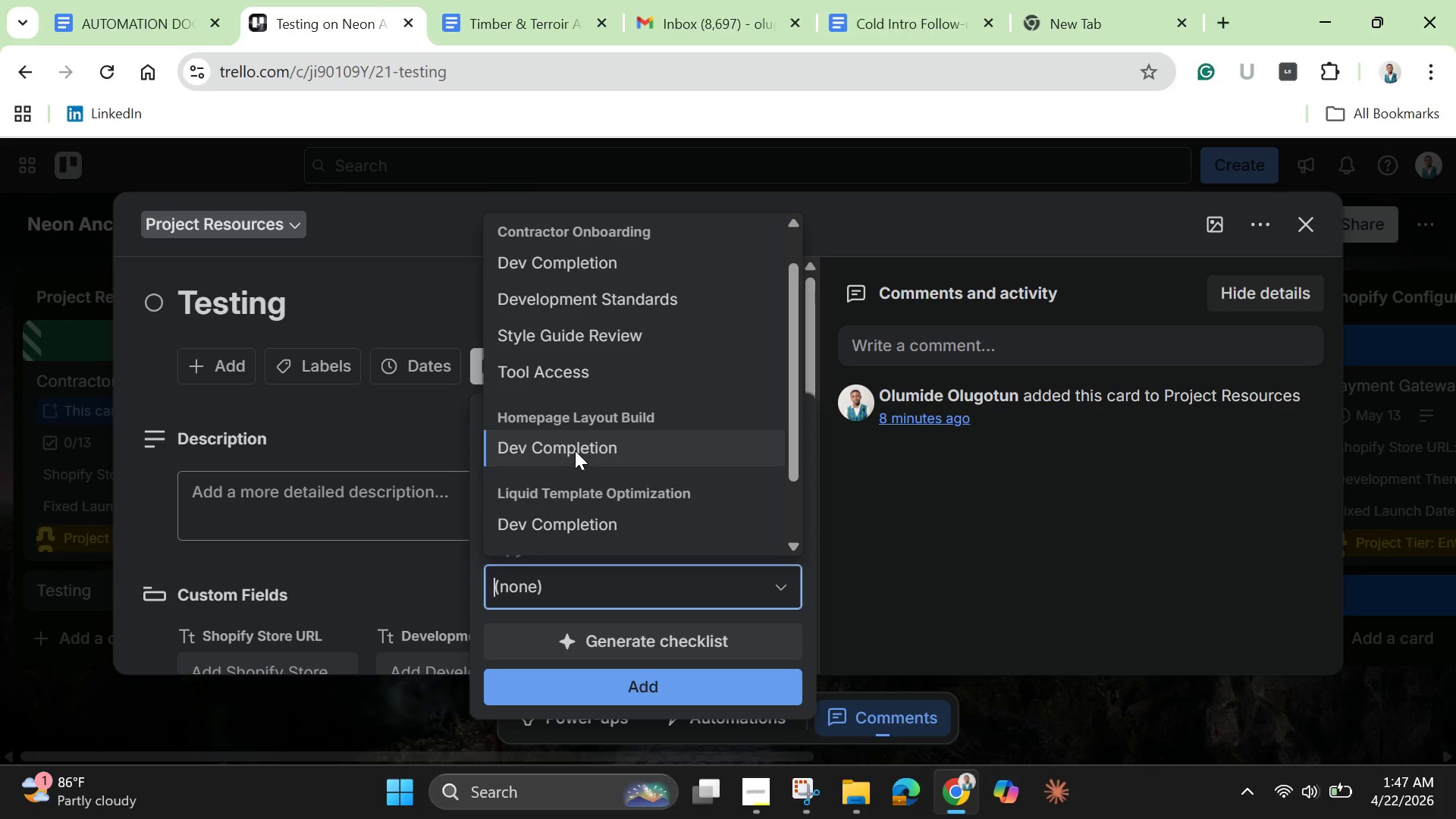 
left_click([574, 449])
 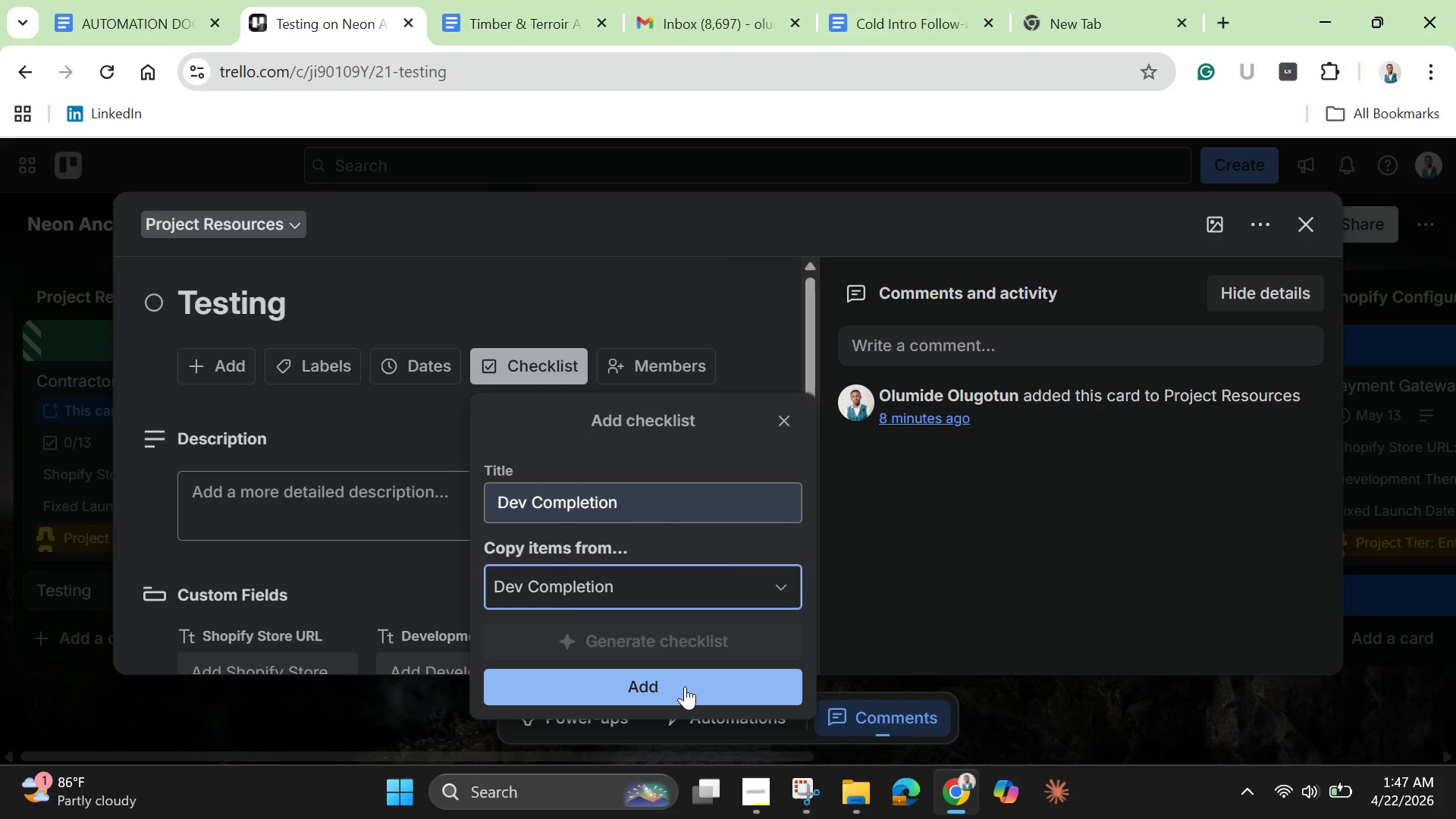 
left_click([685, 686])
 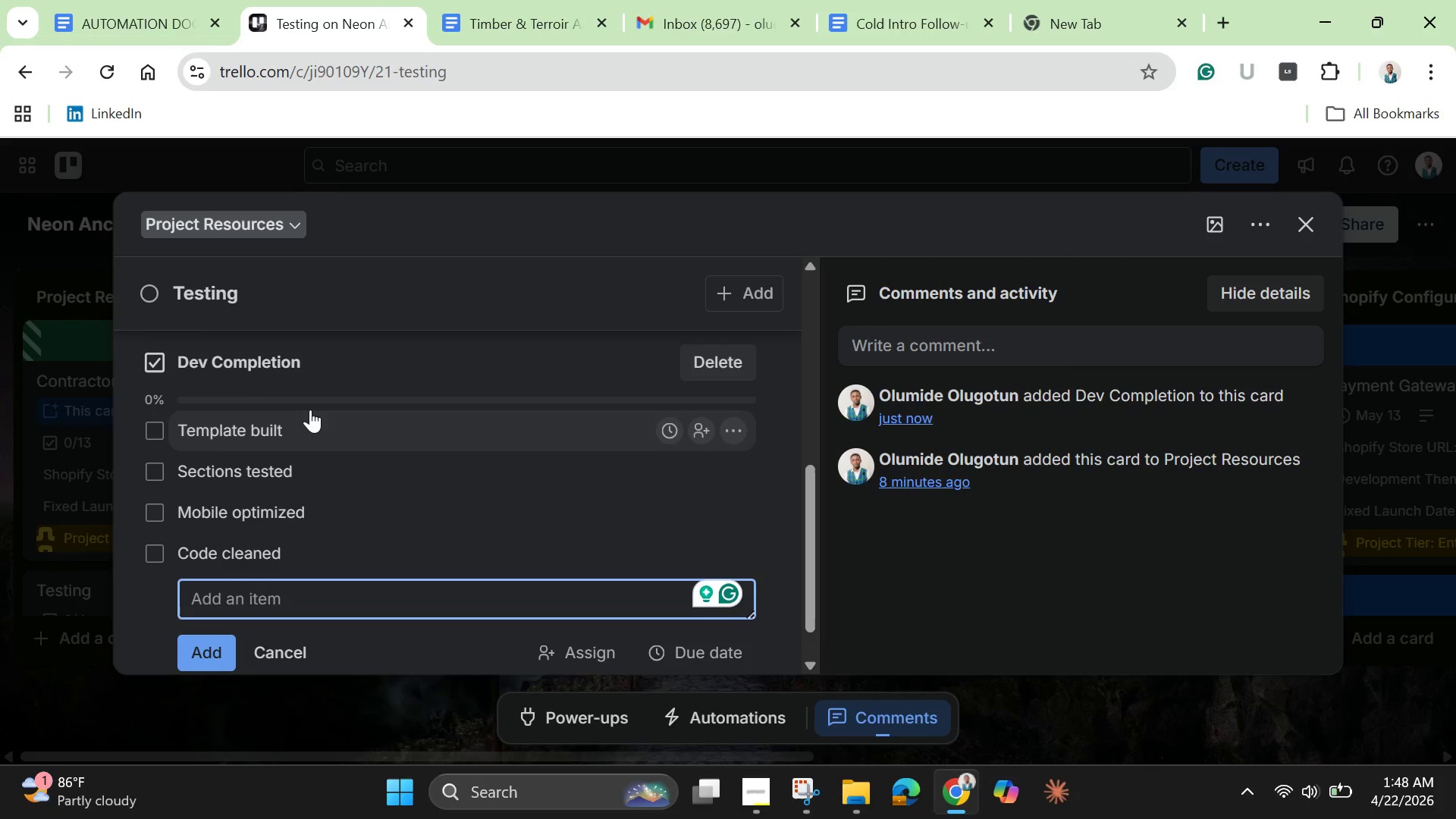 
wait(18.88)
 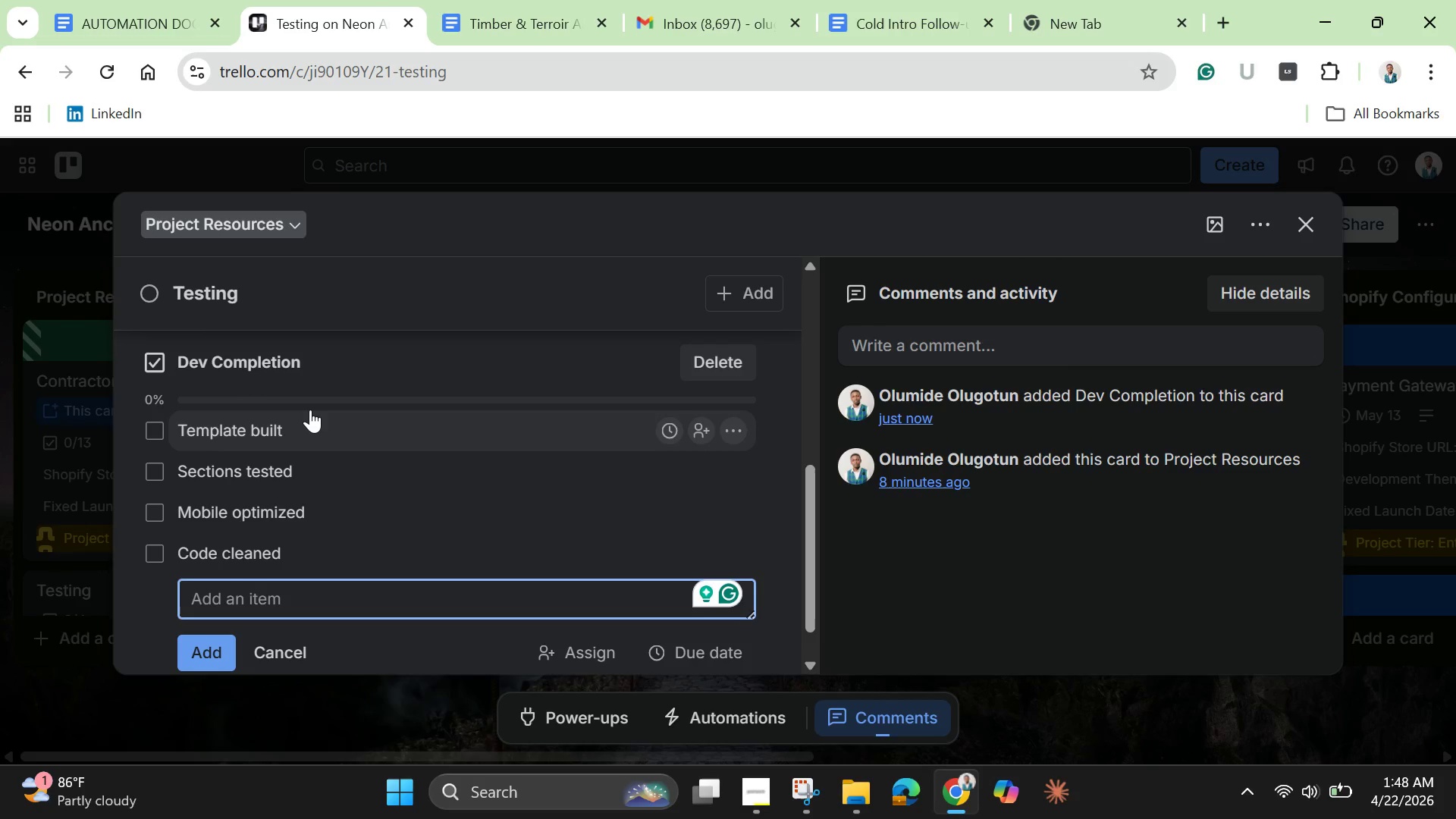 
left_click([158, 428])
 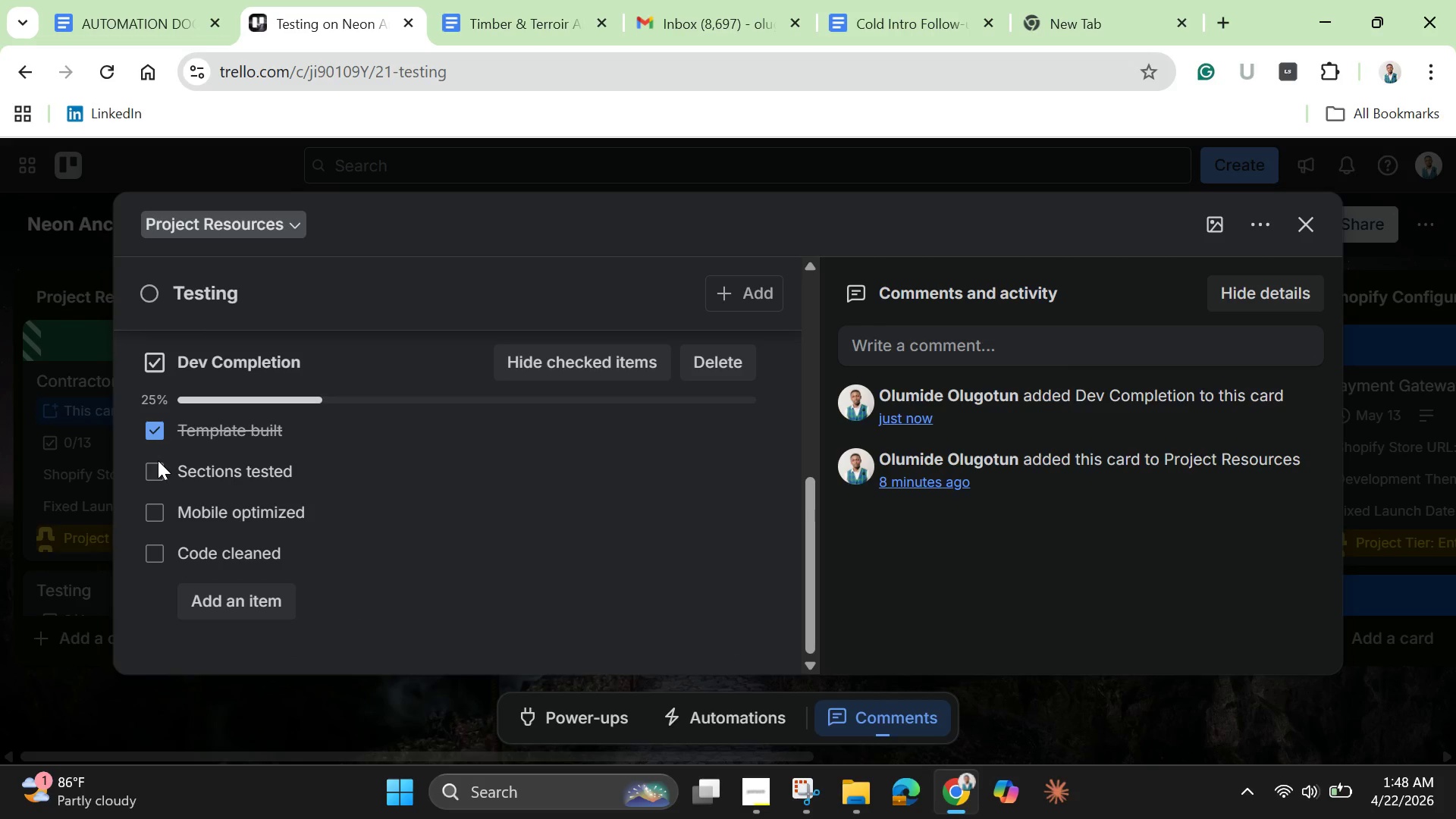 
left_click([158, 460])
 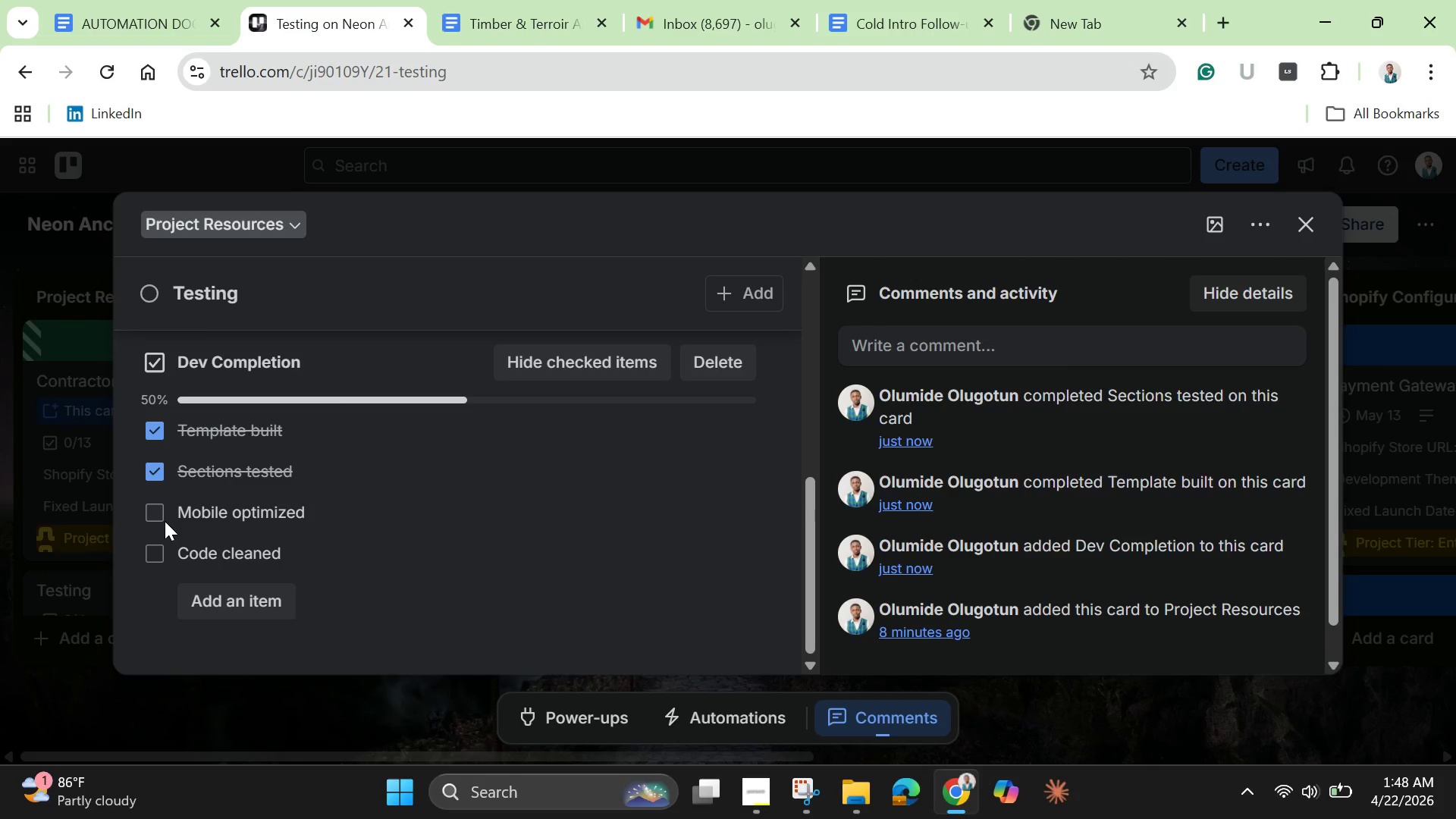 
left_click([165, 521])
 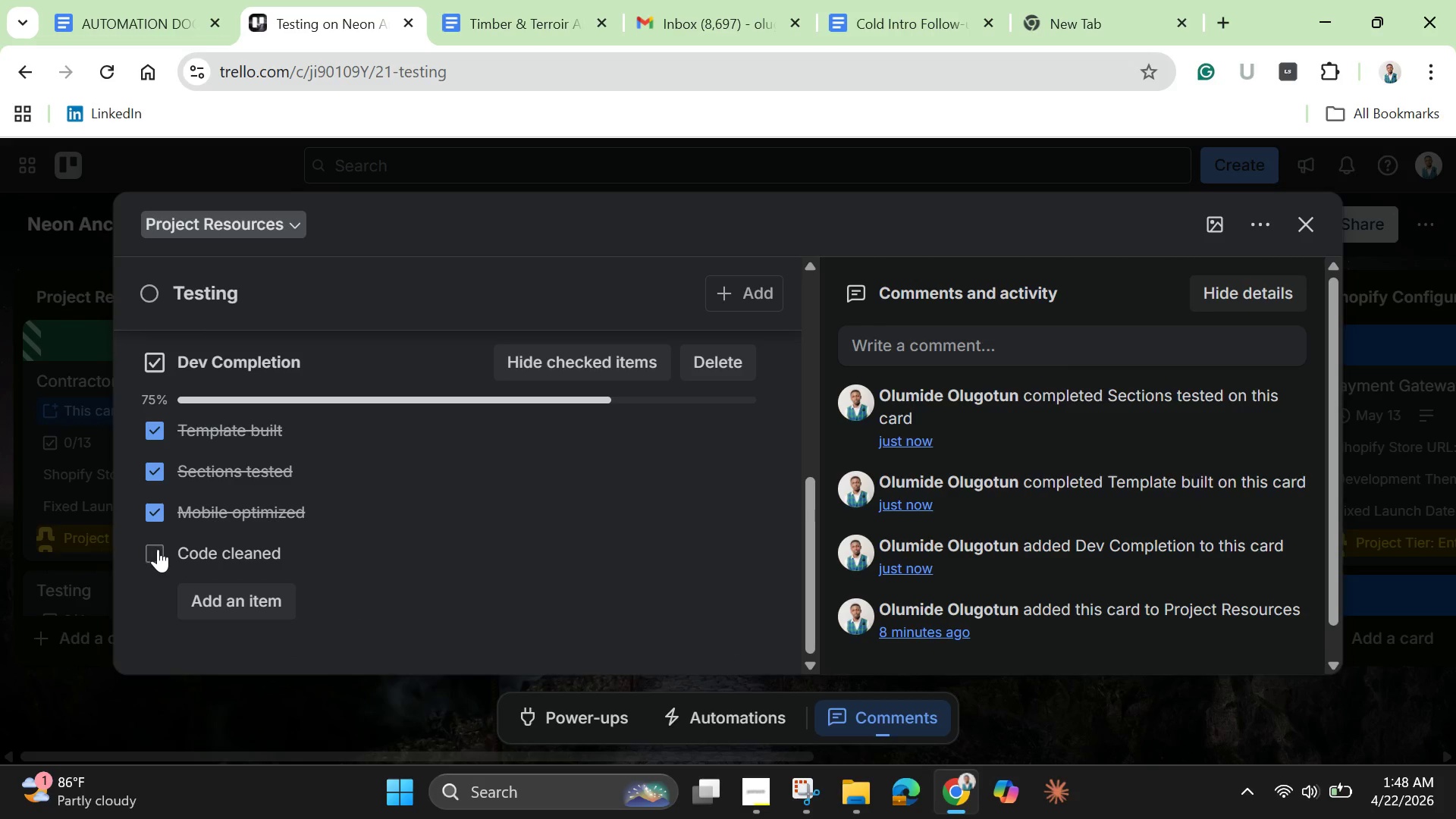 
left_click([156, 549])
 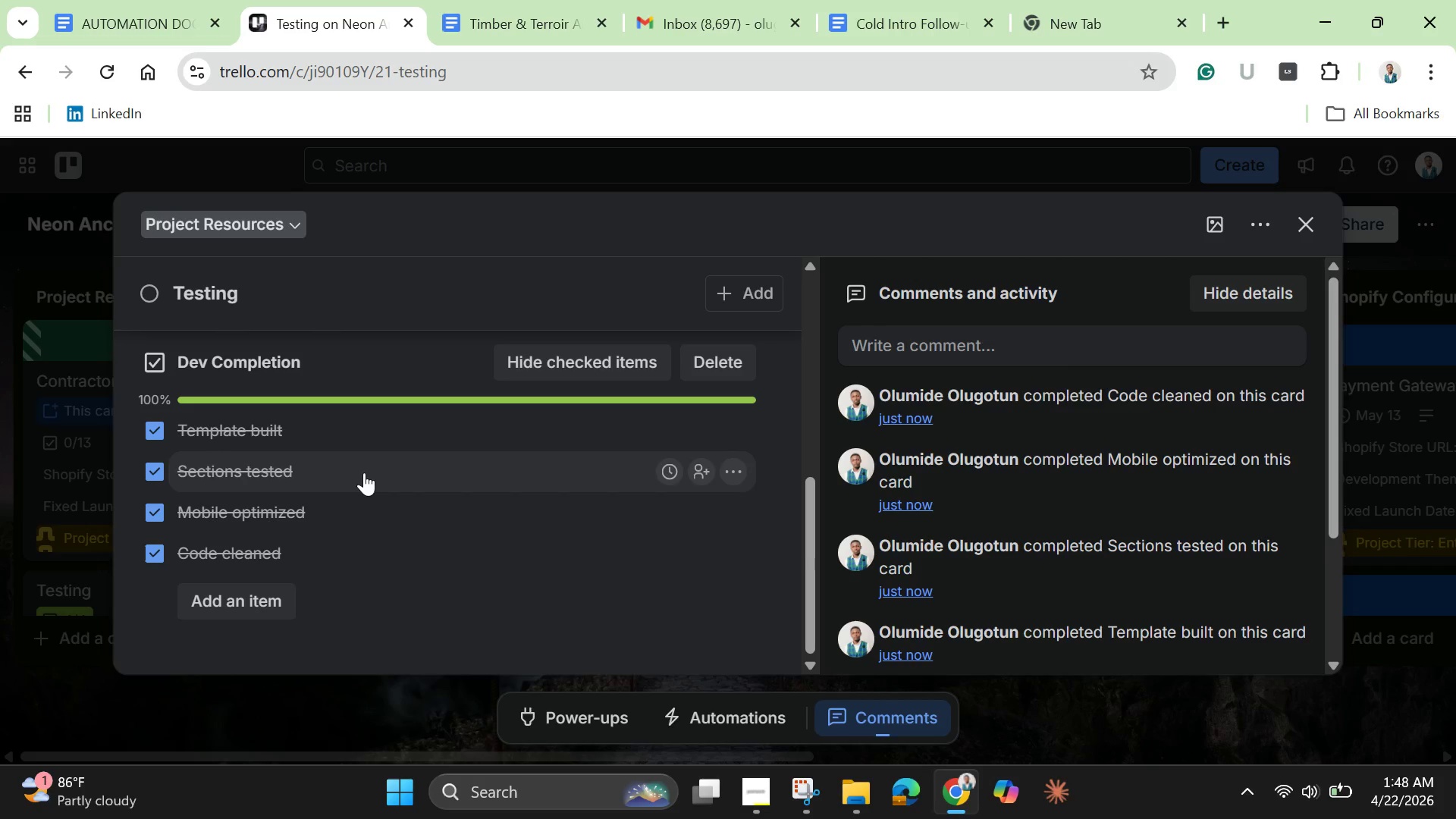 
scroll: coordinate [364, 472], scroll_direction: down, amount: 2.0
 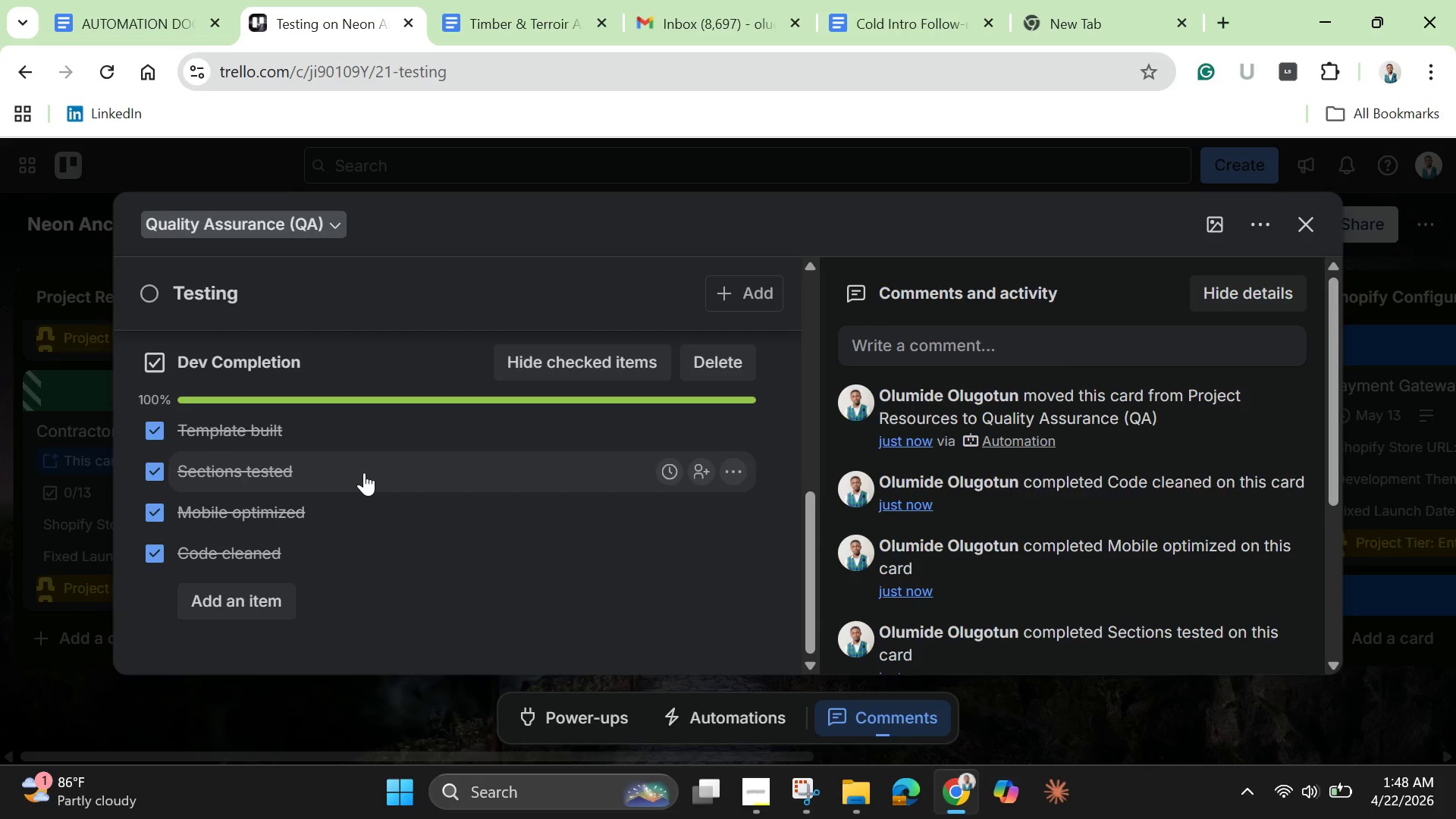 
wait(14.7)
 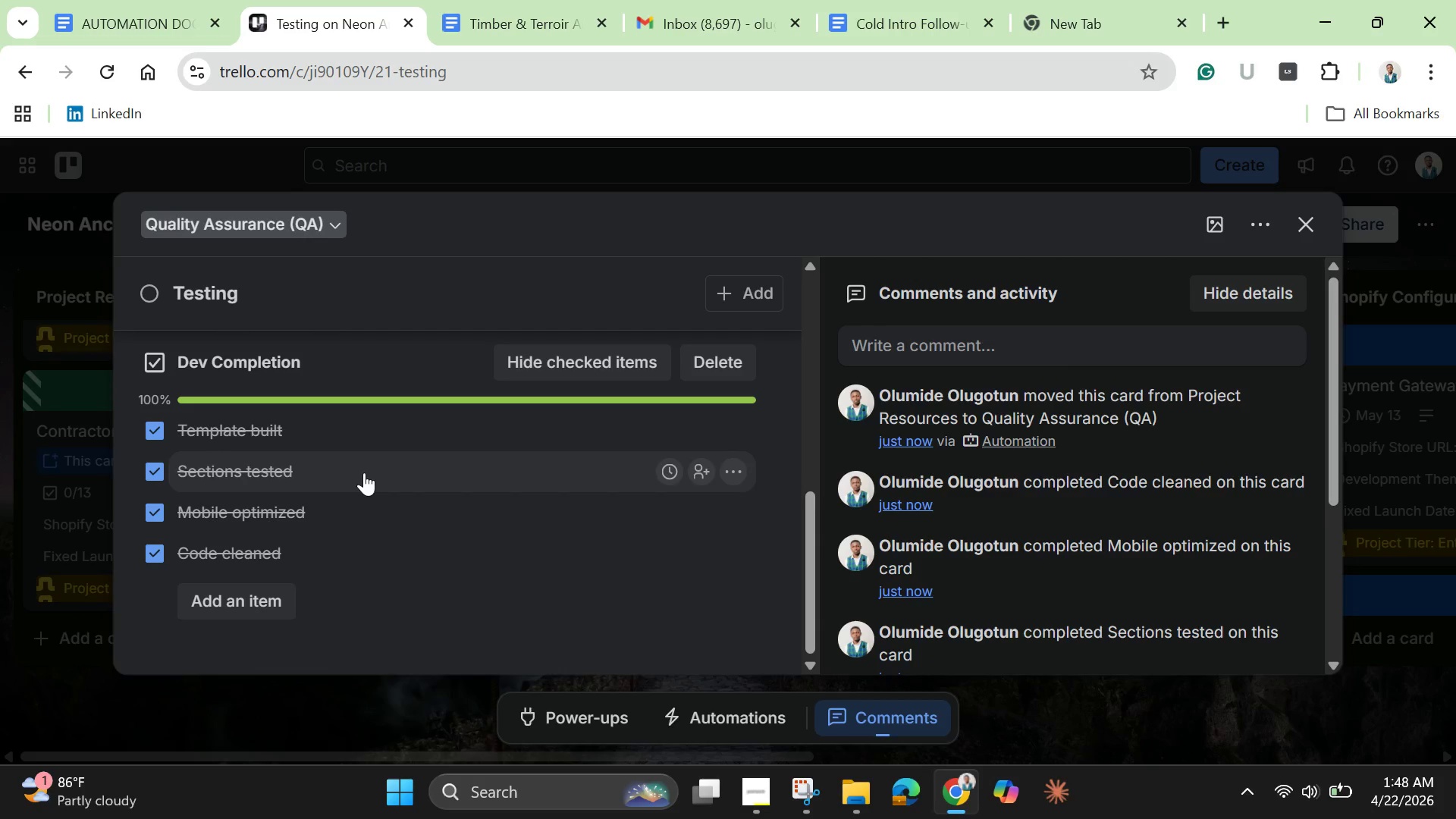 
scroll: coordinate [364, 472], scroll_direction: up, amount: 4.0
 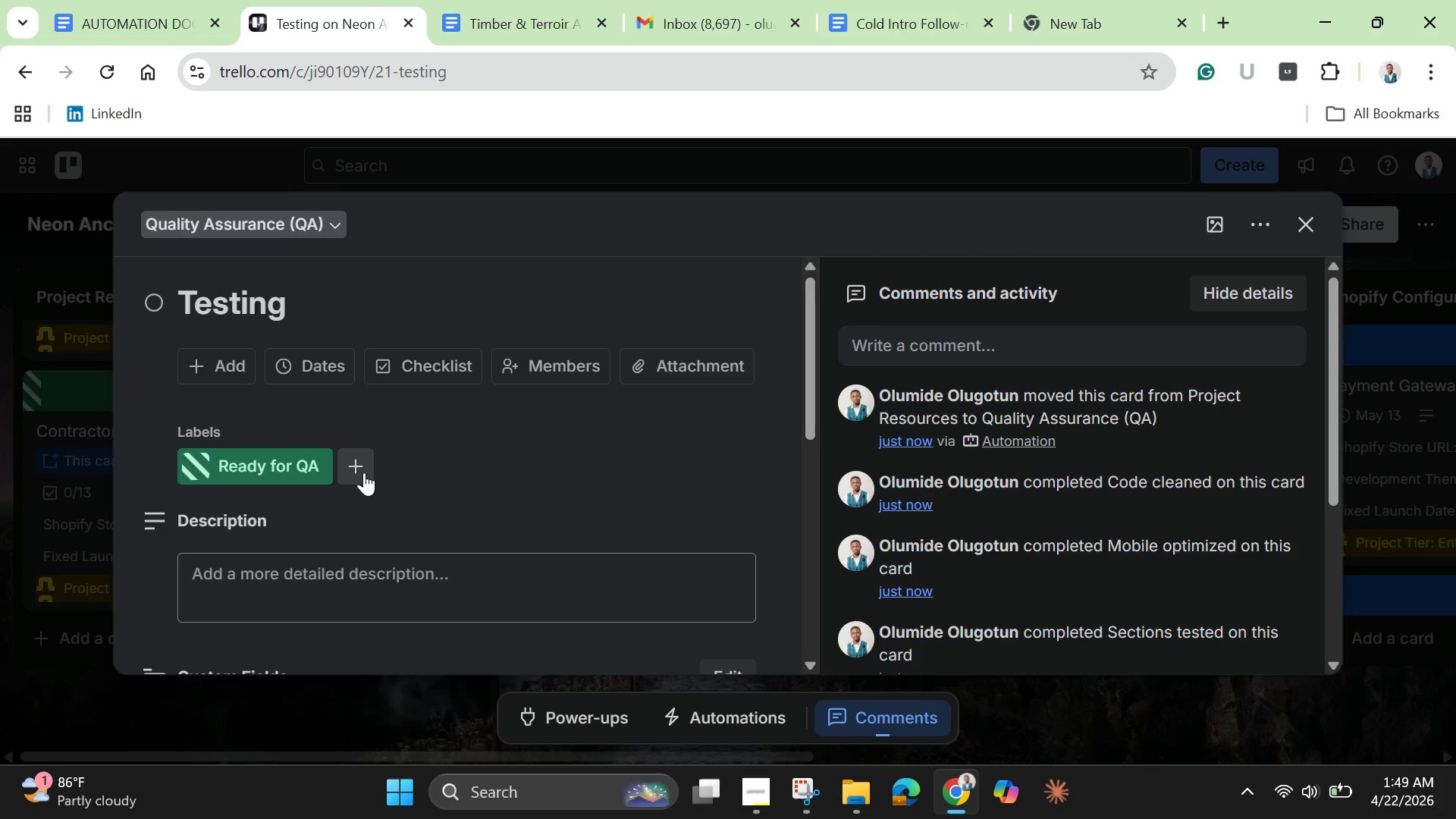 
wait(37.24)
 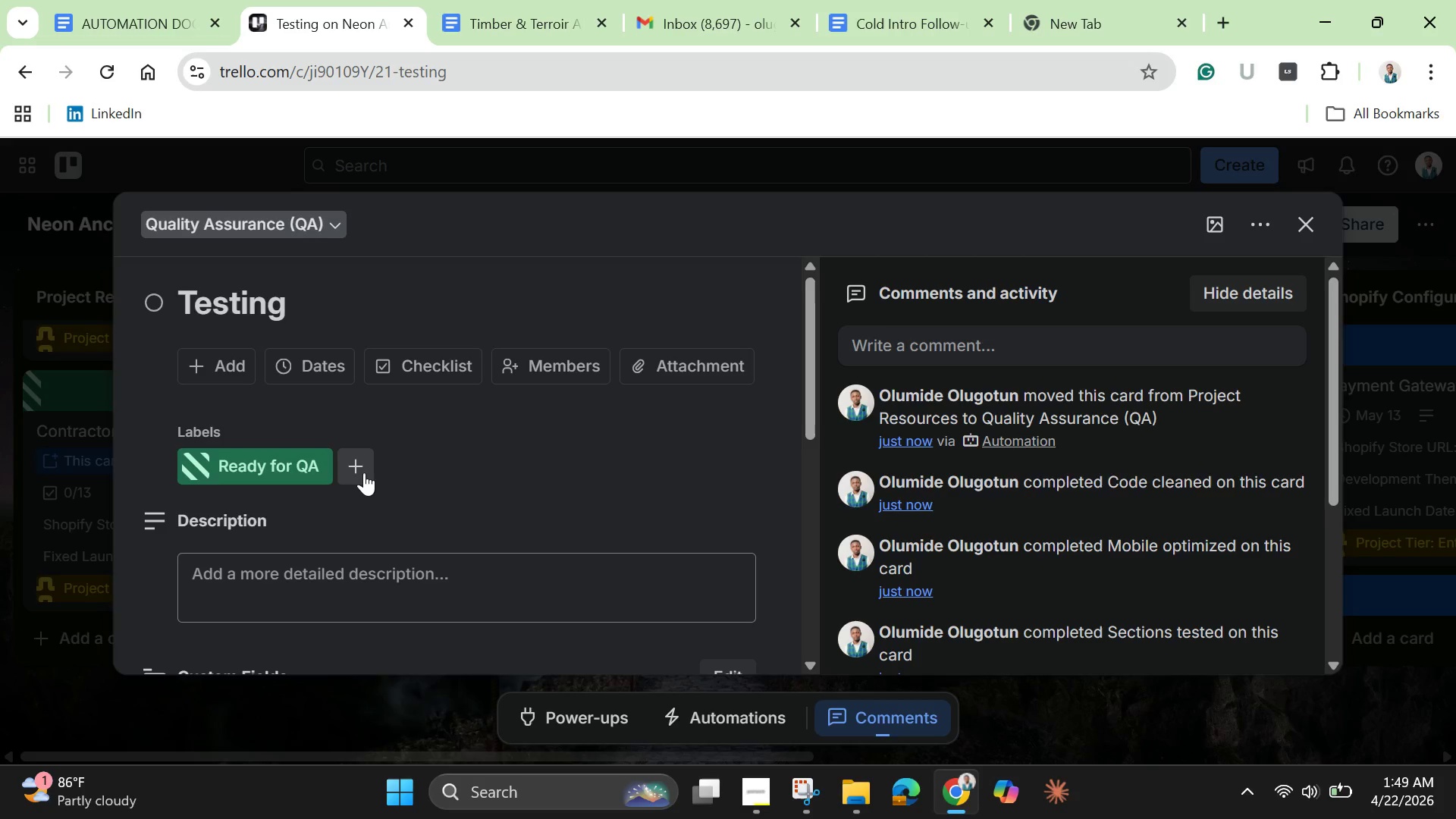 
left_click([1310, 220])
 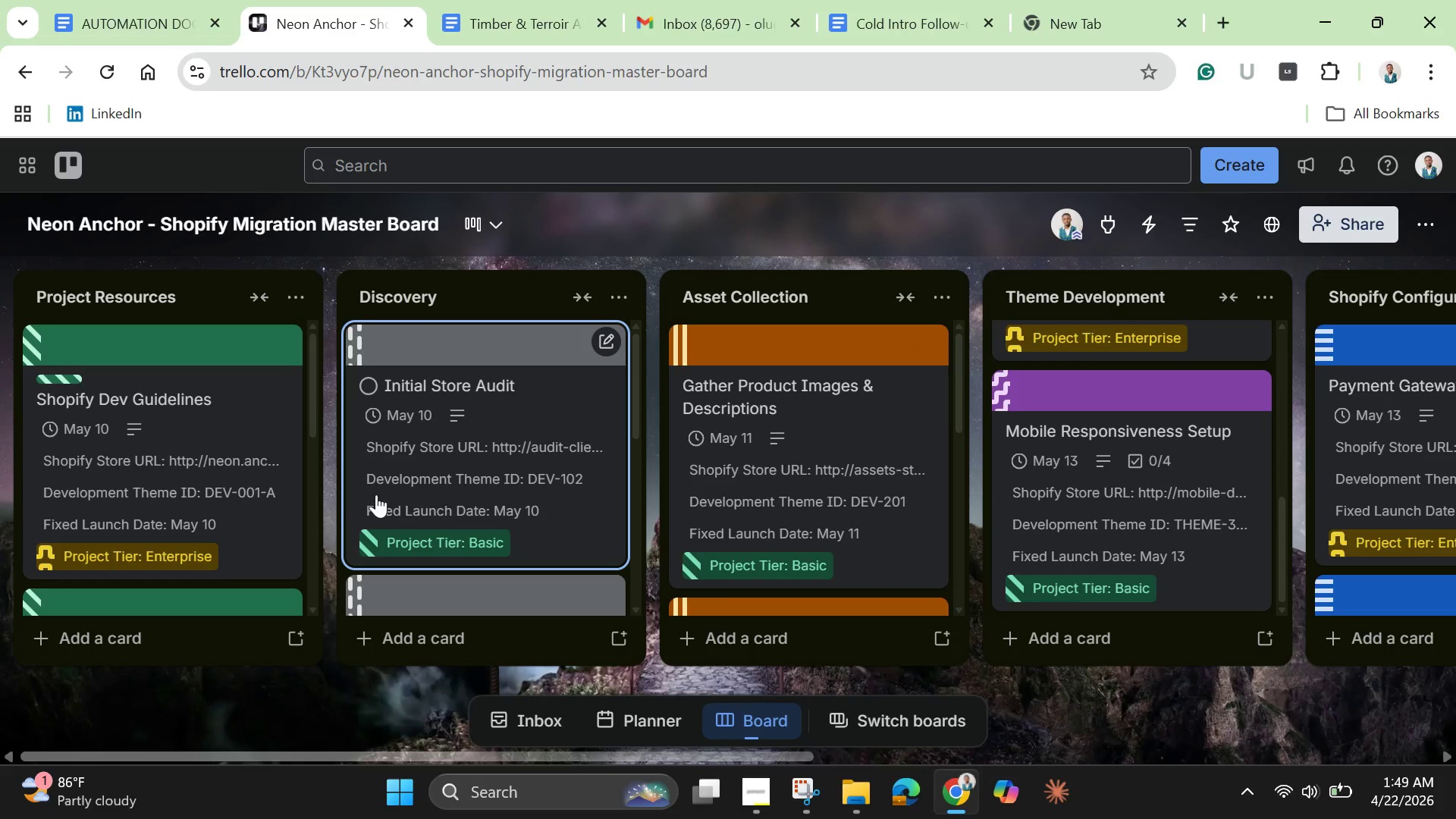 
scroll: coordinate [191, 548], scroll_direction: down, amount: 12.0
 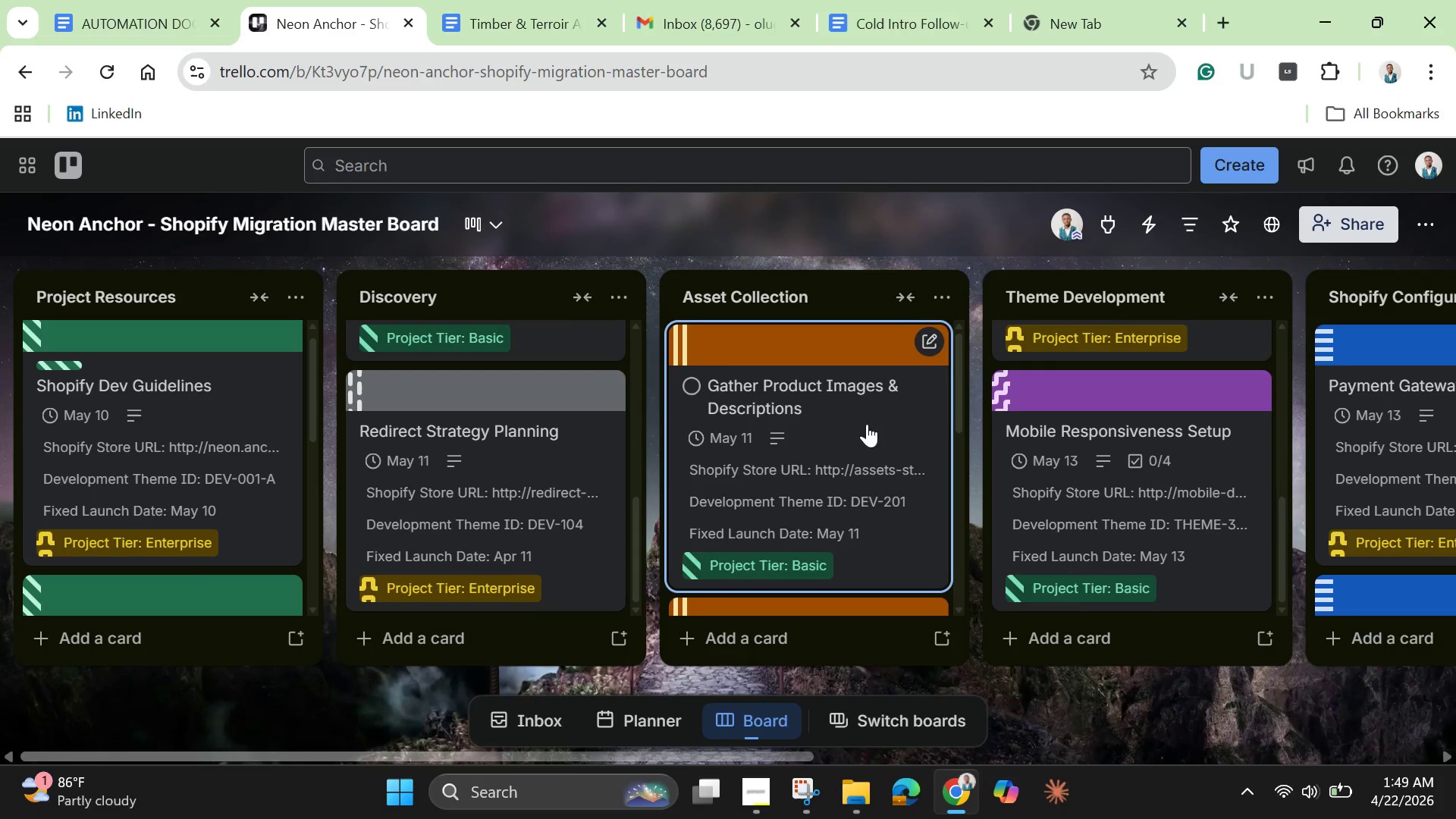 
scroll: coordinate [896, 428], scroll_direction: up, amount: 9.0
 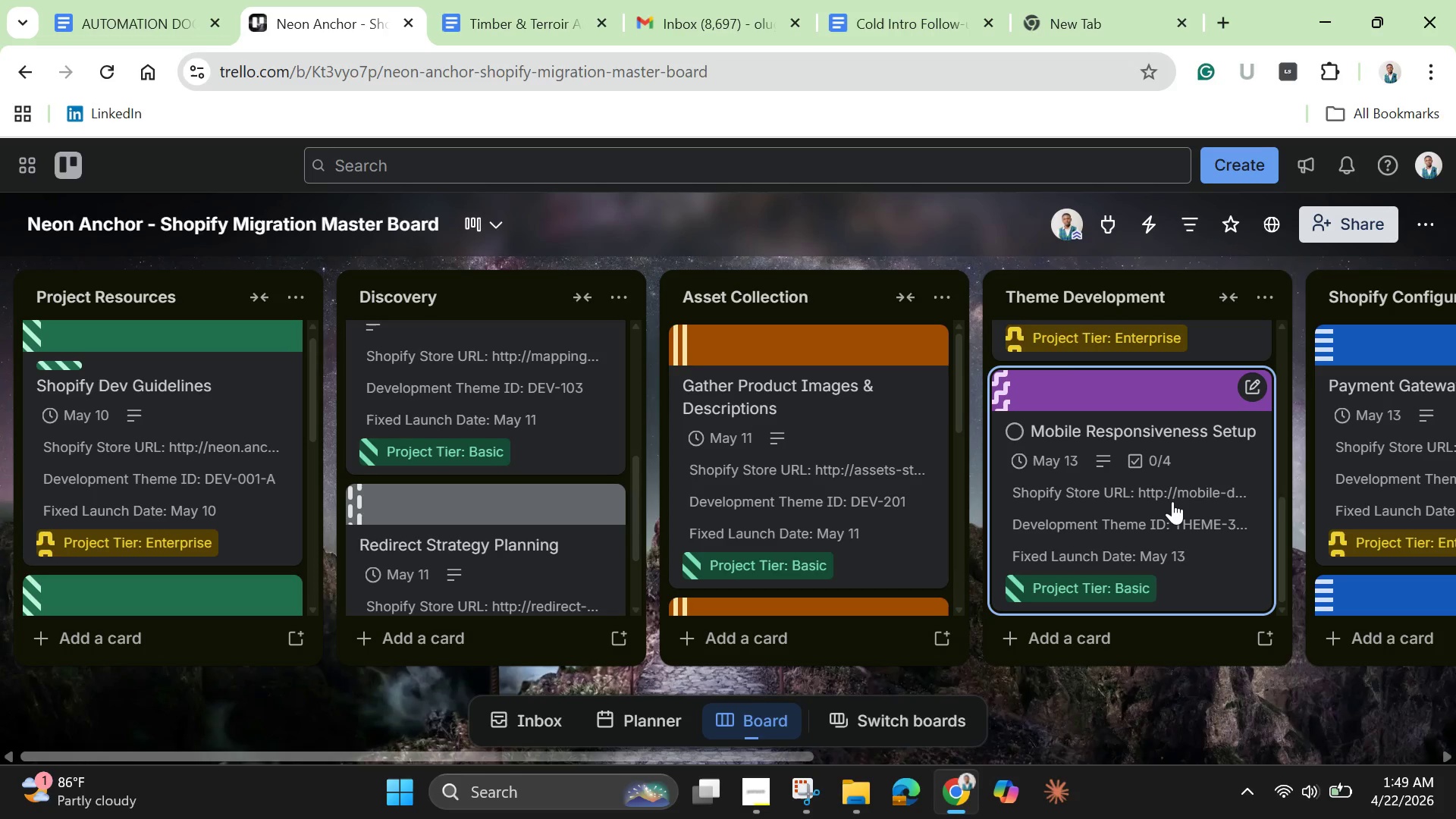 
scroll: coordinate [1172, 503], scroll_direction: down, amount: 3.0
 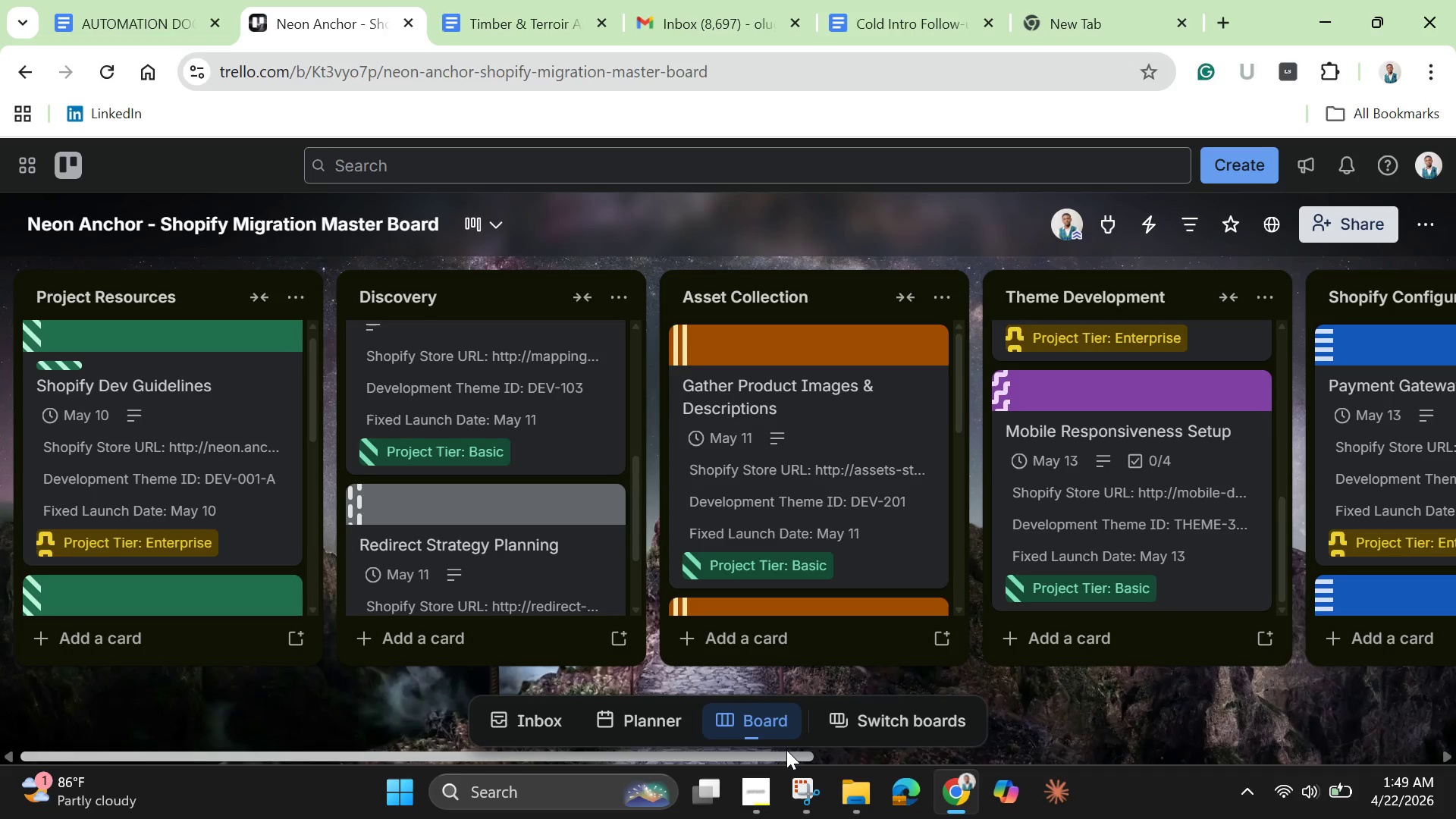 
left_click_drag(start_coordinate=[787, 751], to_coordinate=[1184, 751])
 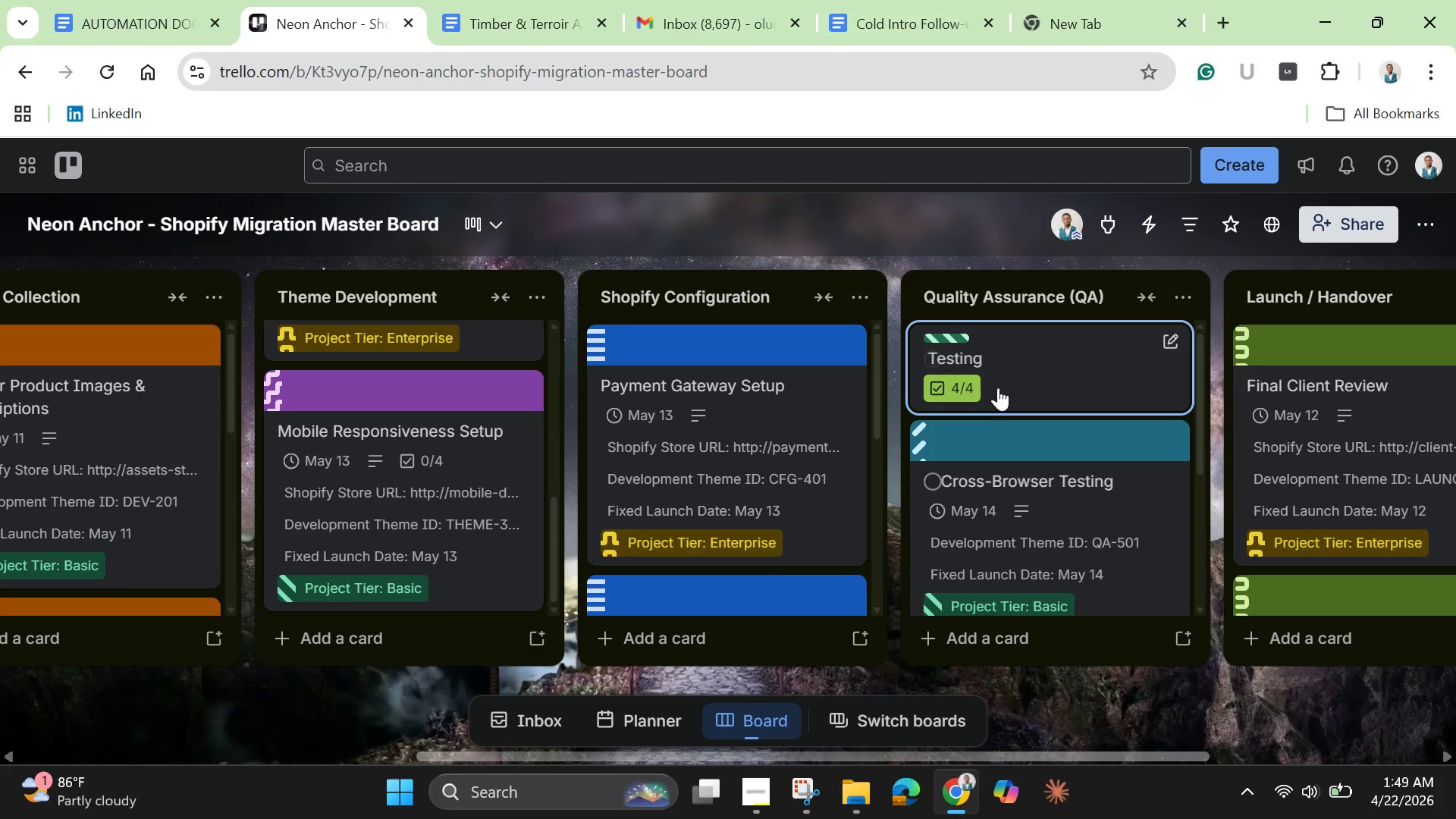 
left_click([998, 388])
 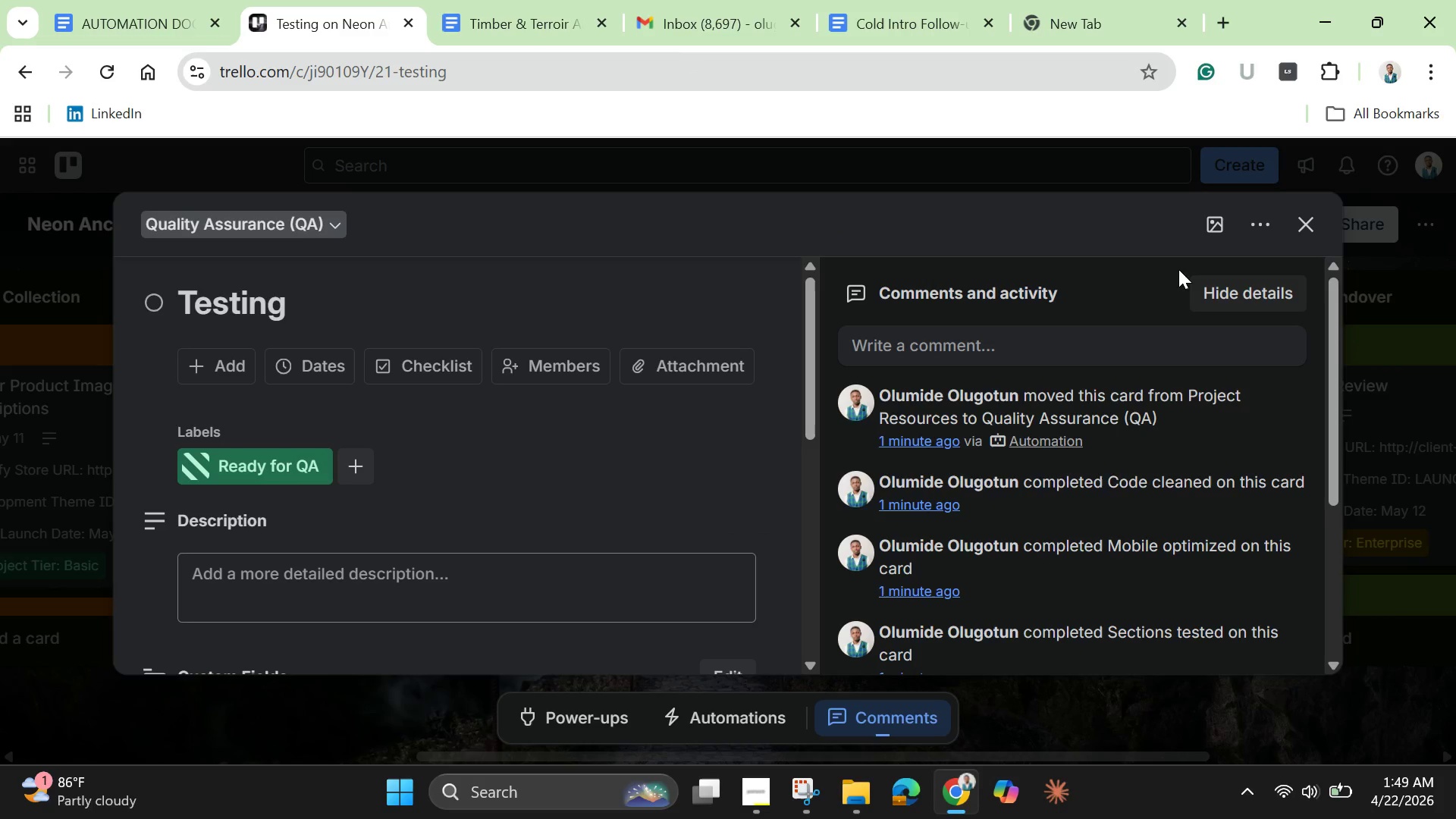 
mouse_move([1233, 247])
 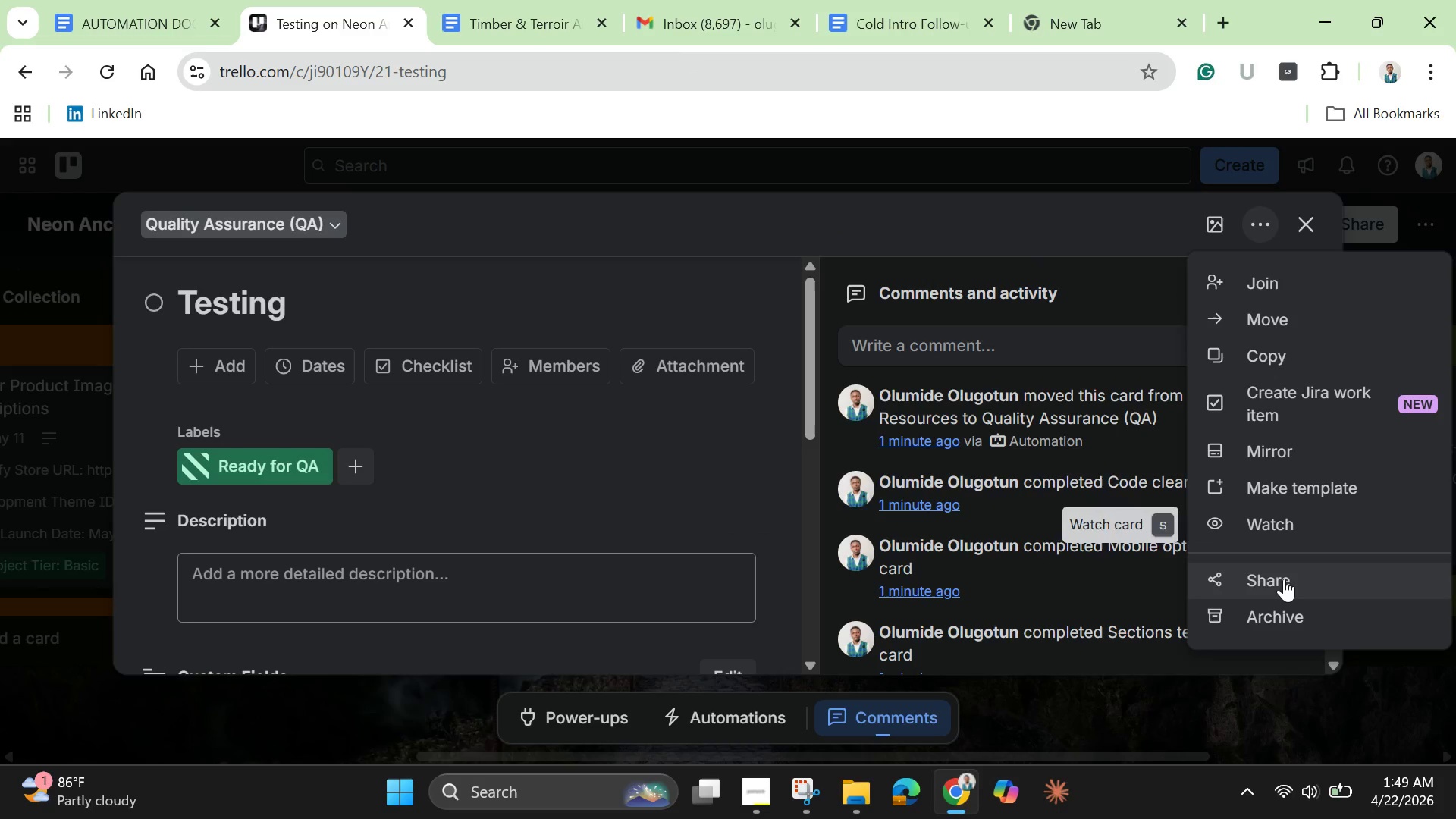 
scroll: coordinate [1284, 580], scroll_direction: down, amount: 7.0
 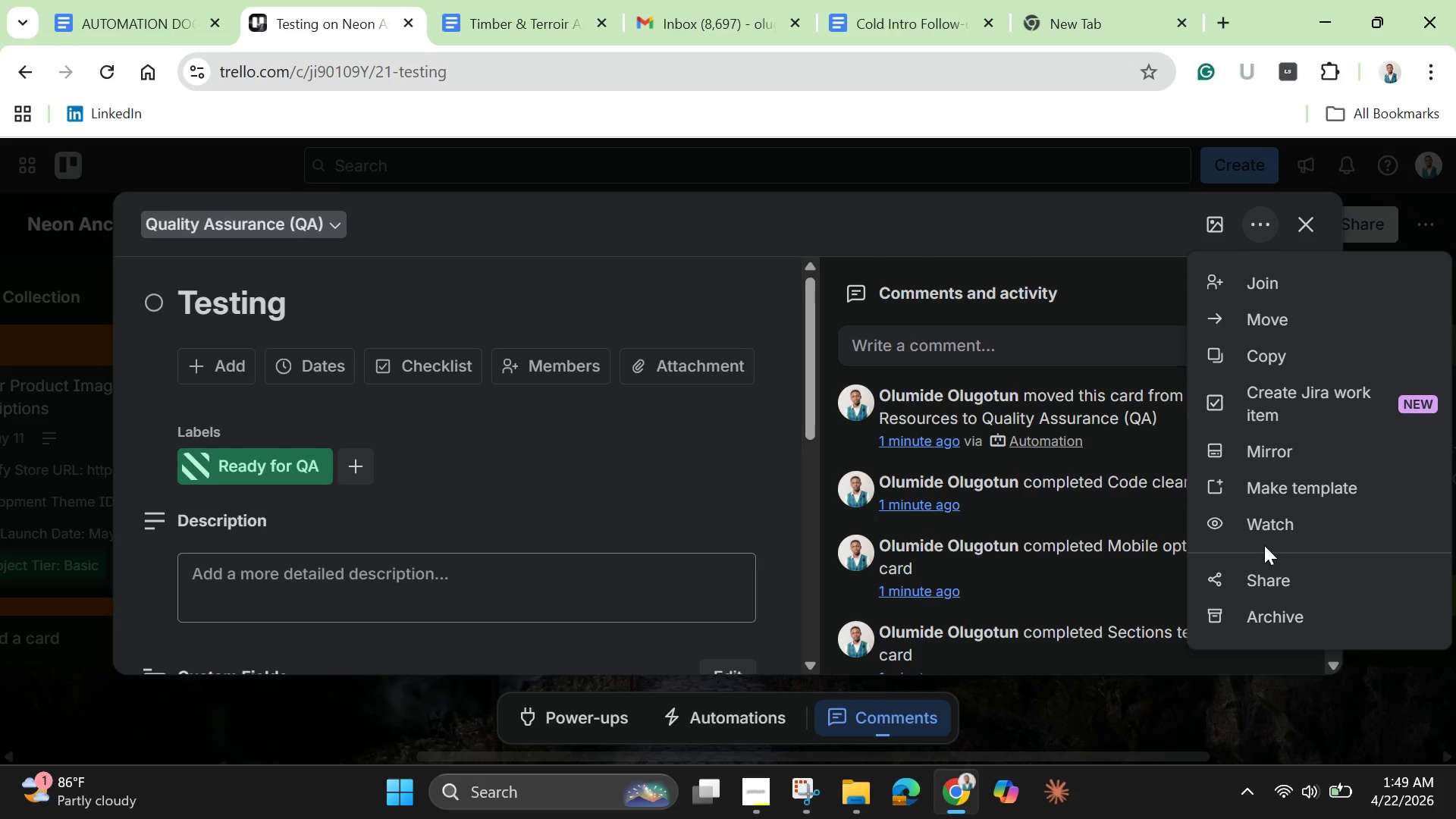 
scroll: coordinate [1214, 400], scroll_direction: up, amount: 8.0
 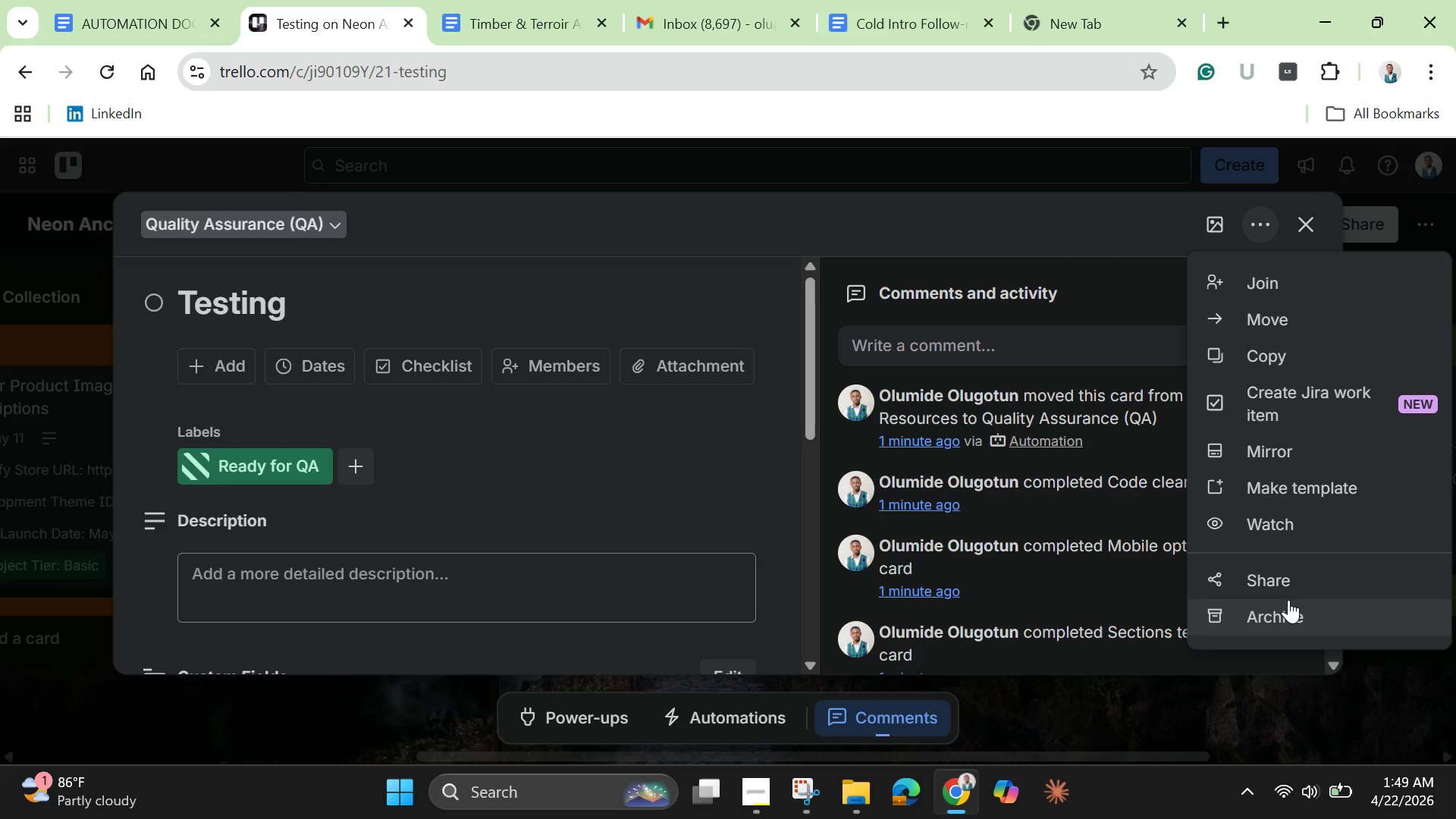 
left_click([1288, 600])
 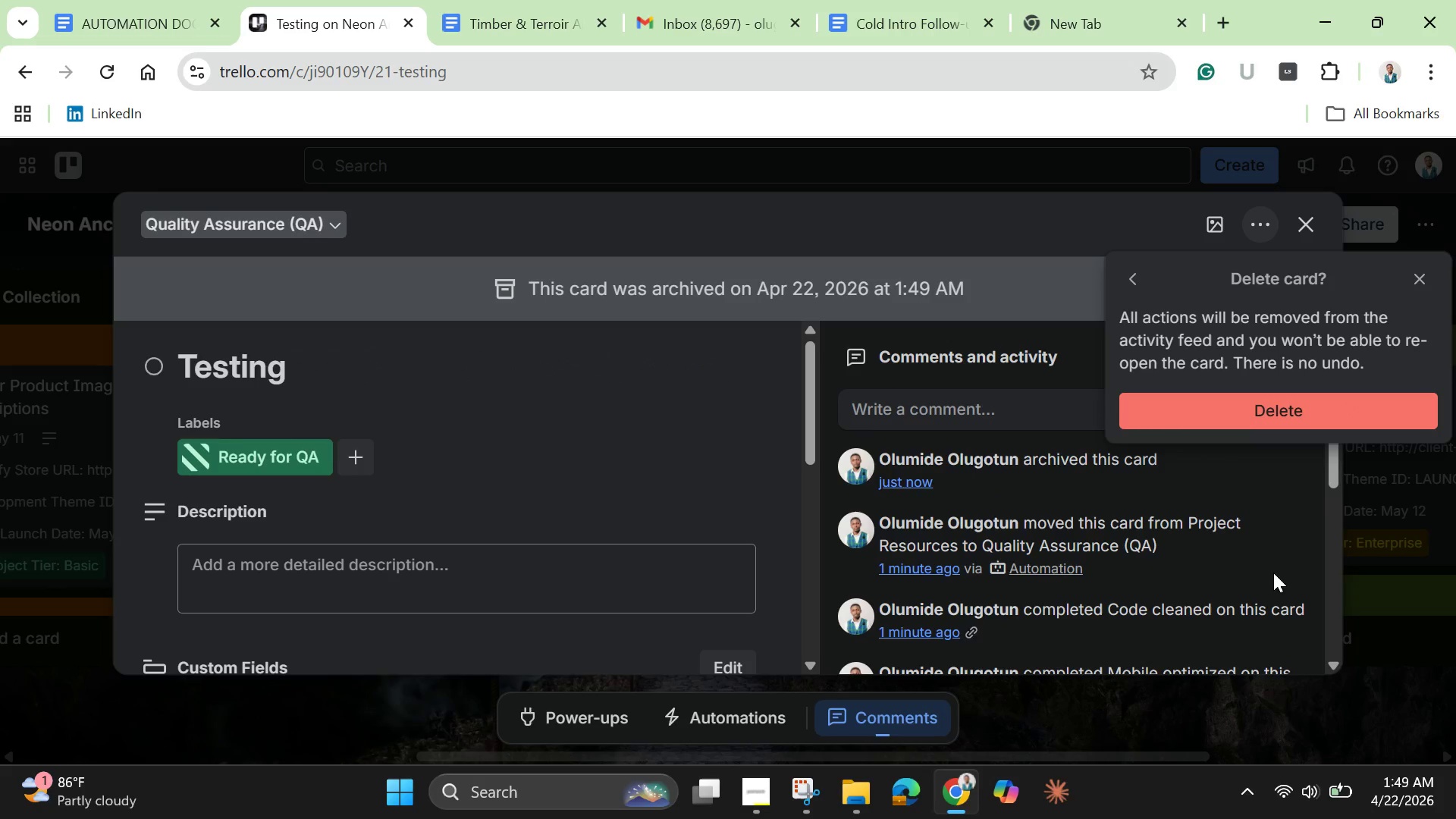 
left_click([1238, 413])
 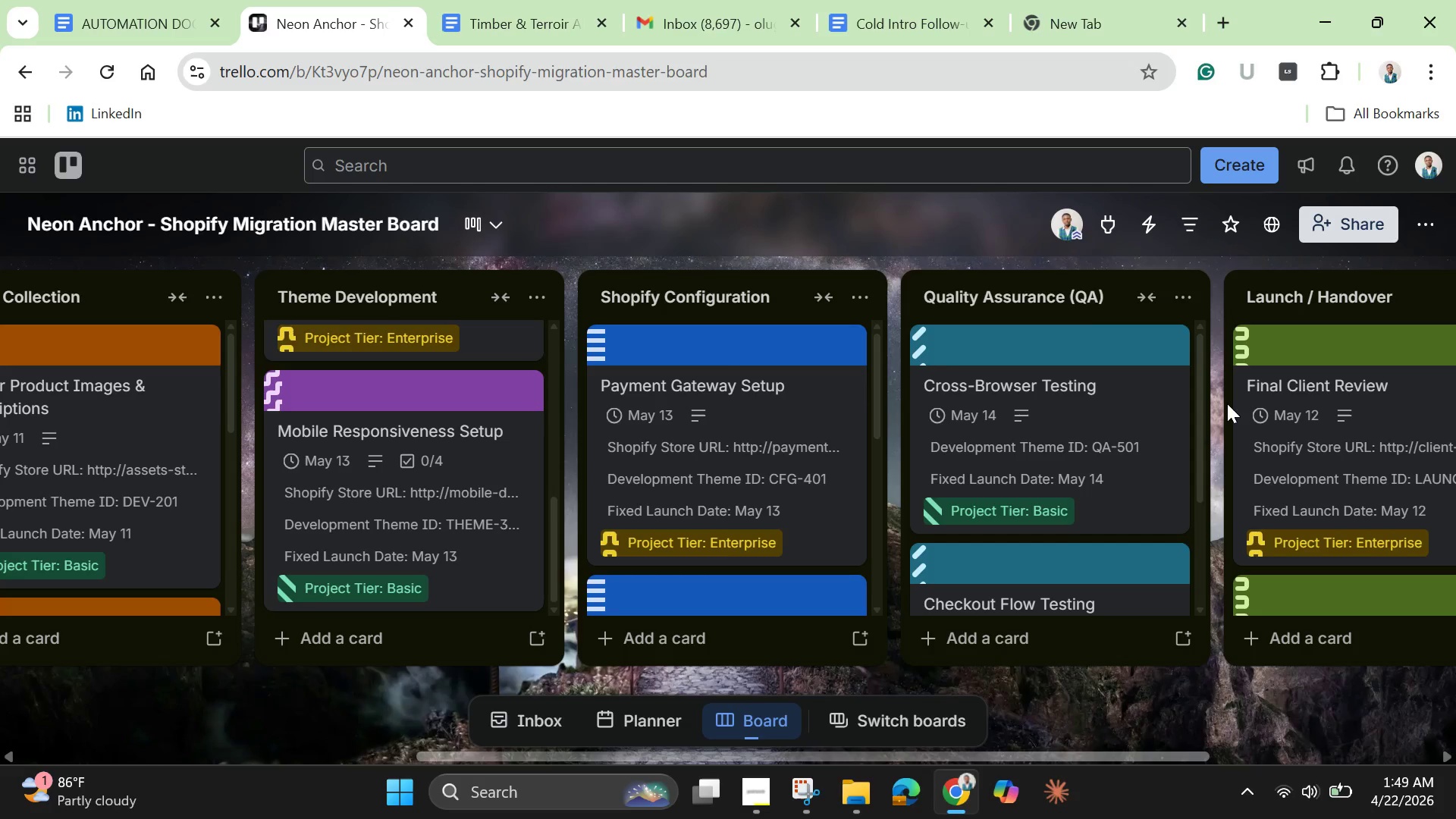 
wait(24.83)
 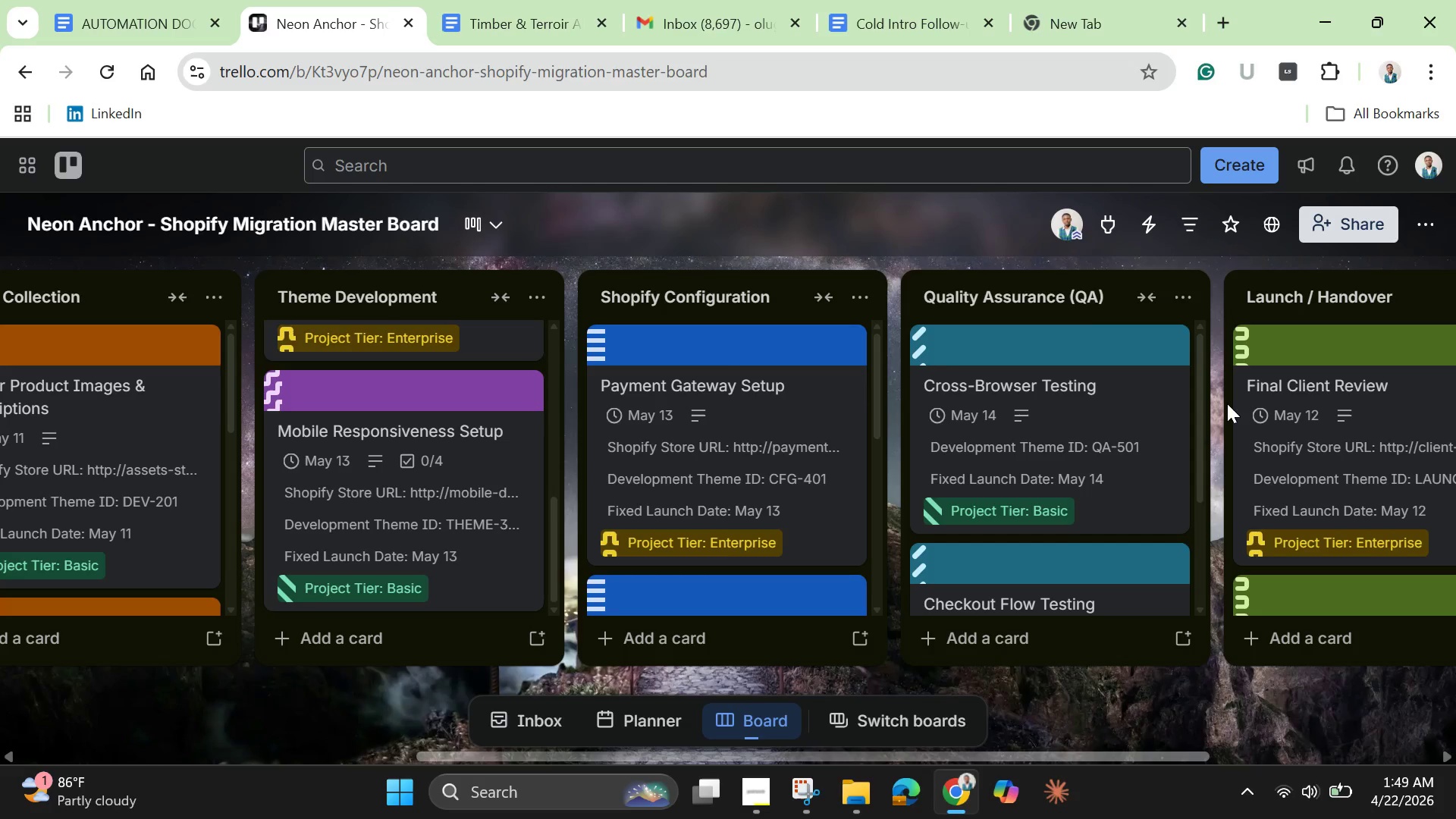 
left_click([494, 232])
 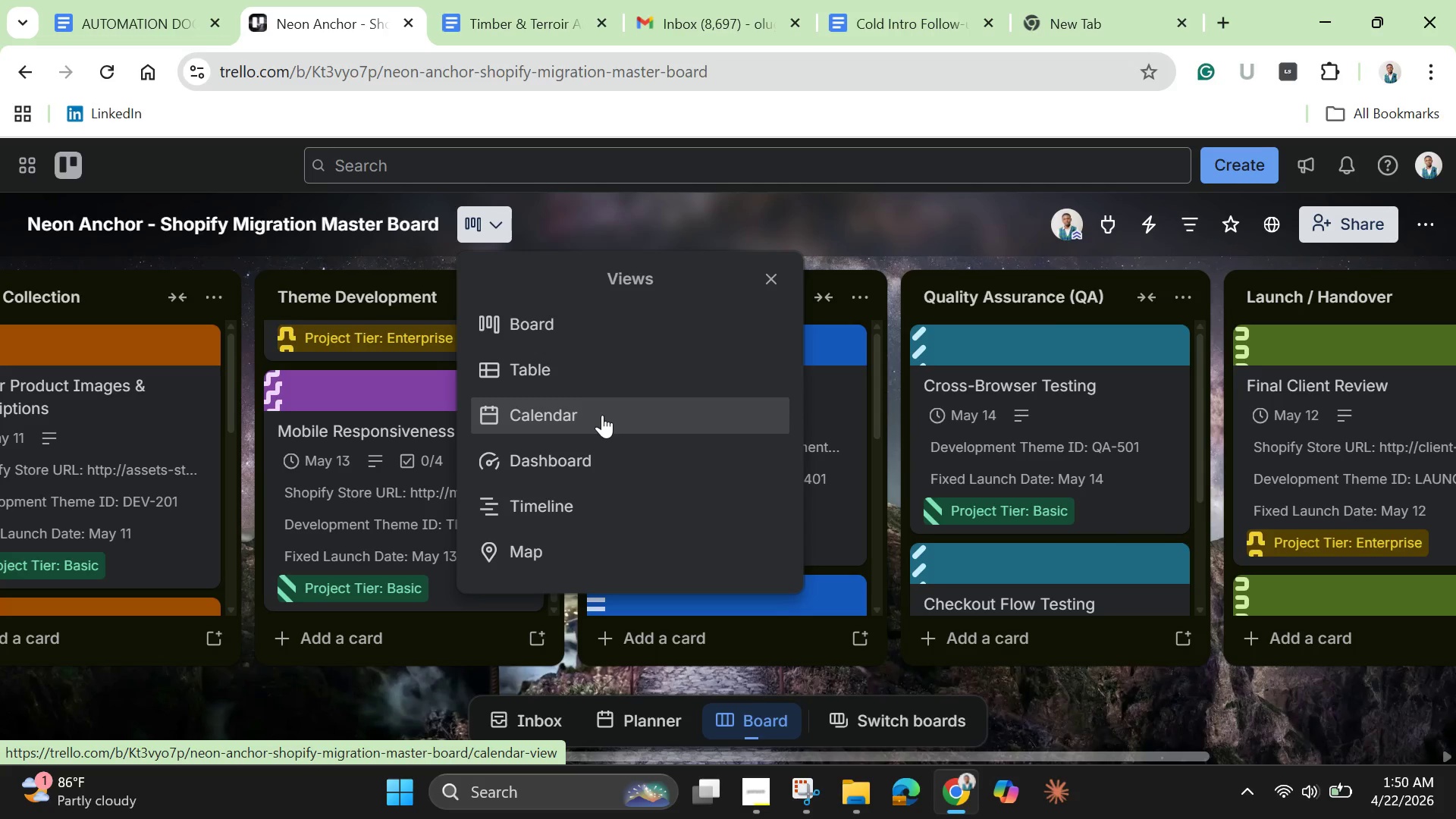 
wait(7.28)
 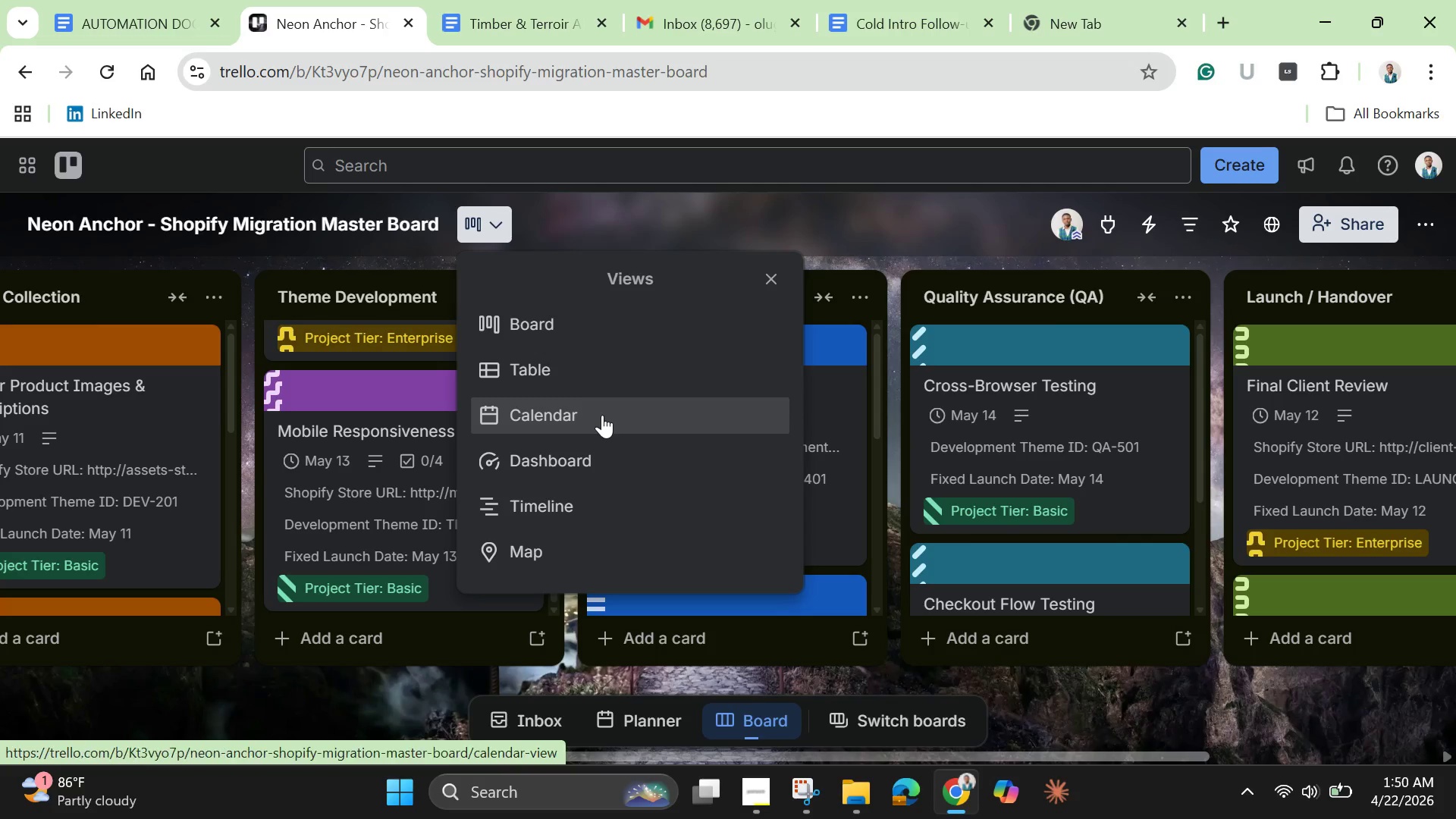 
left_click([592, 380])
 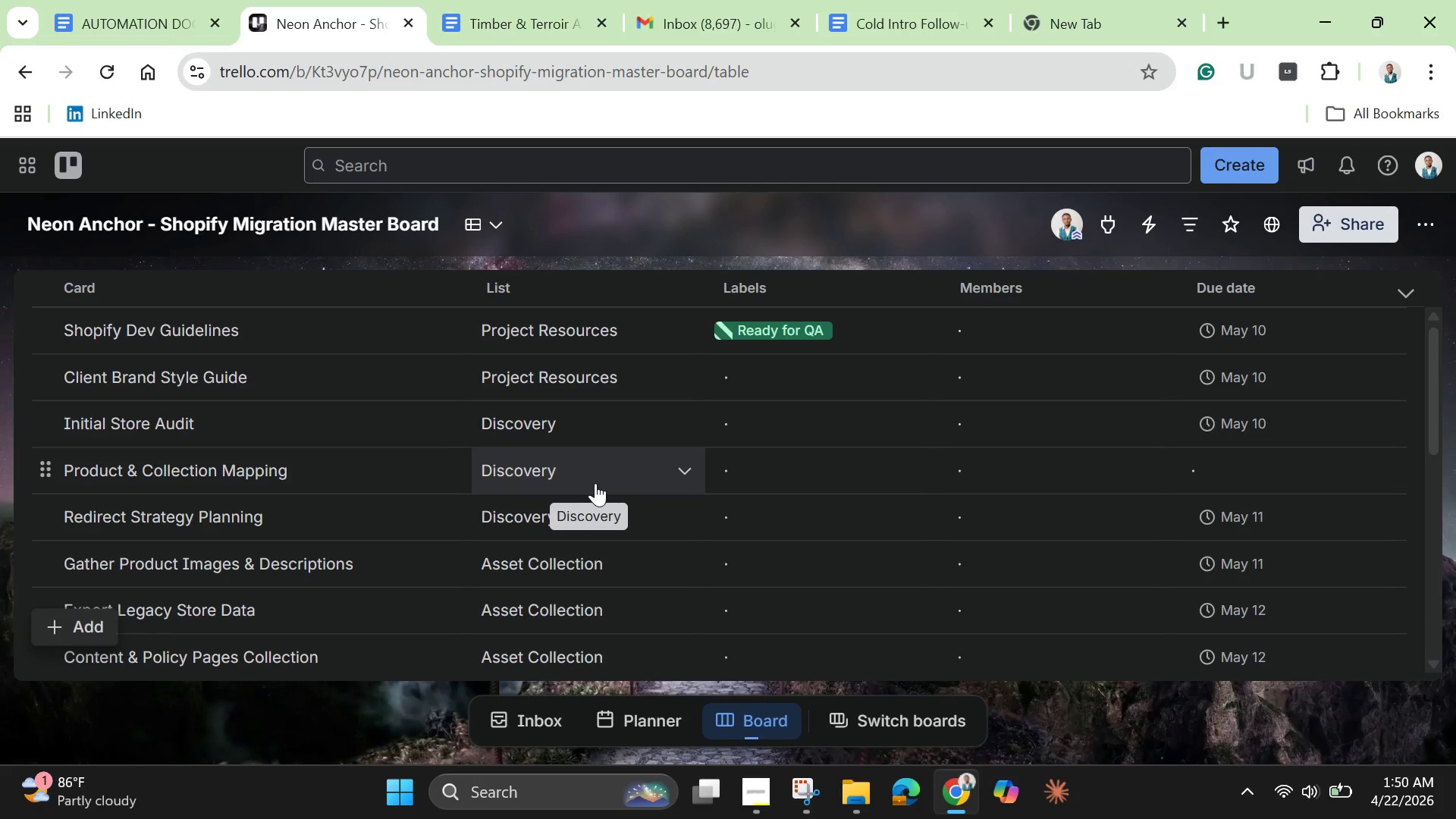 
wait(6.38)
 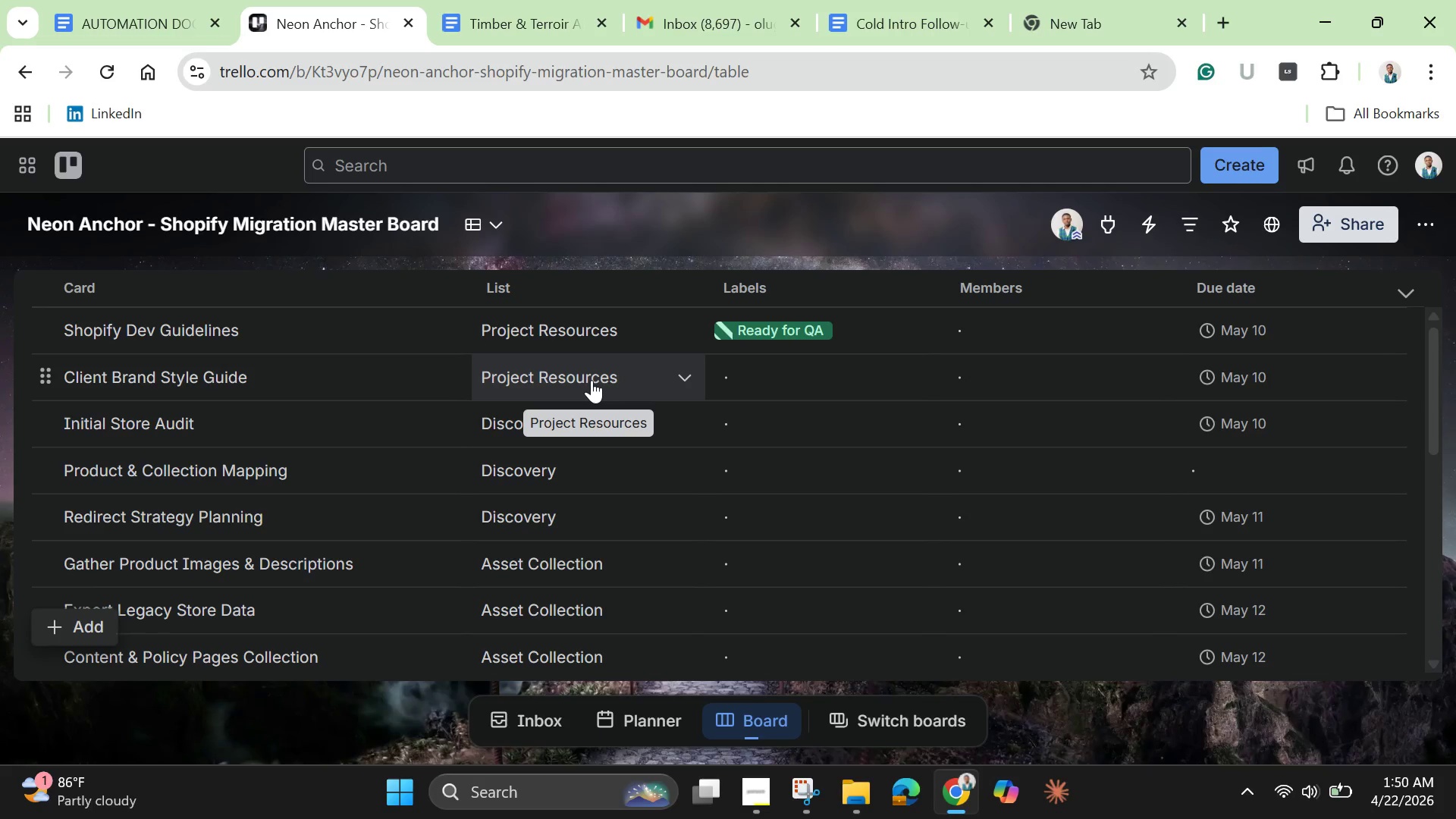 
scroll: coordinate [263, 376], scroll_direction: up, amount: 2.0
 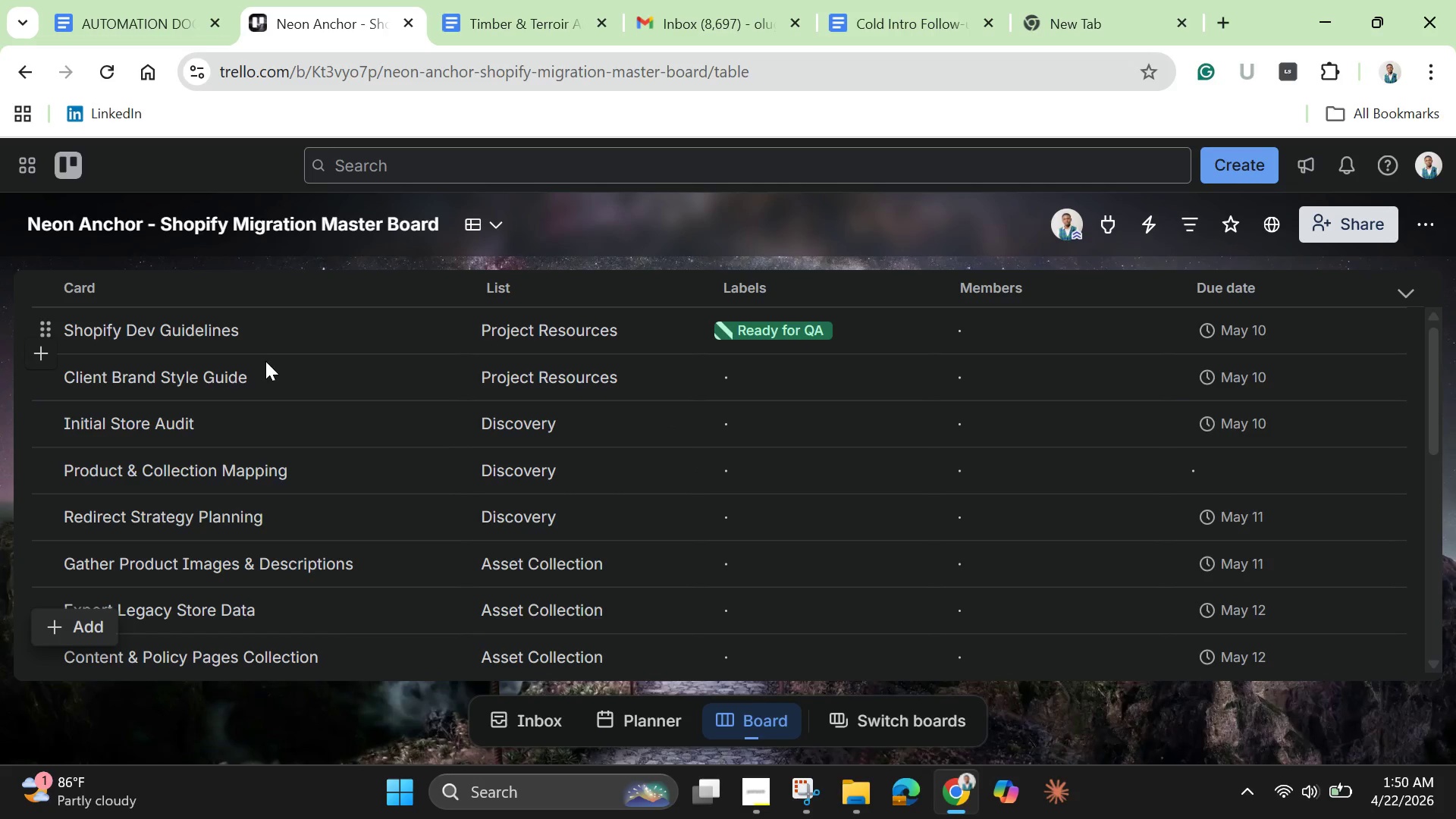 
wait(5.32)
 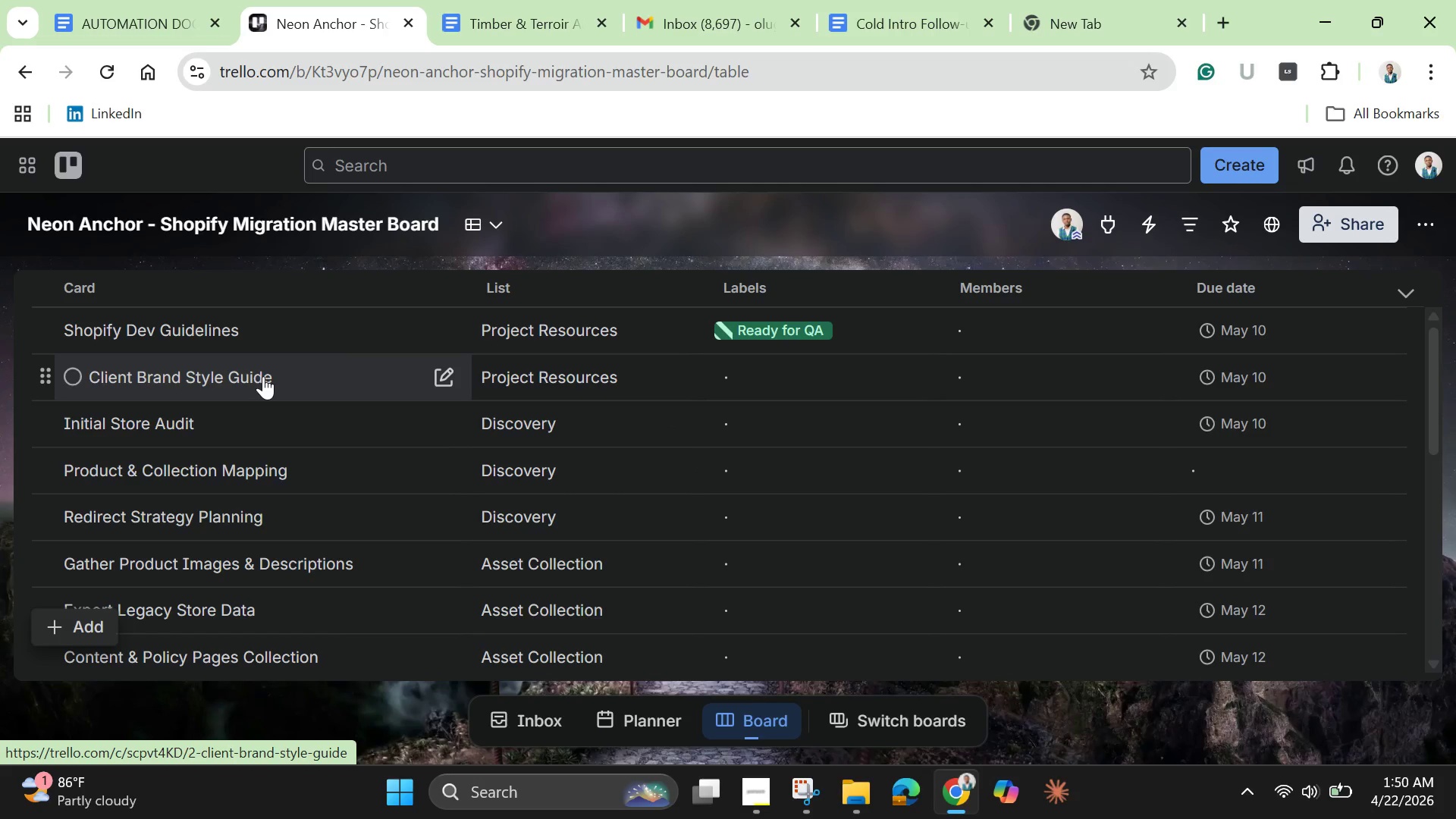 
scroll: coordinate [231, 375], scroll_direction: down, amount: 3.0
 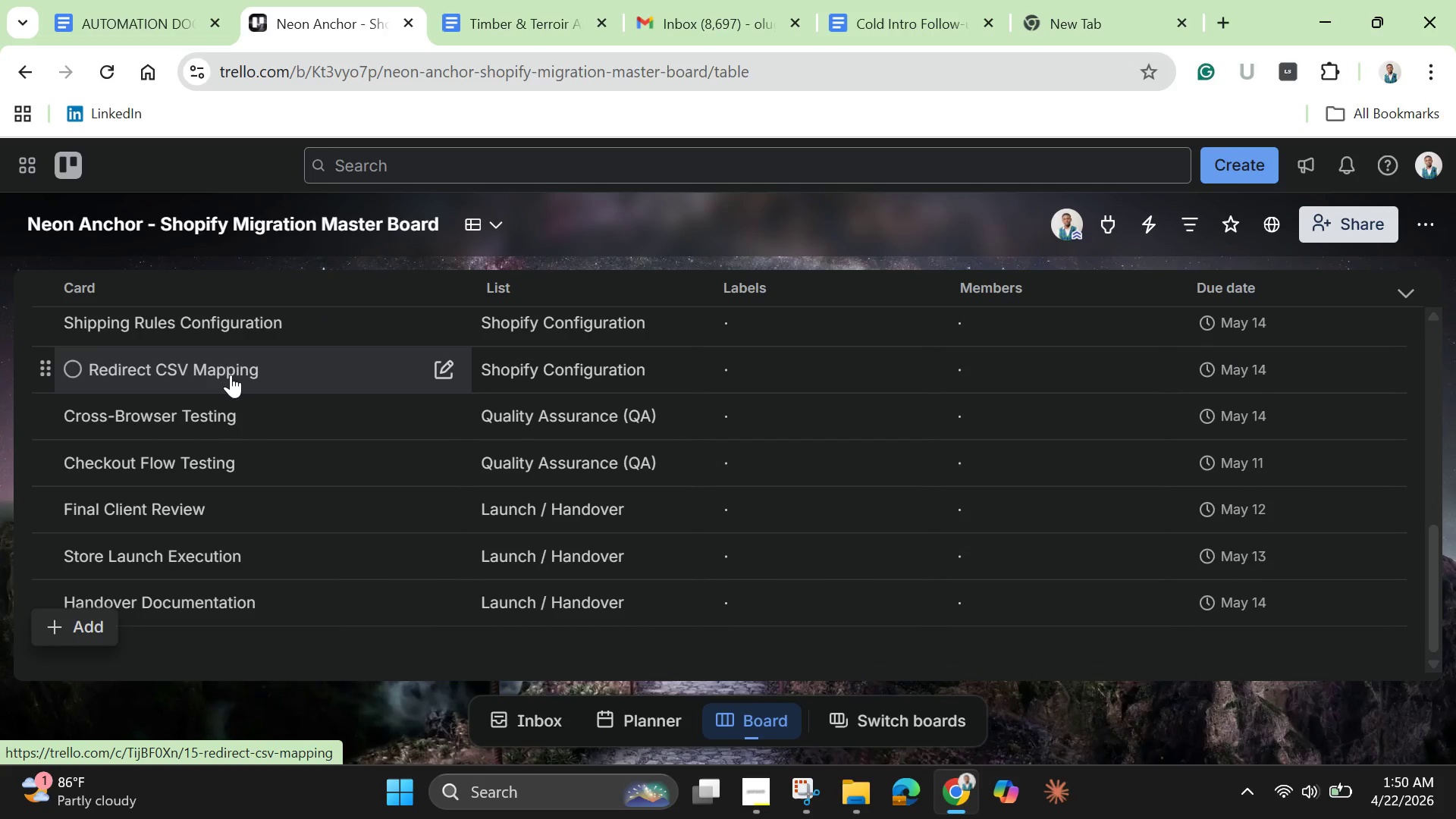 
wait(8.34)
 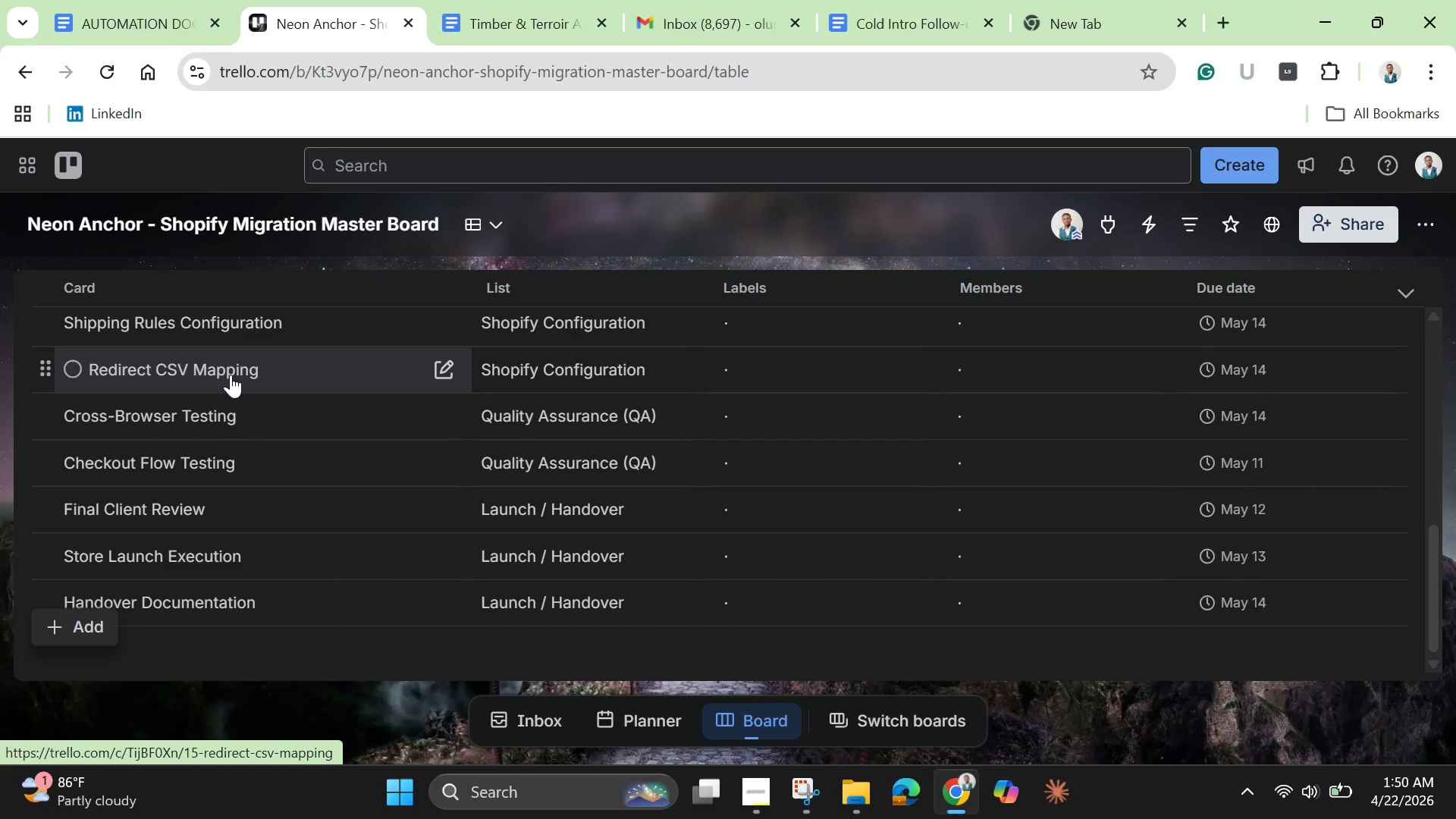 
scroll: coordinate [236, 369], scroll_direction: up, amount: 5.0
 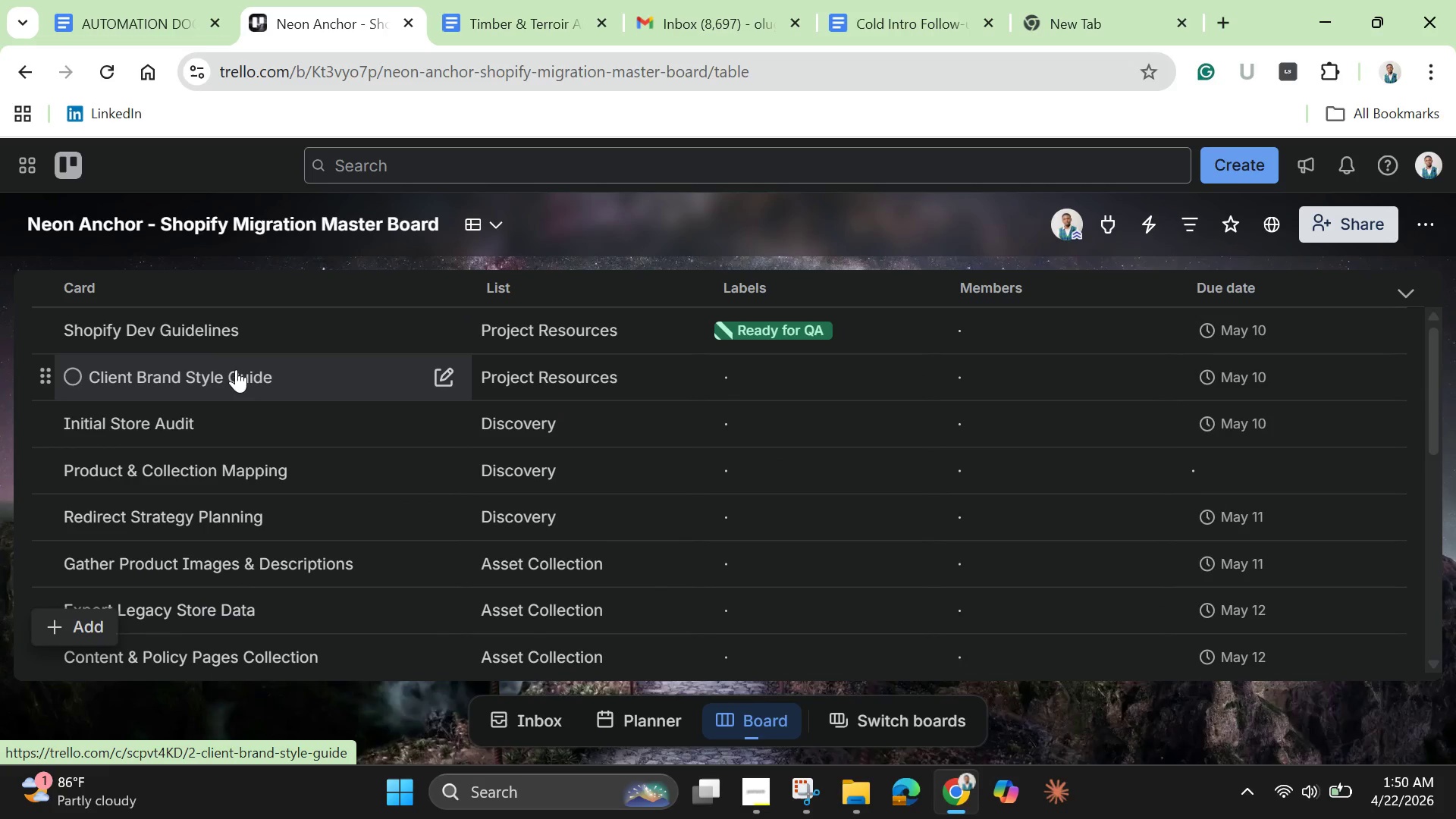 
scroll: coordinate [236, 369], scroll_direction: none, amount: 0.0
 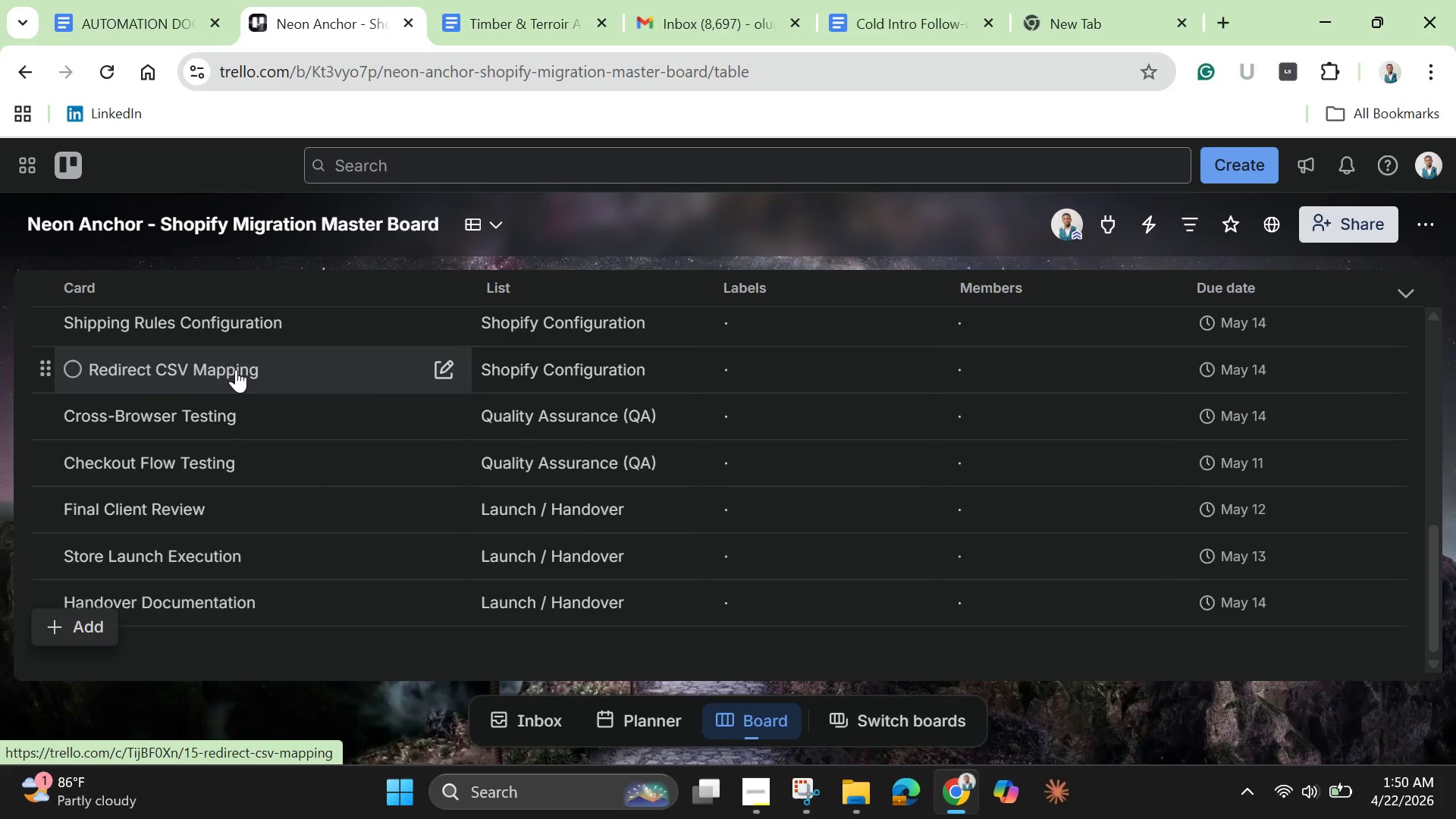 
scroll: coordinate [1181, 451], scroll_direction: up, amount: 12.0
 